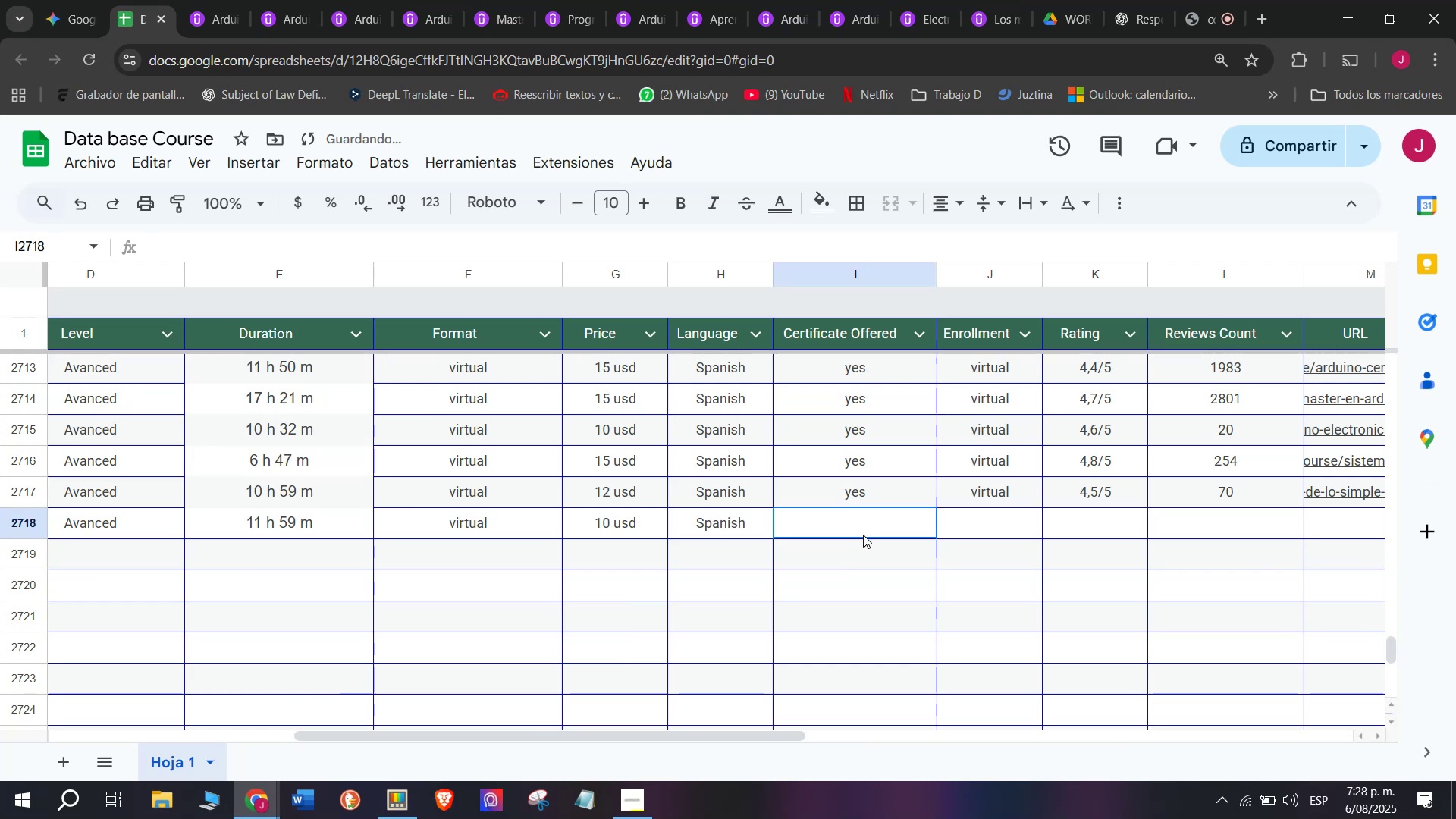 
key(Control+ControlLeft)
 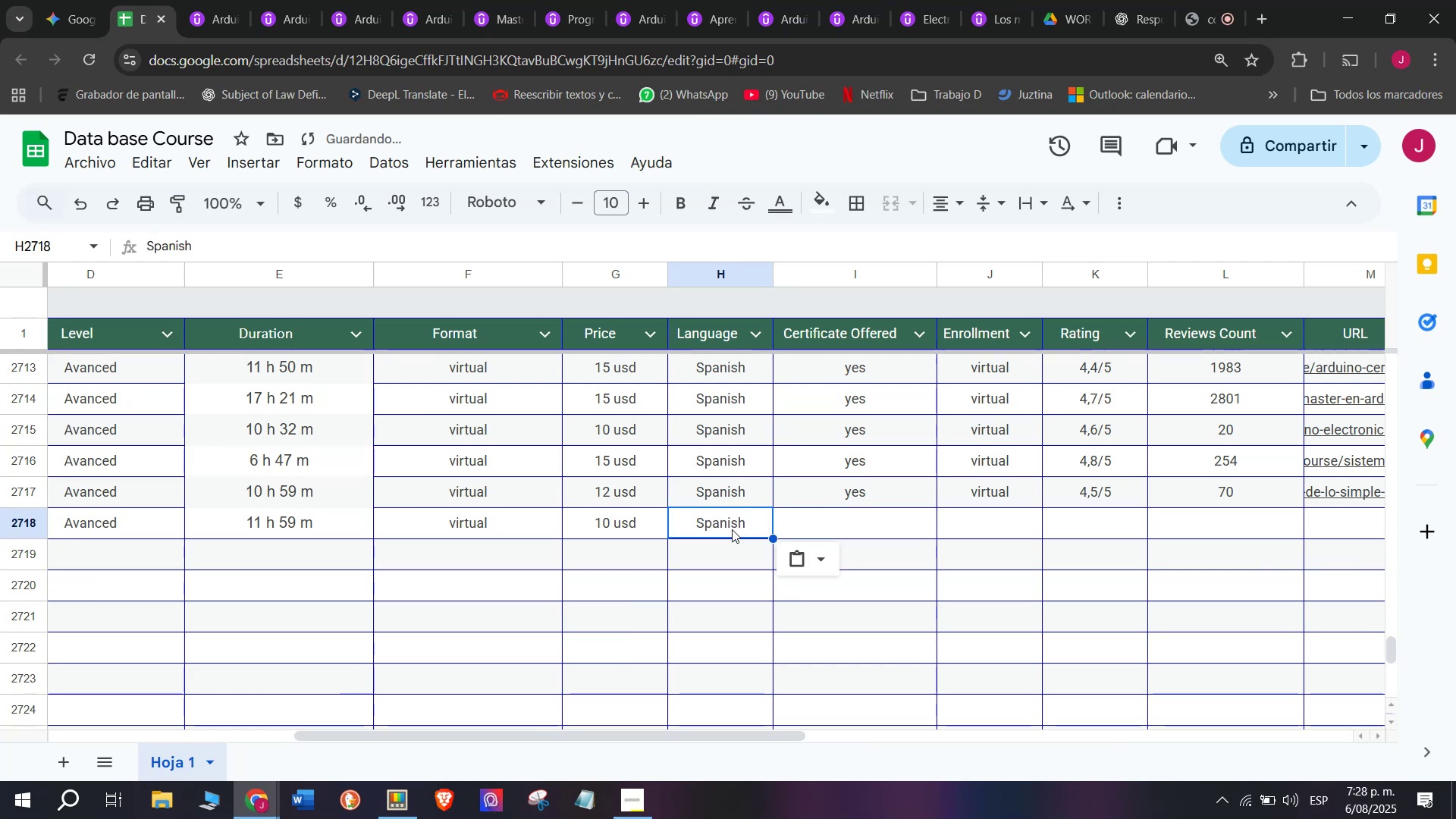 
key(Control+V)
 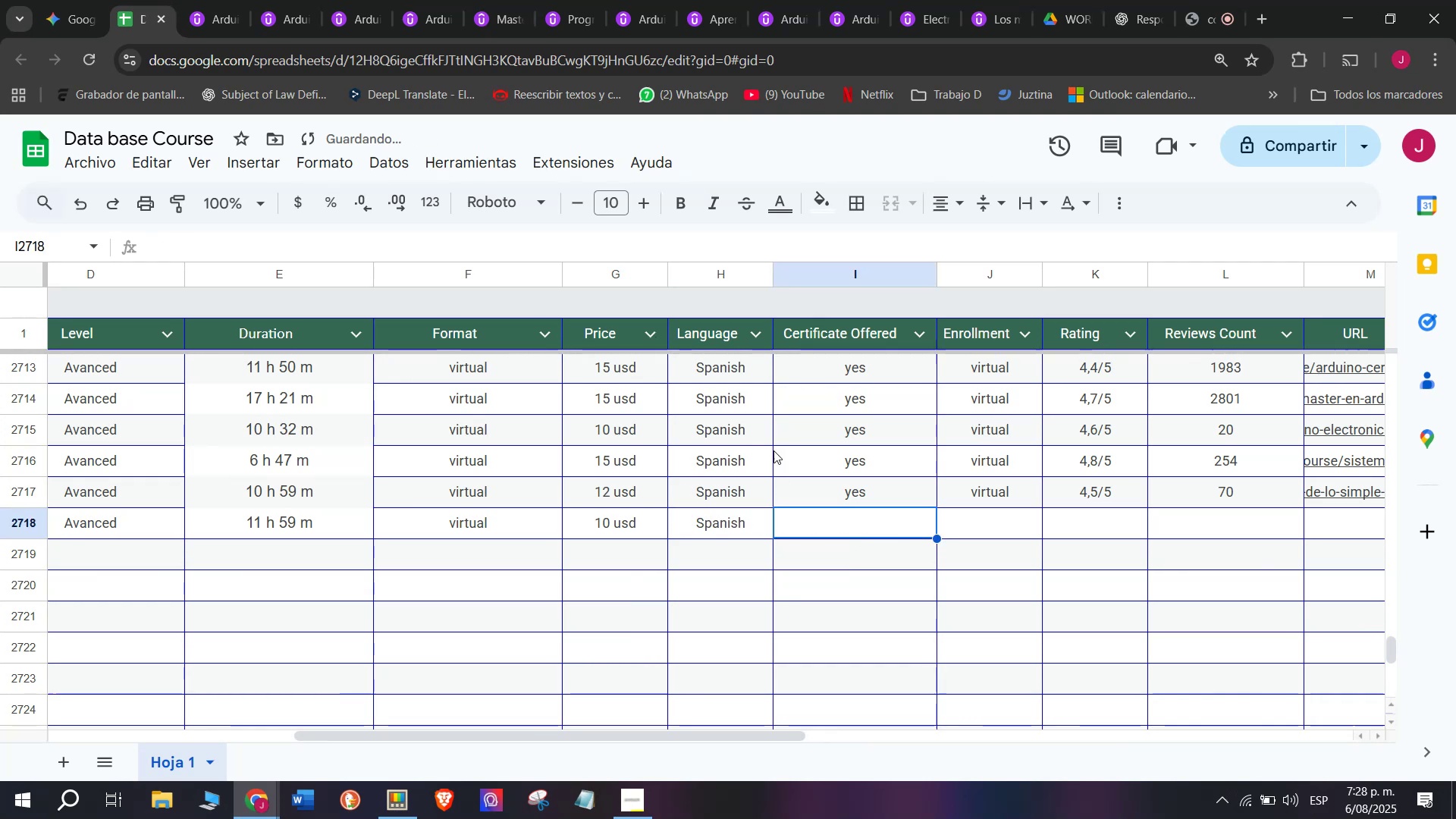 
left_click([844, 503])
 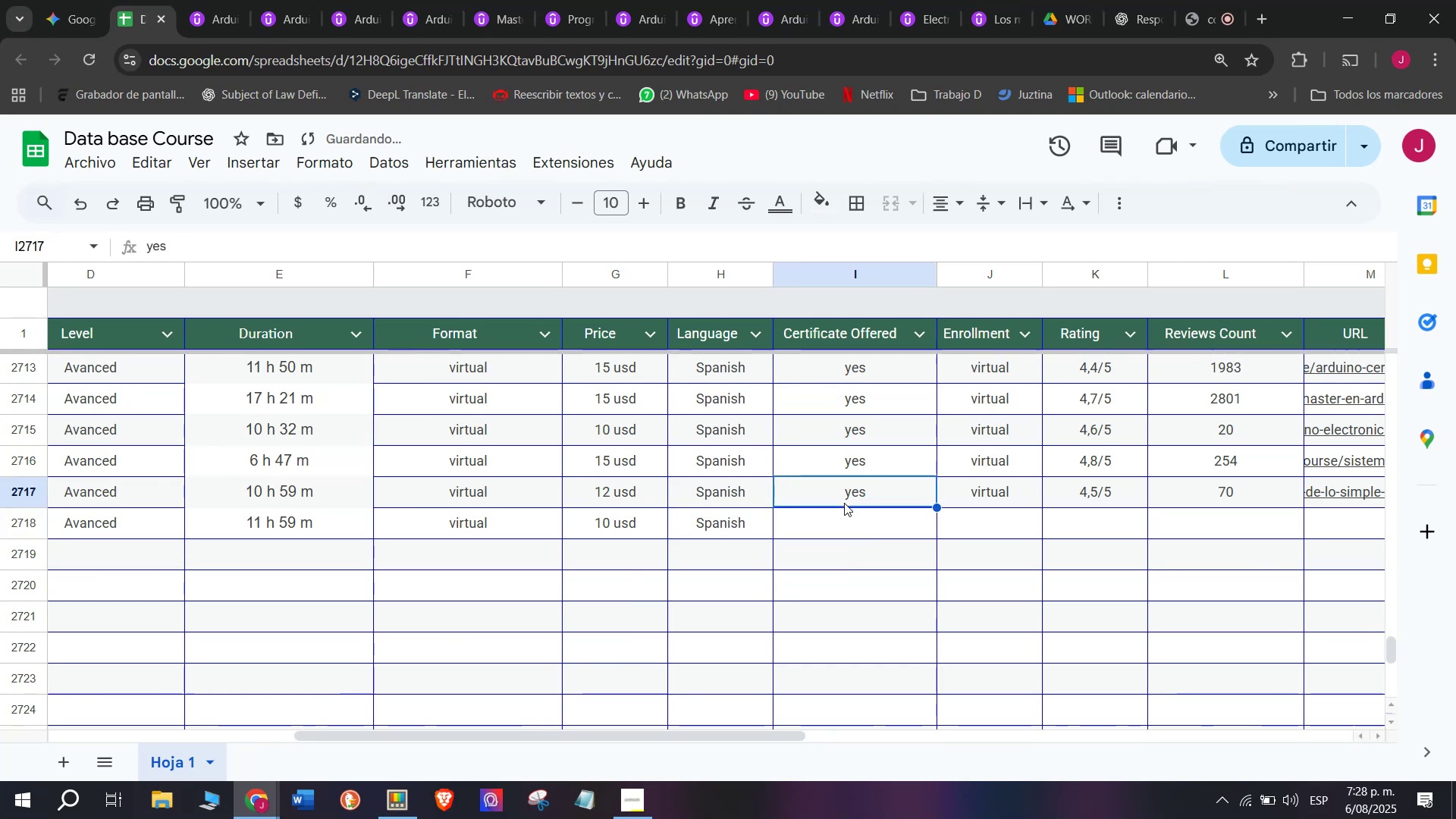 
key(Control+ControlLeft)
 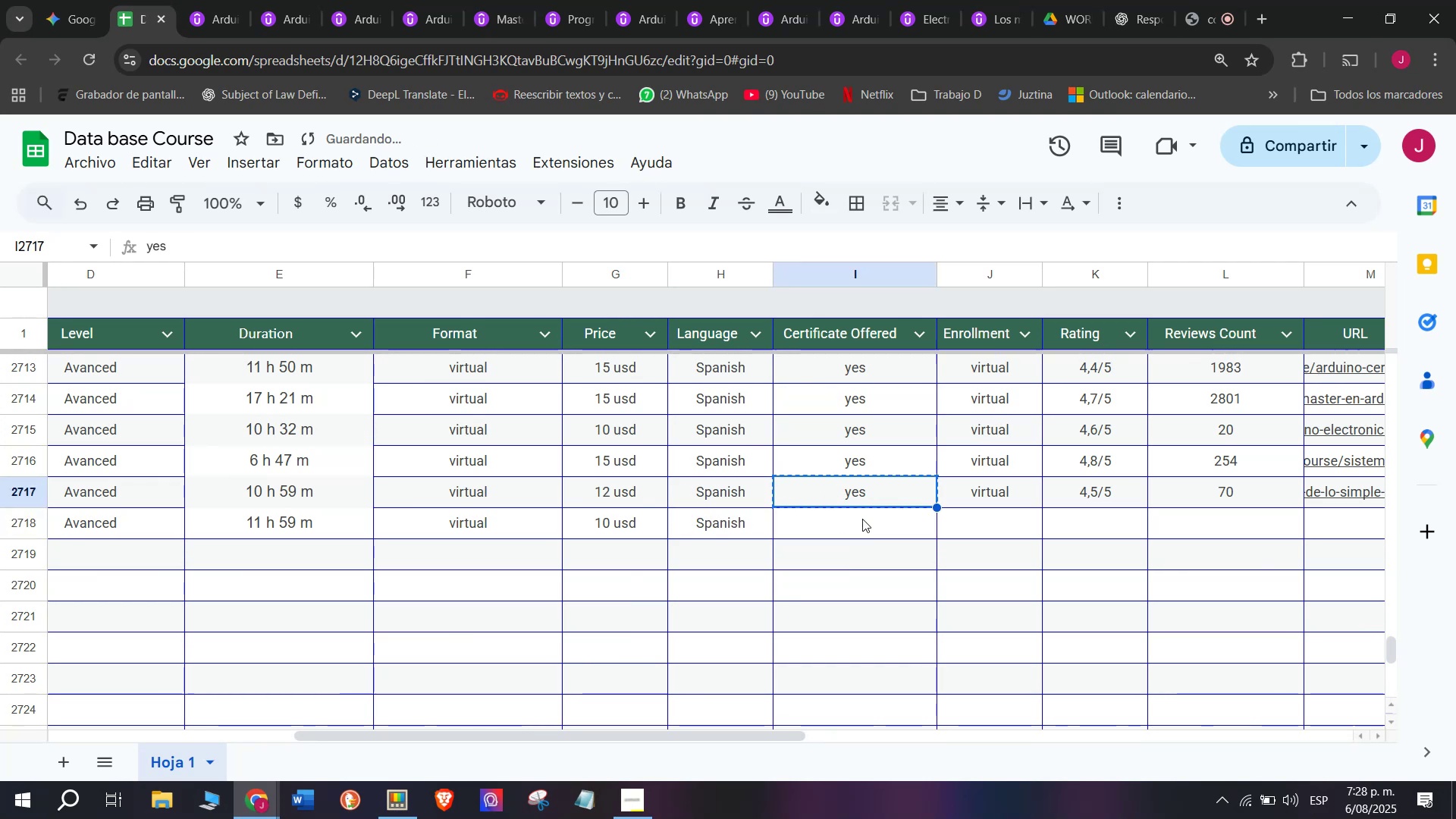 
key(Break)
 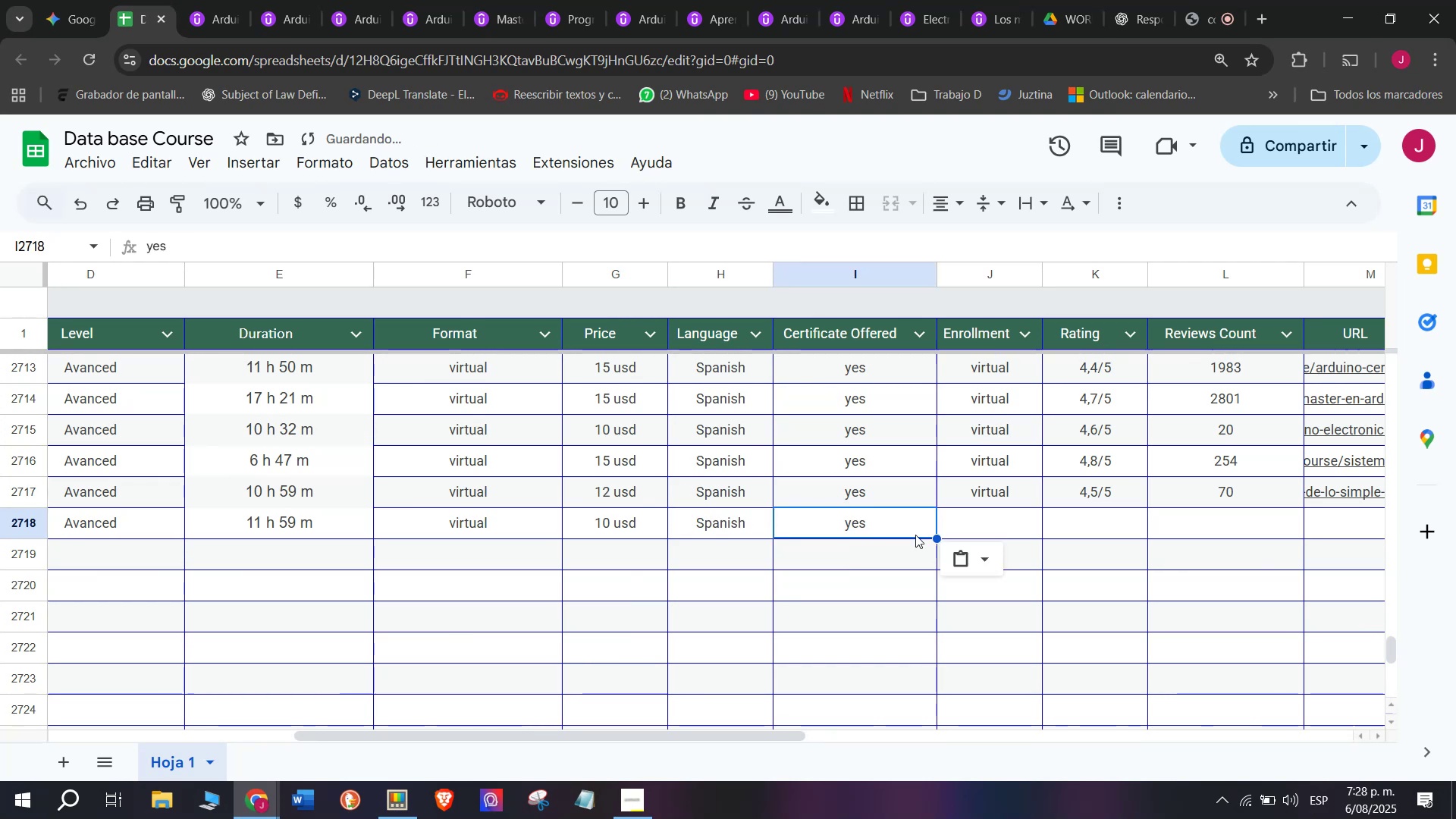 
key(Control+C)
 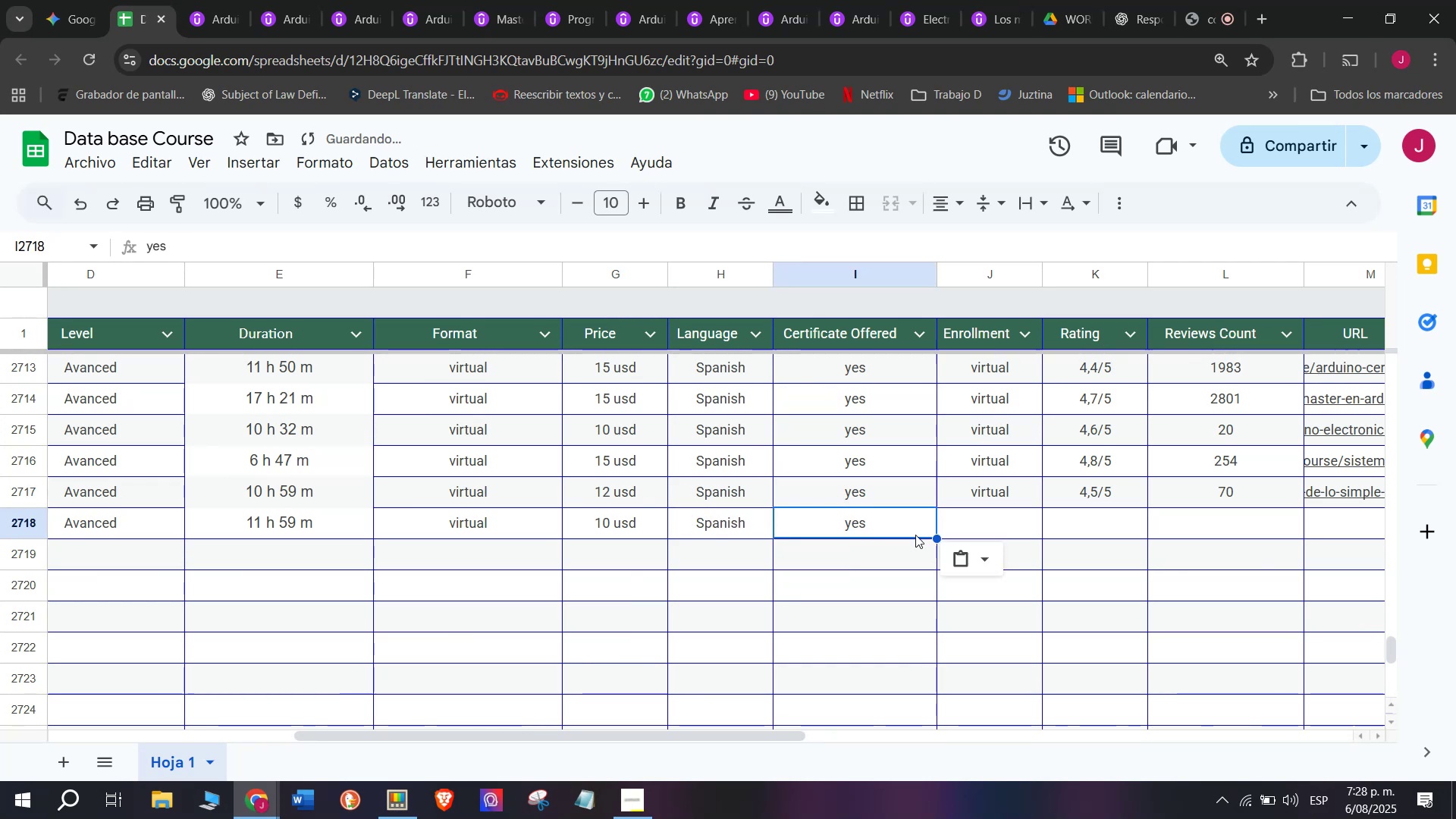 
double_click([862, 519])
 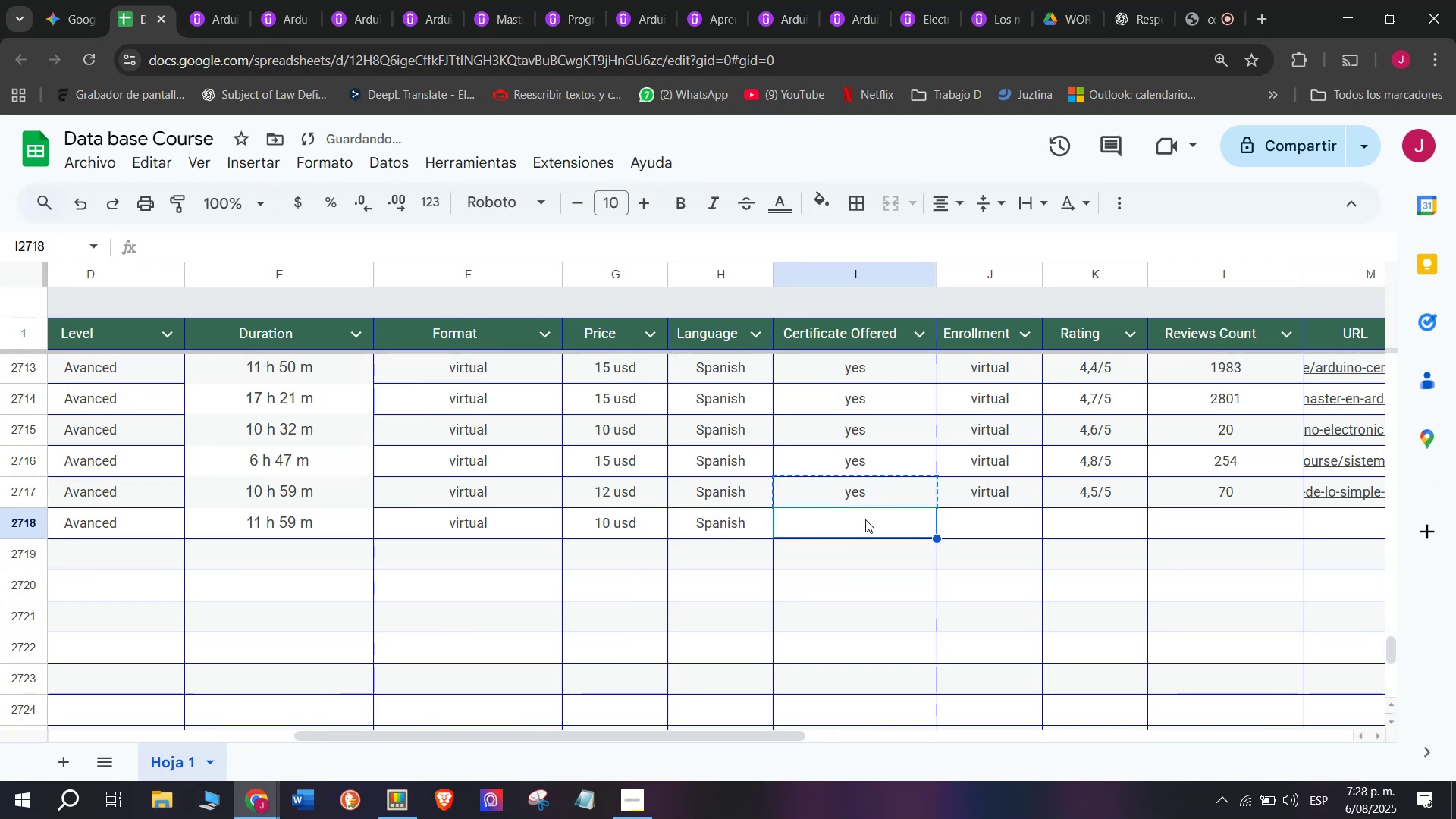 
key(Z)
 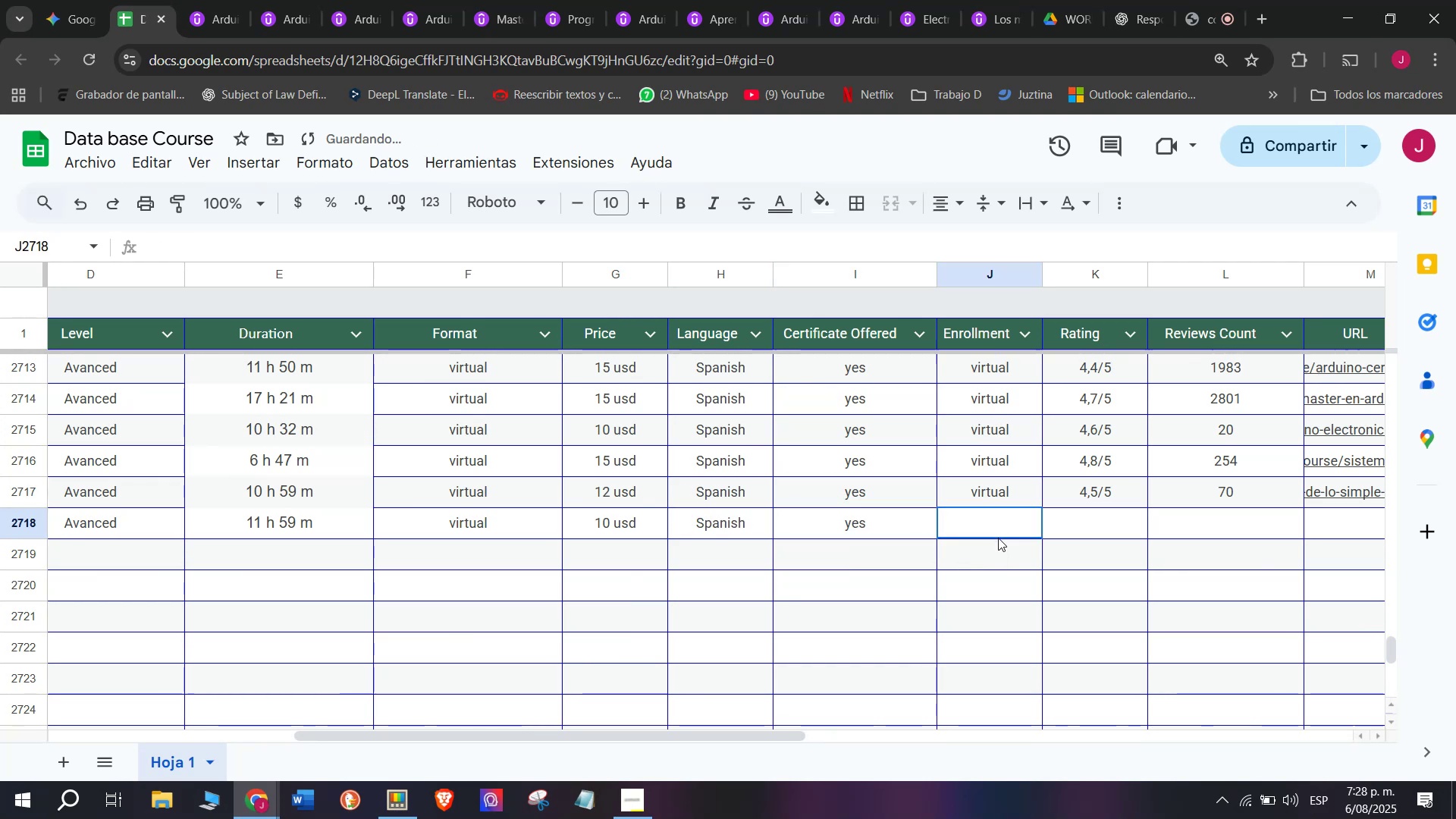 
key(Control+ControlLeft)
 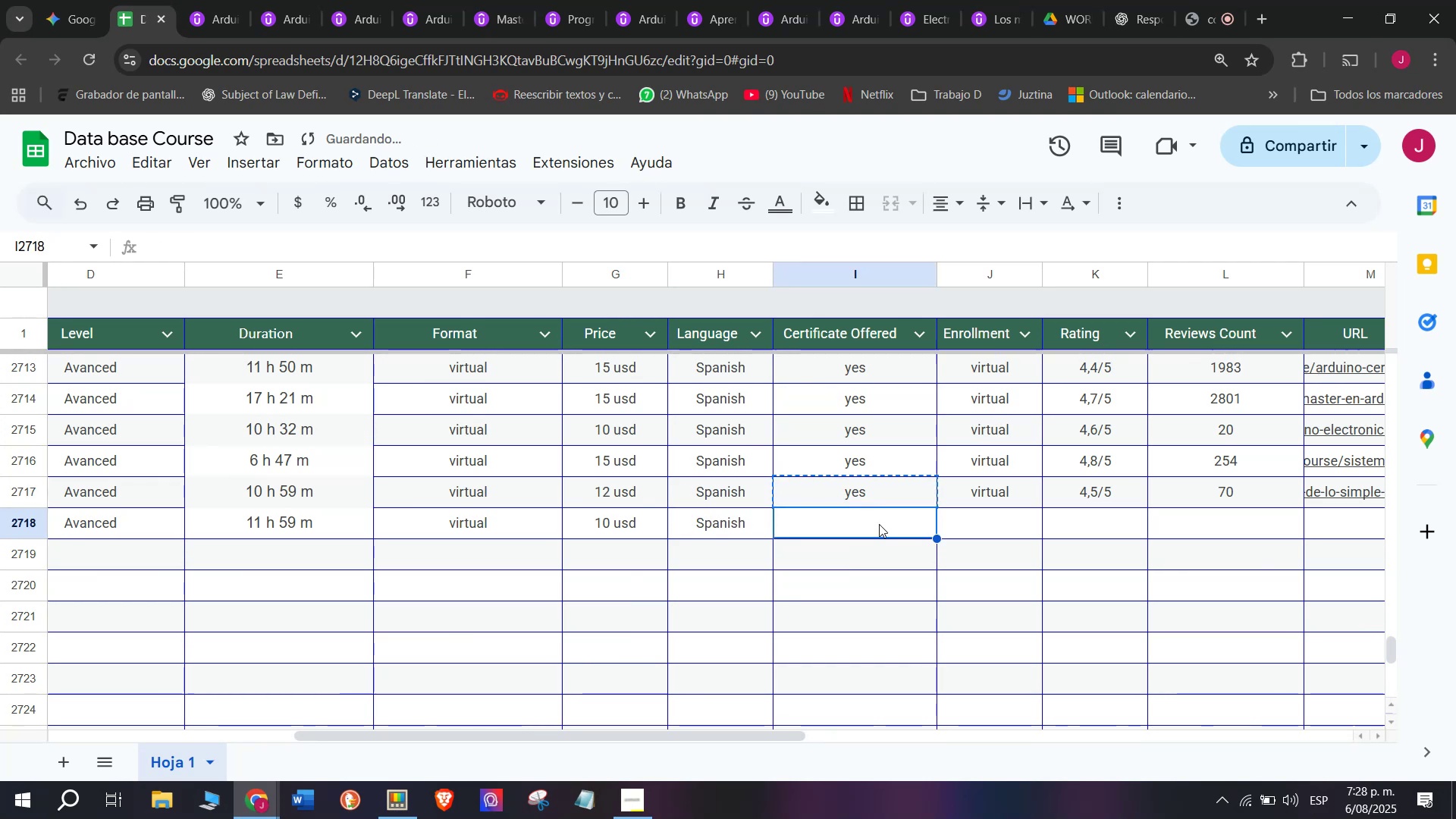 
key(Control+V)
 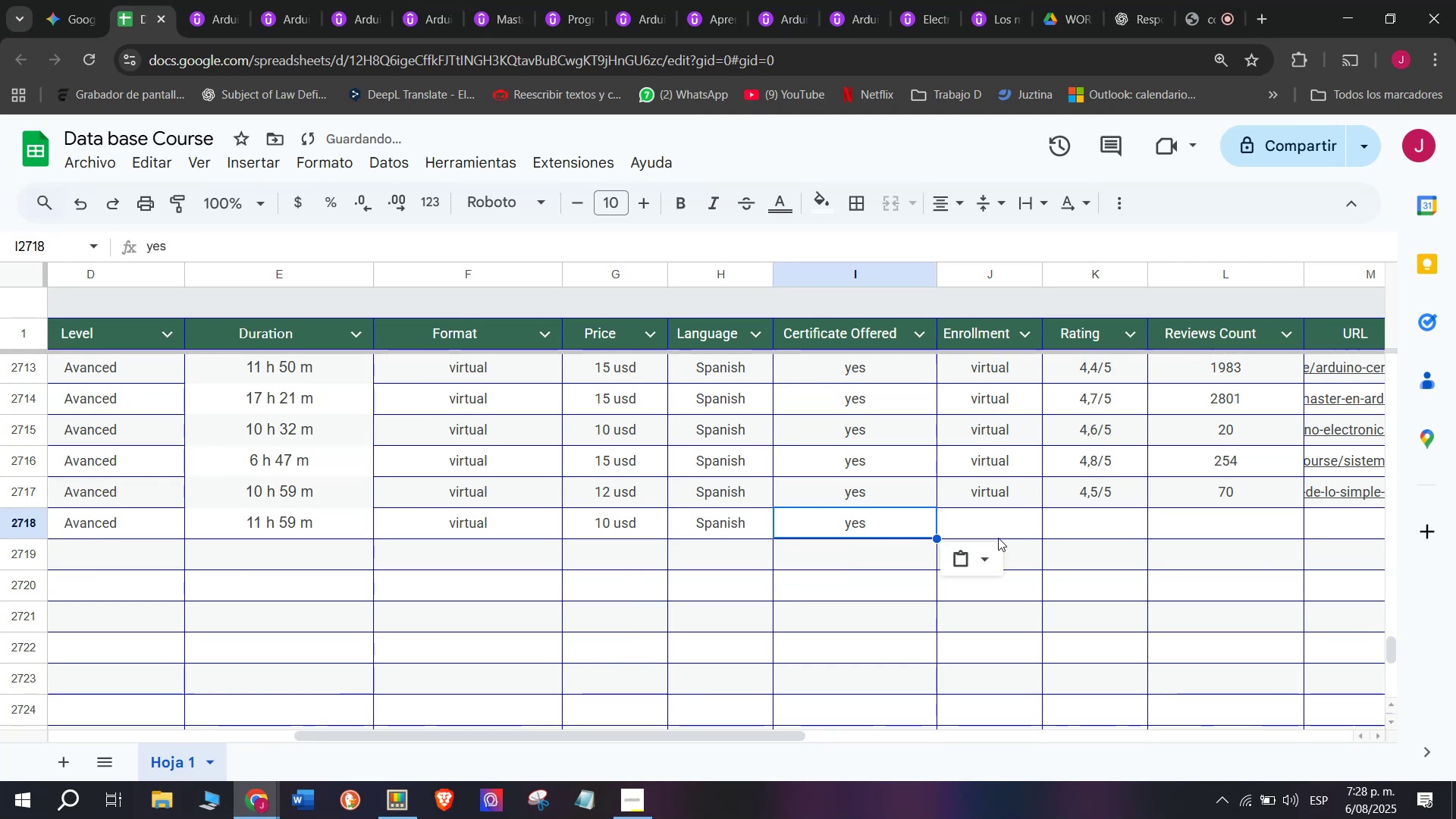 
left_click([998, 538])
 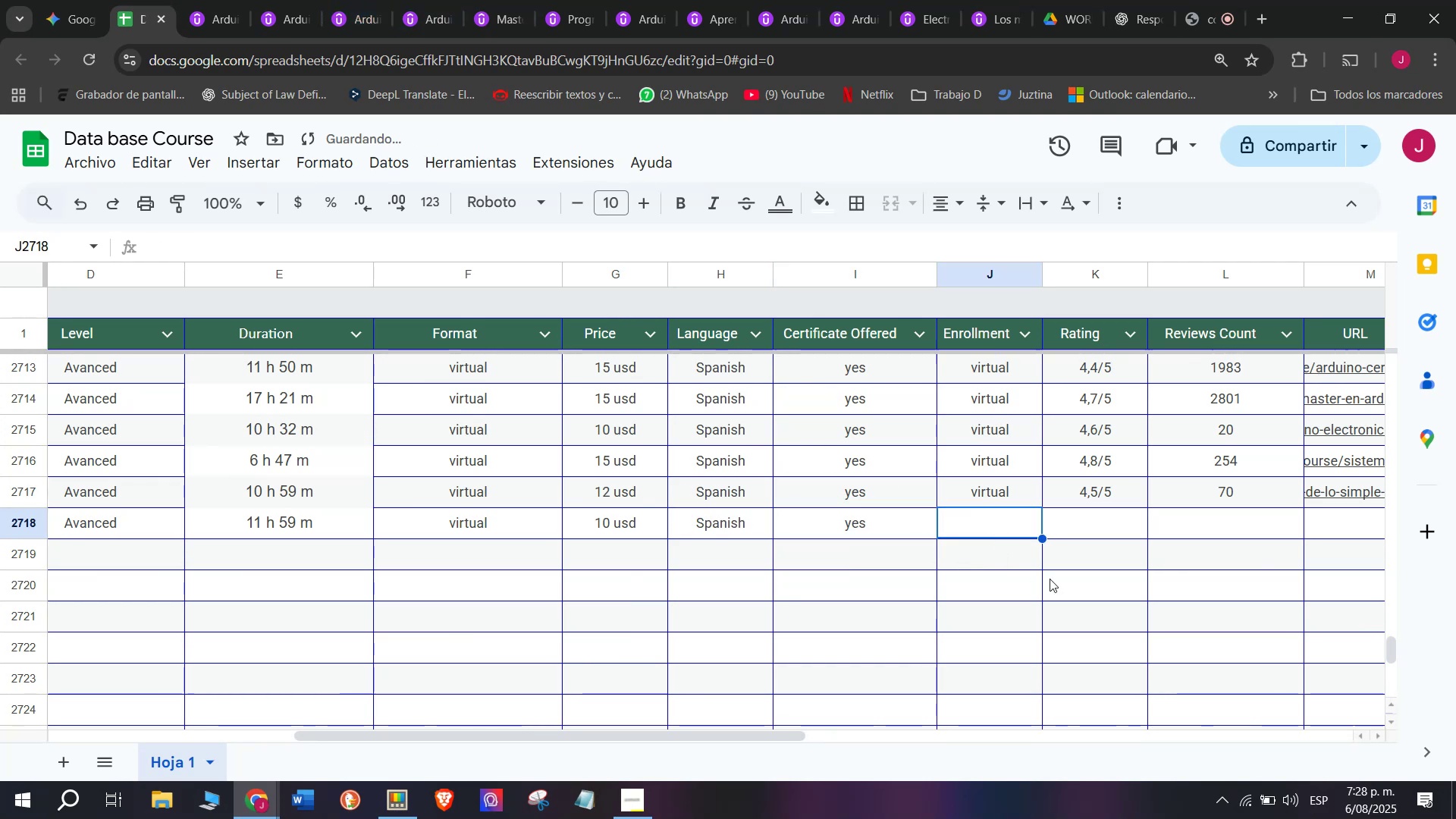 
left_click([1002, 499])
 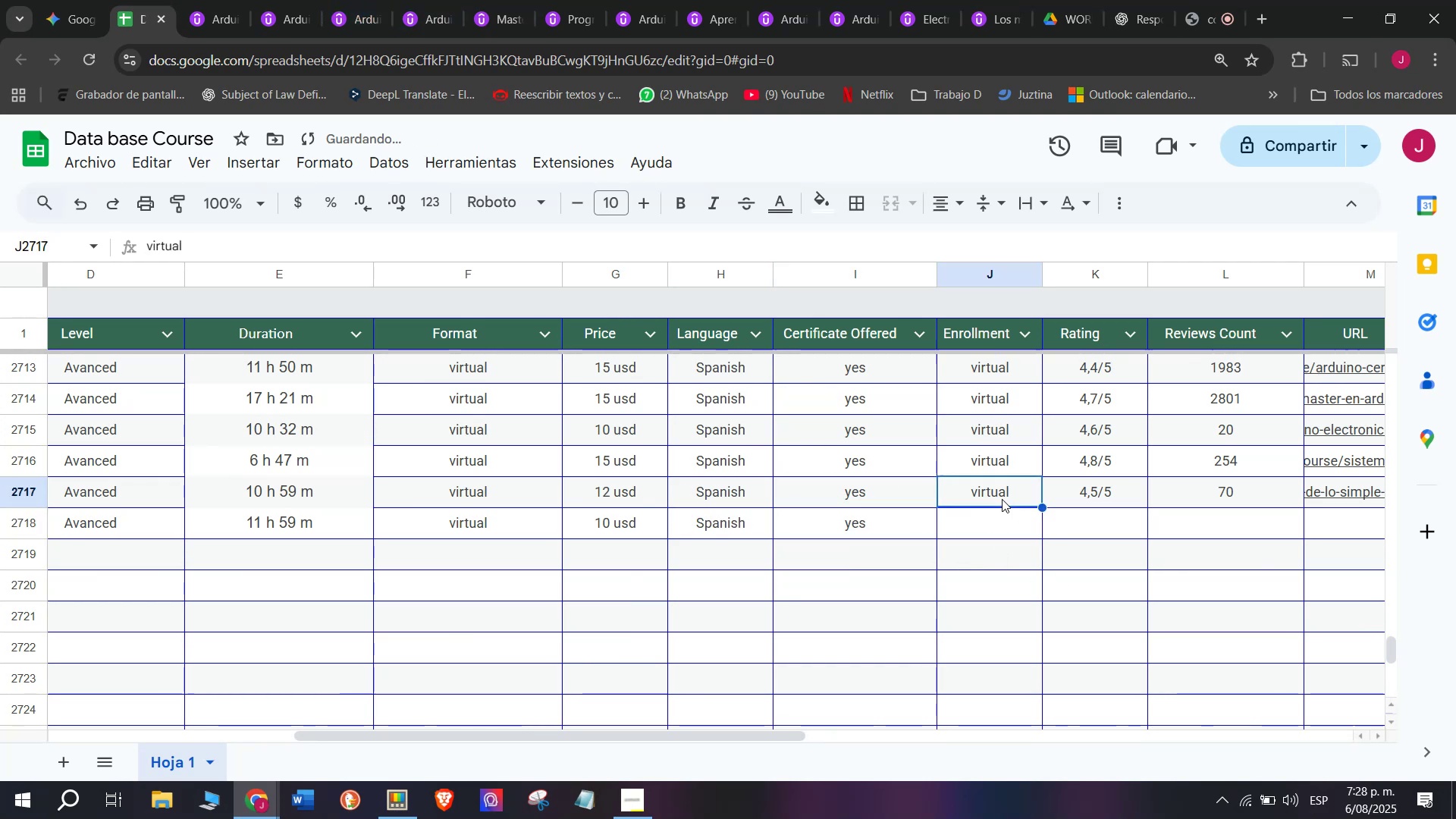 
key(Control+ControlLeft)
 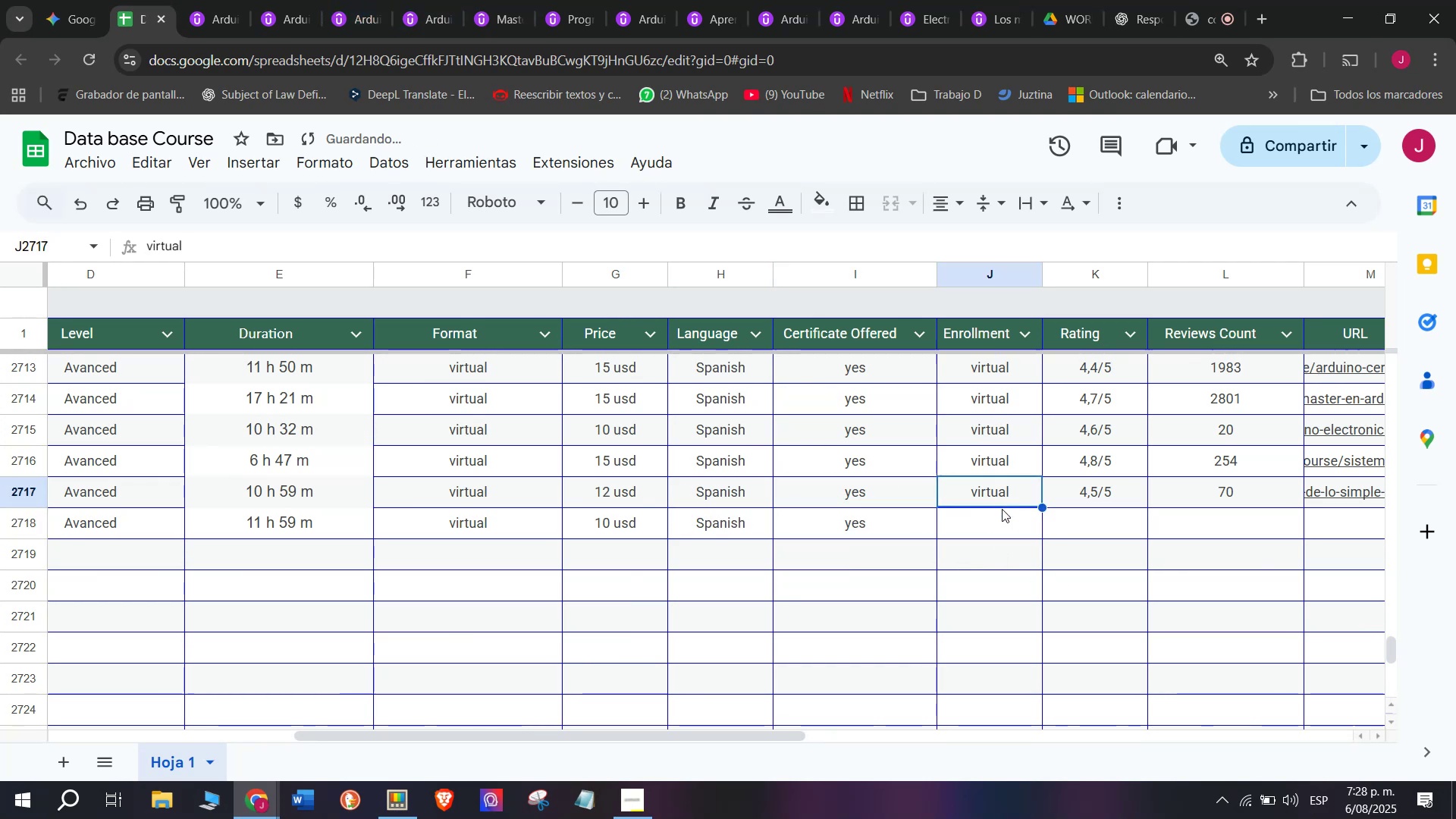 
key(Break)
 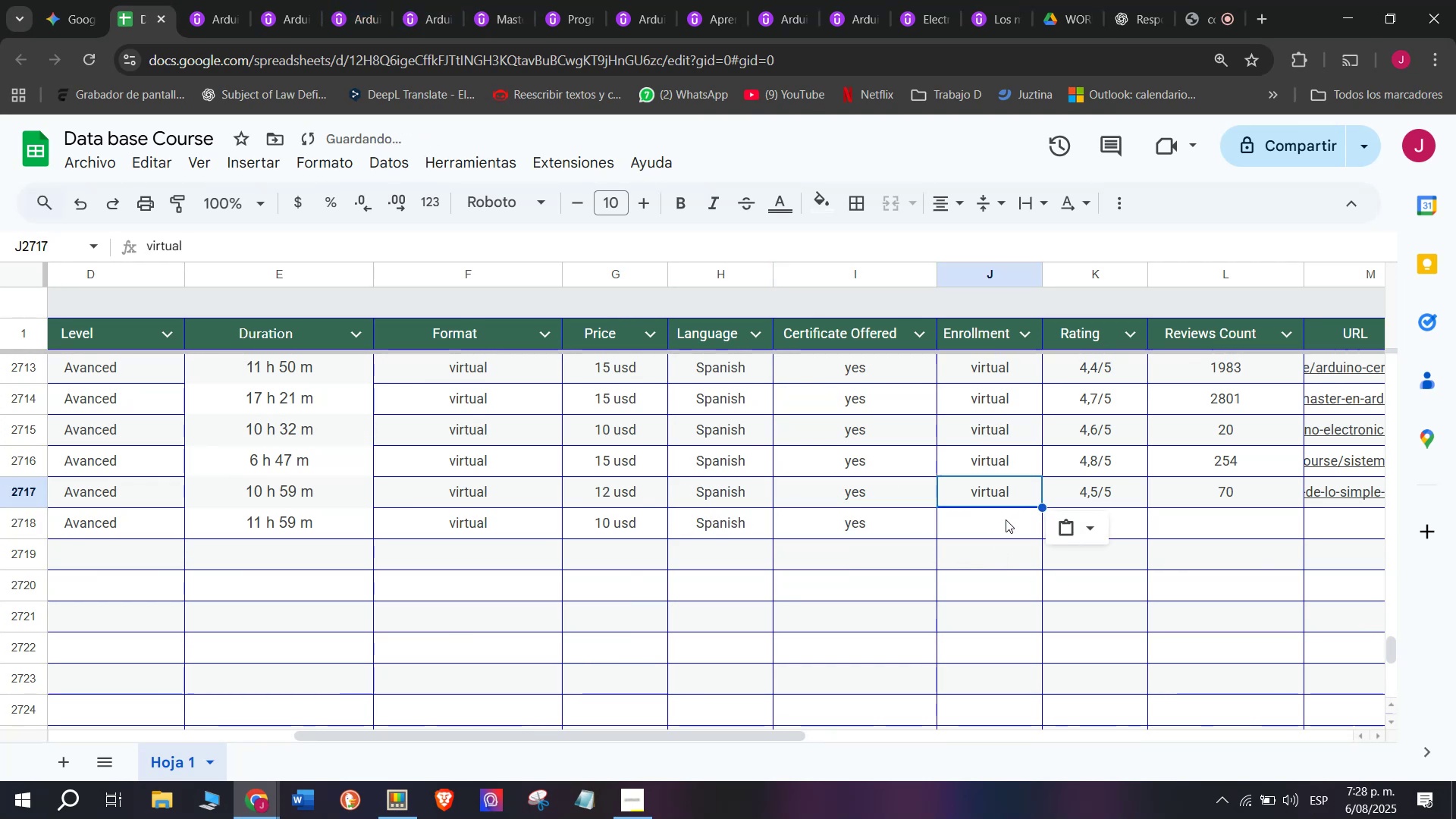 
key(Control+C)
 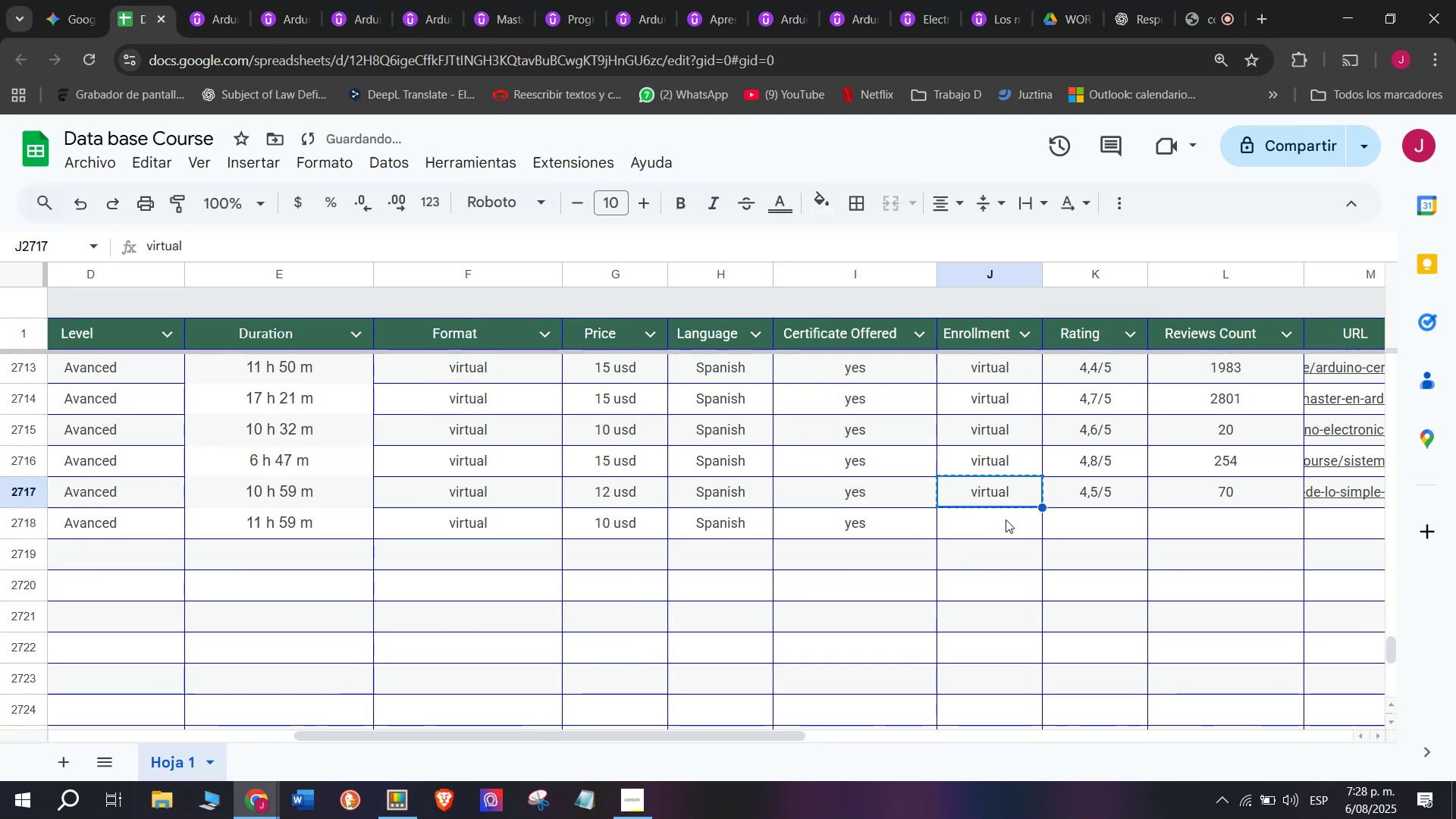 
key(Z)
 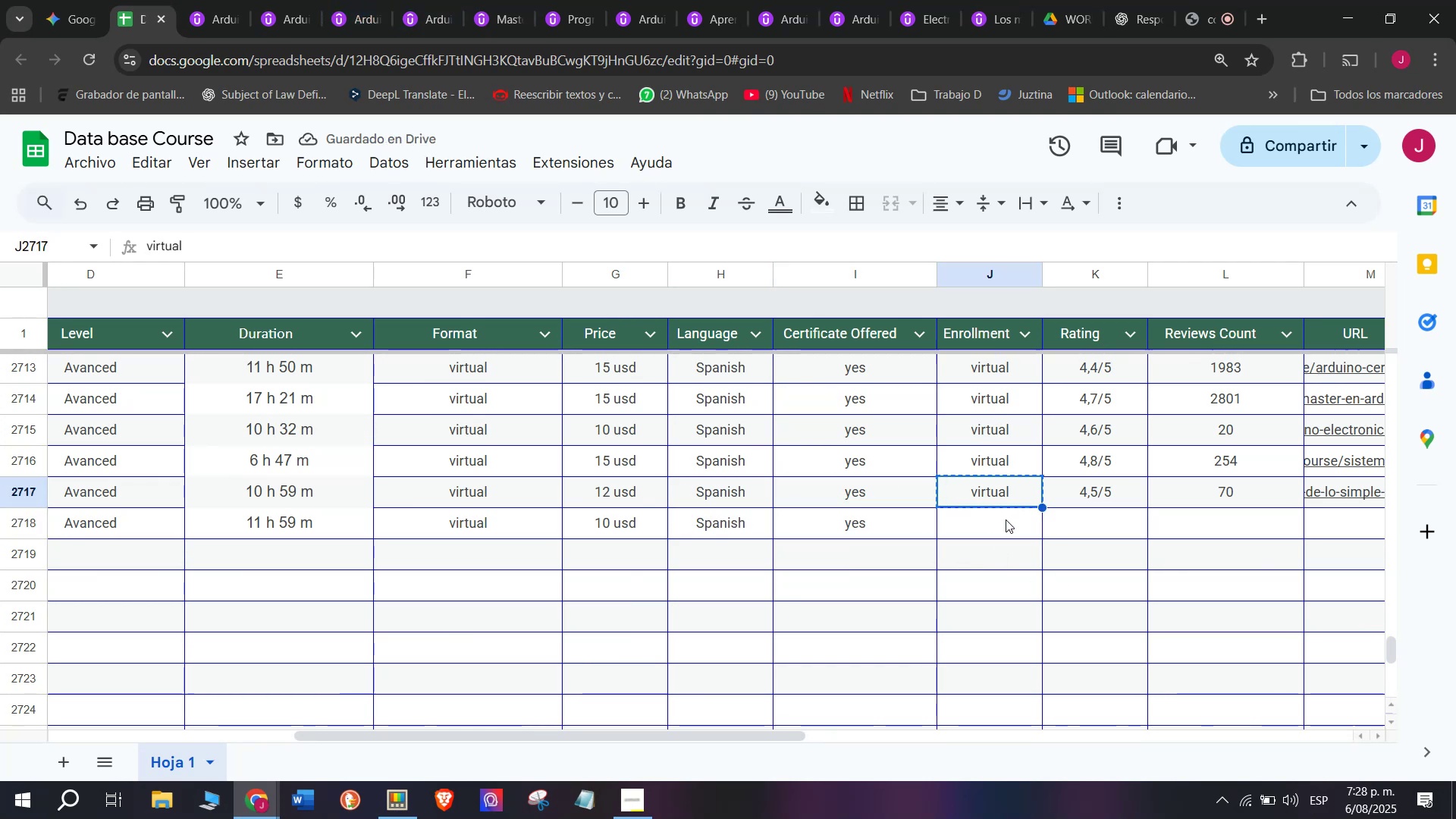 
key(Control+ControlLeft)
 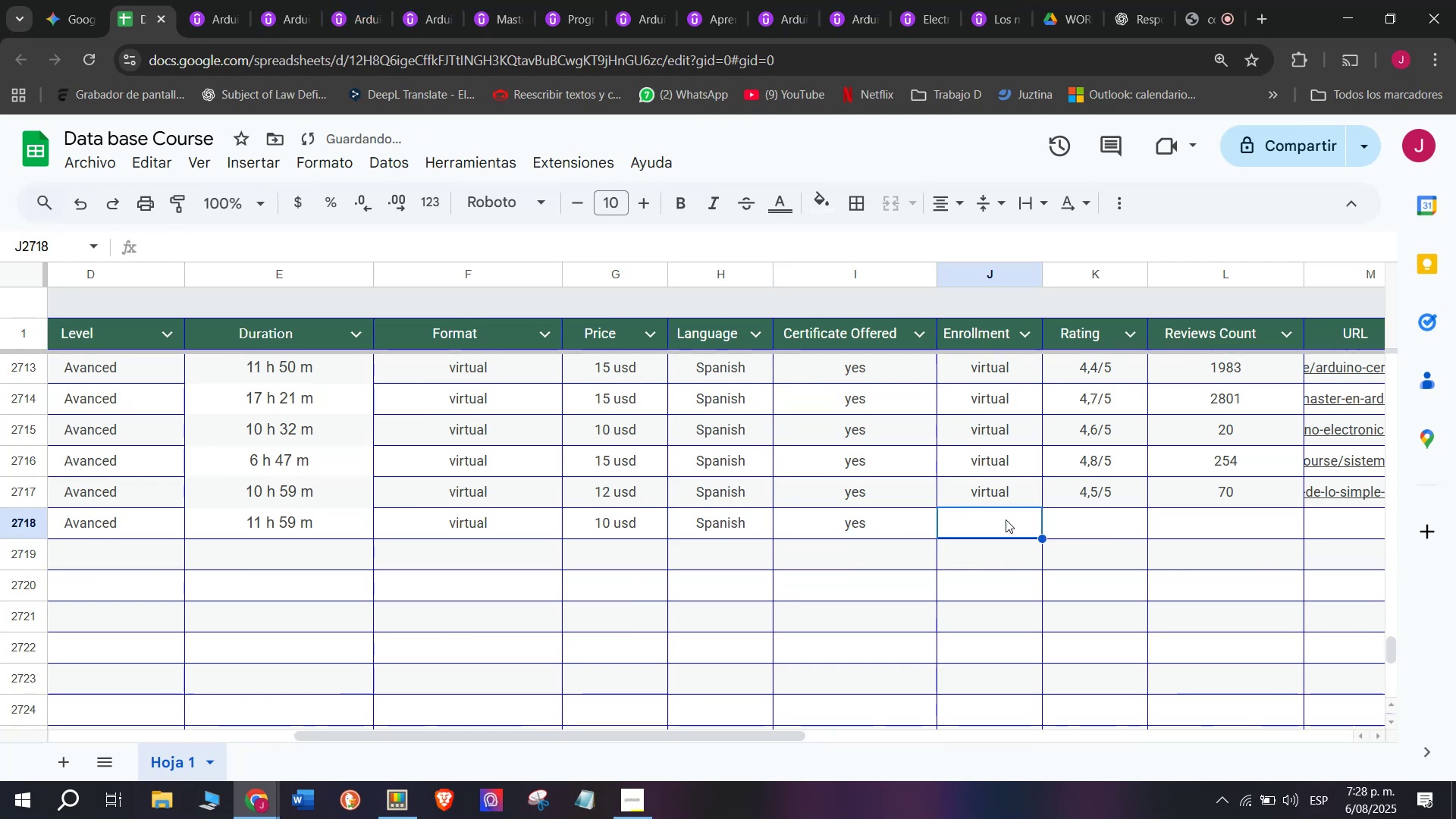 
key(Control+V)
 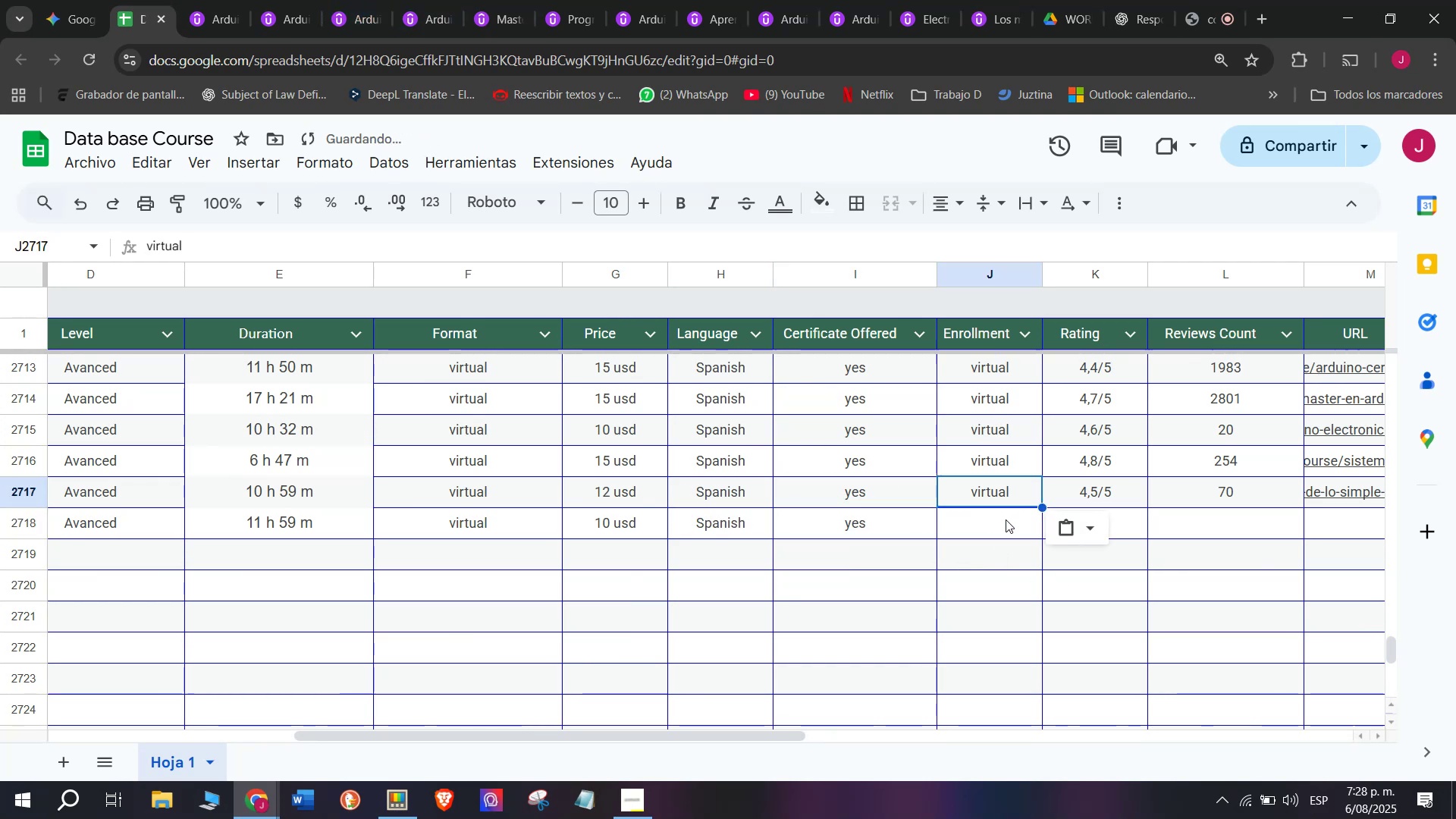 
left_click([1006, 519])
 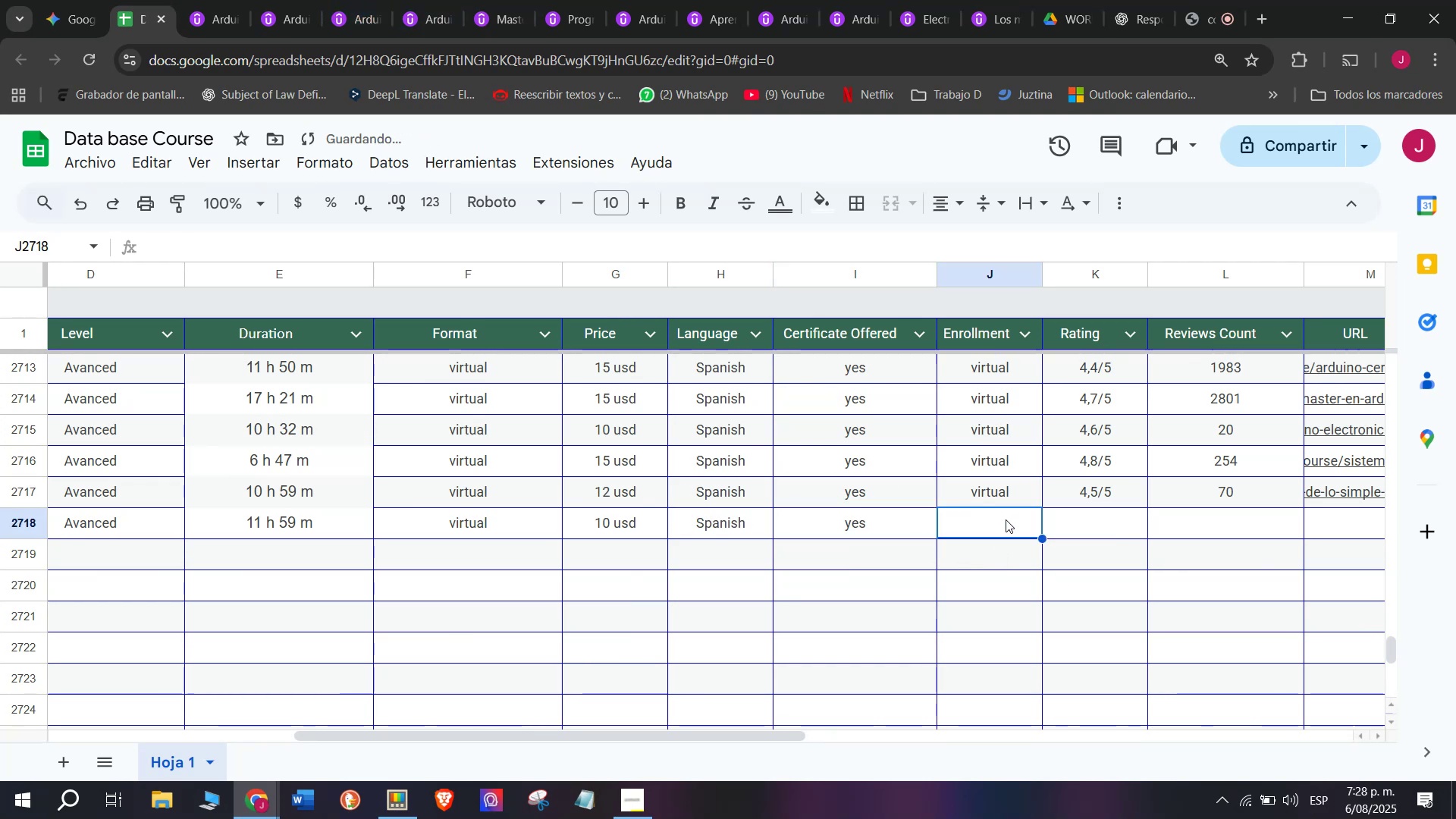 
key(Z)
 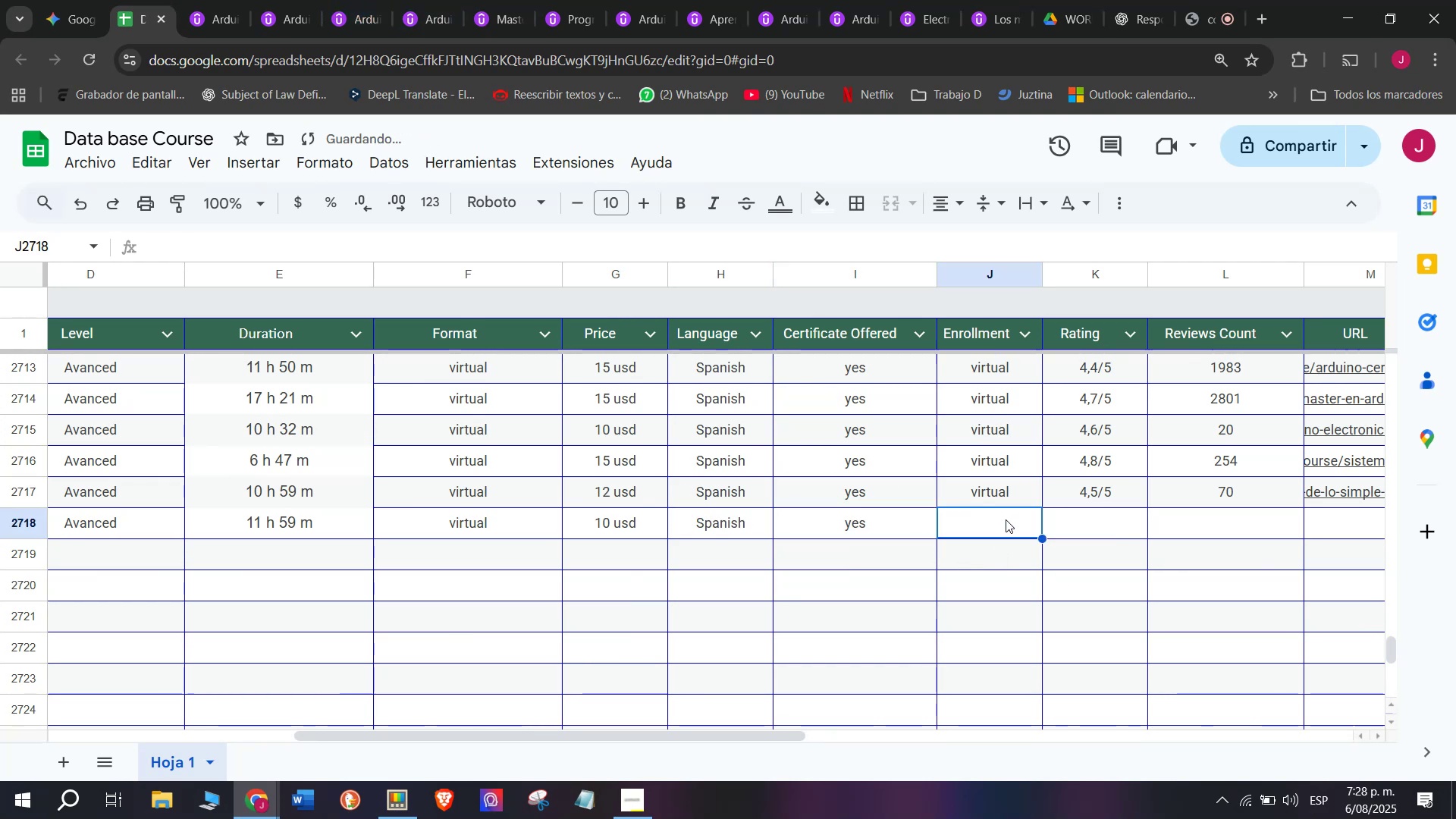 
key(Control+ControlLeft)
 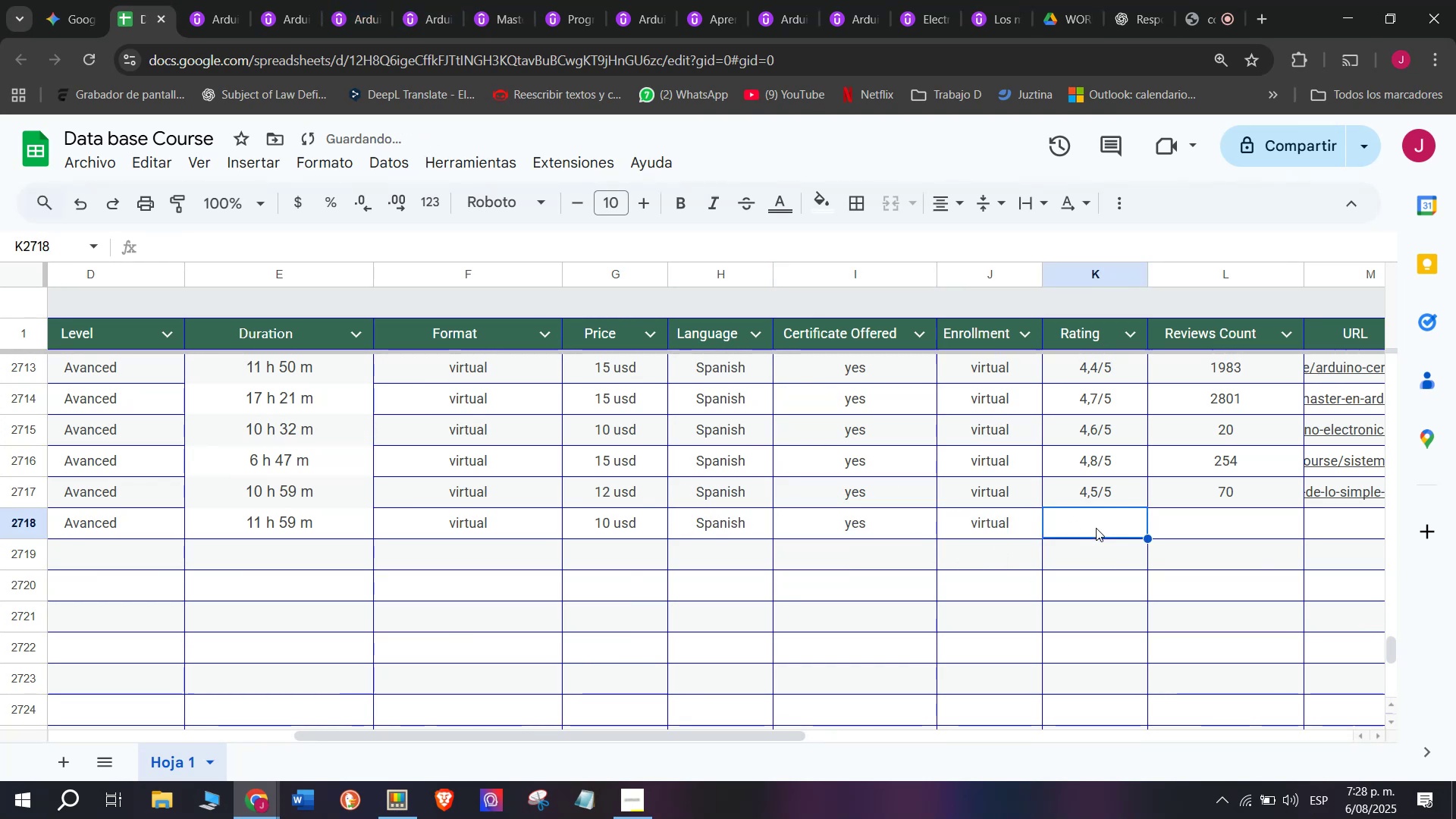 
key(Control+V)
 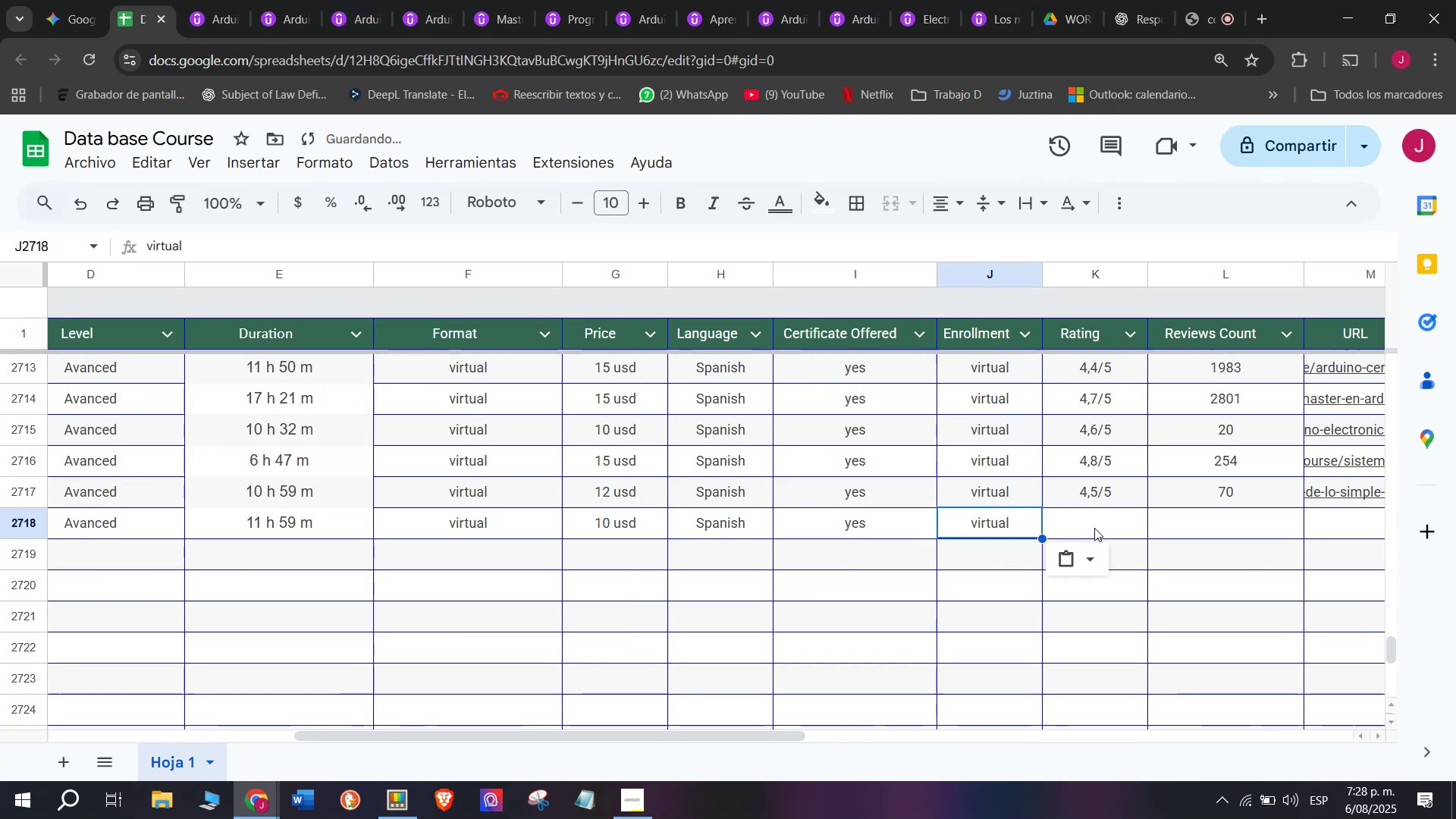 
left_click([1096, 528])
 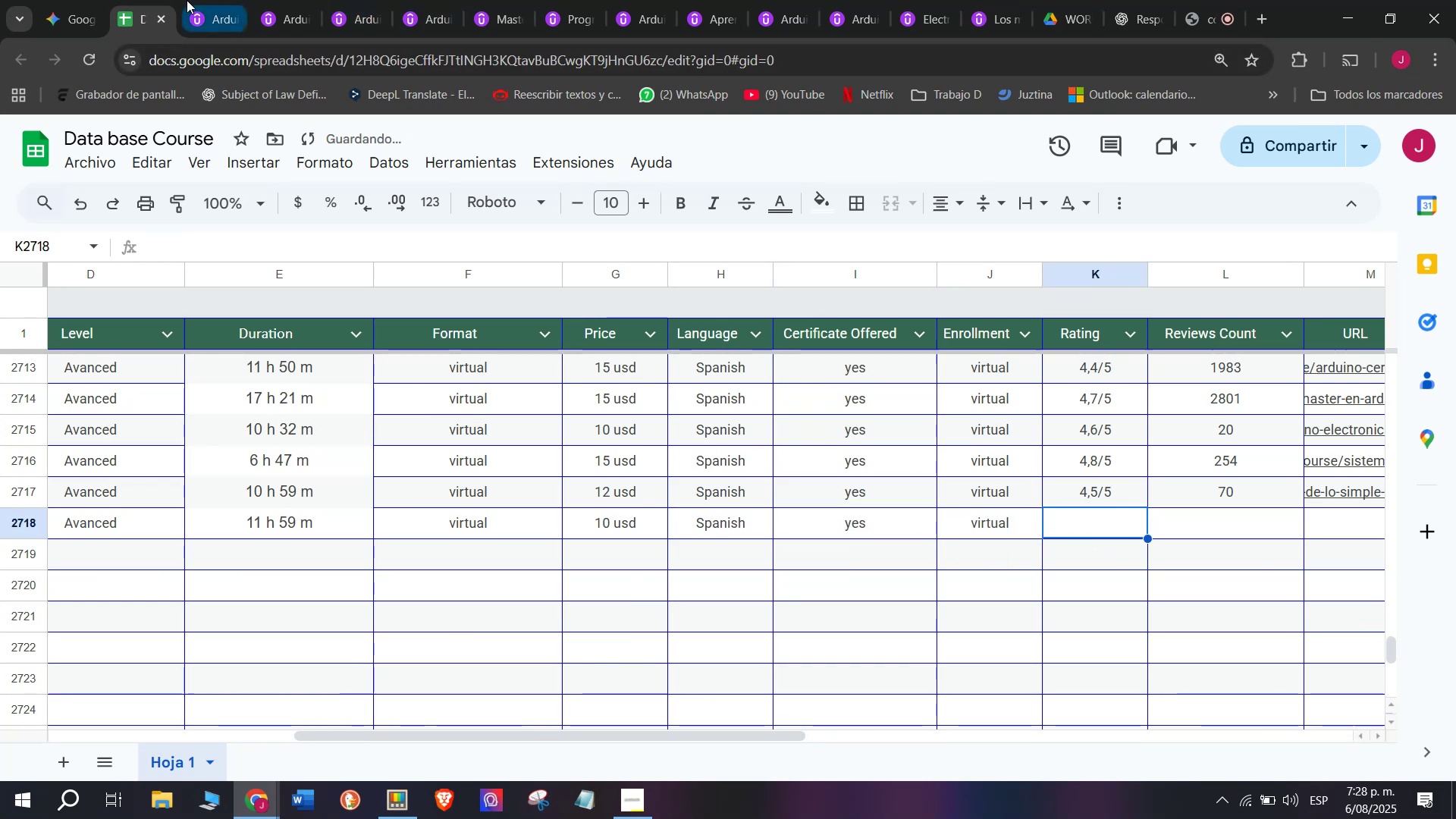 
left_click([208, 0])
 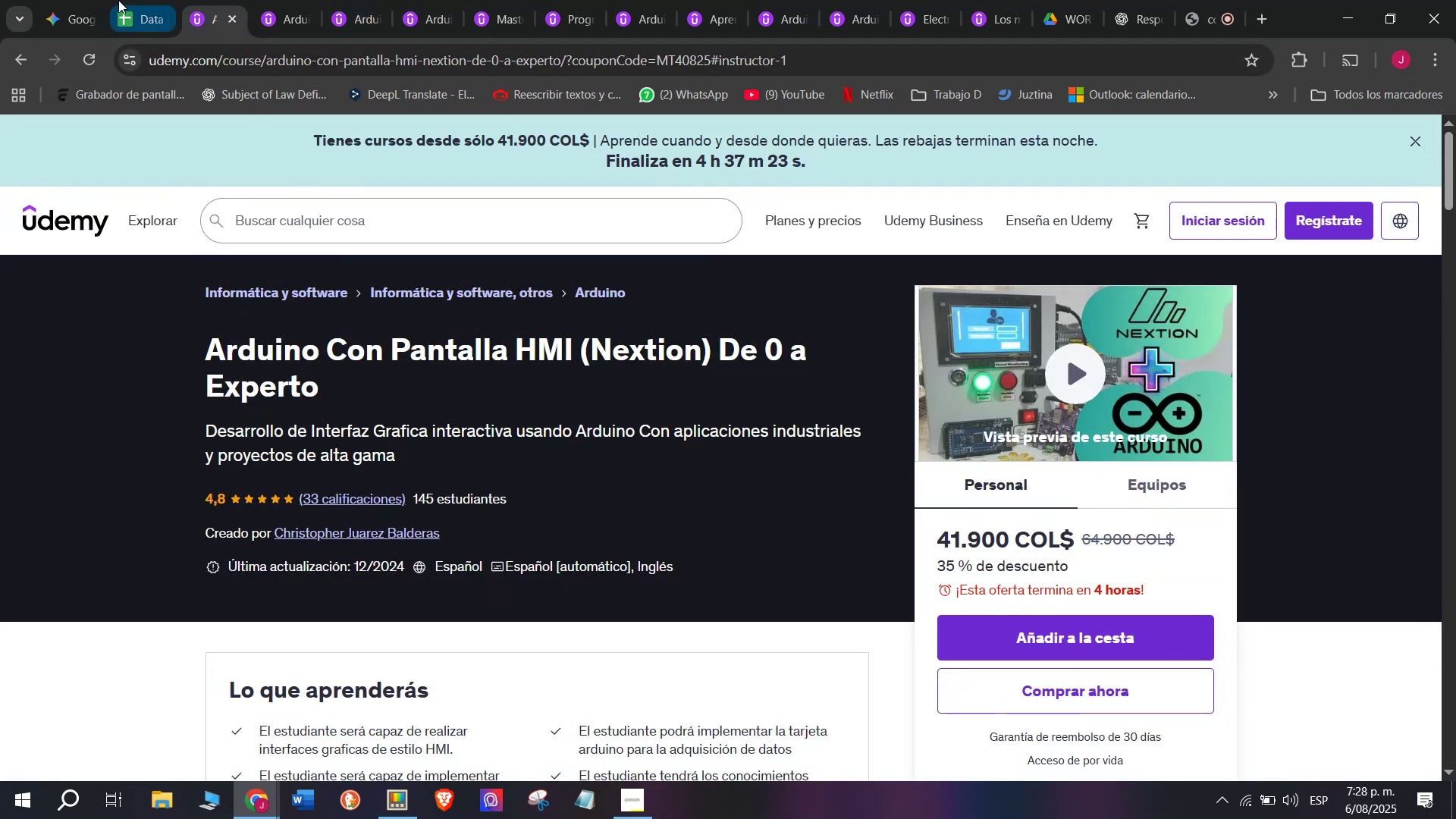 
left_click([124, 1])
 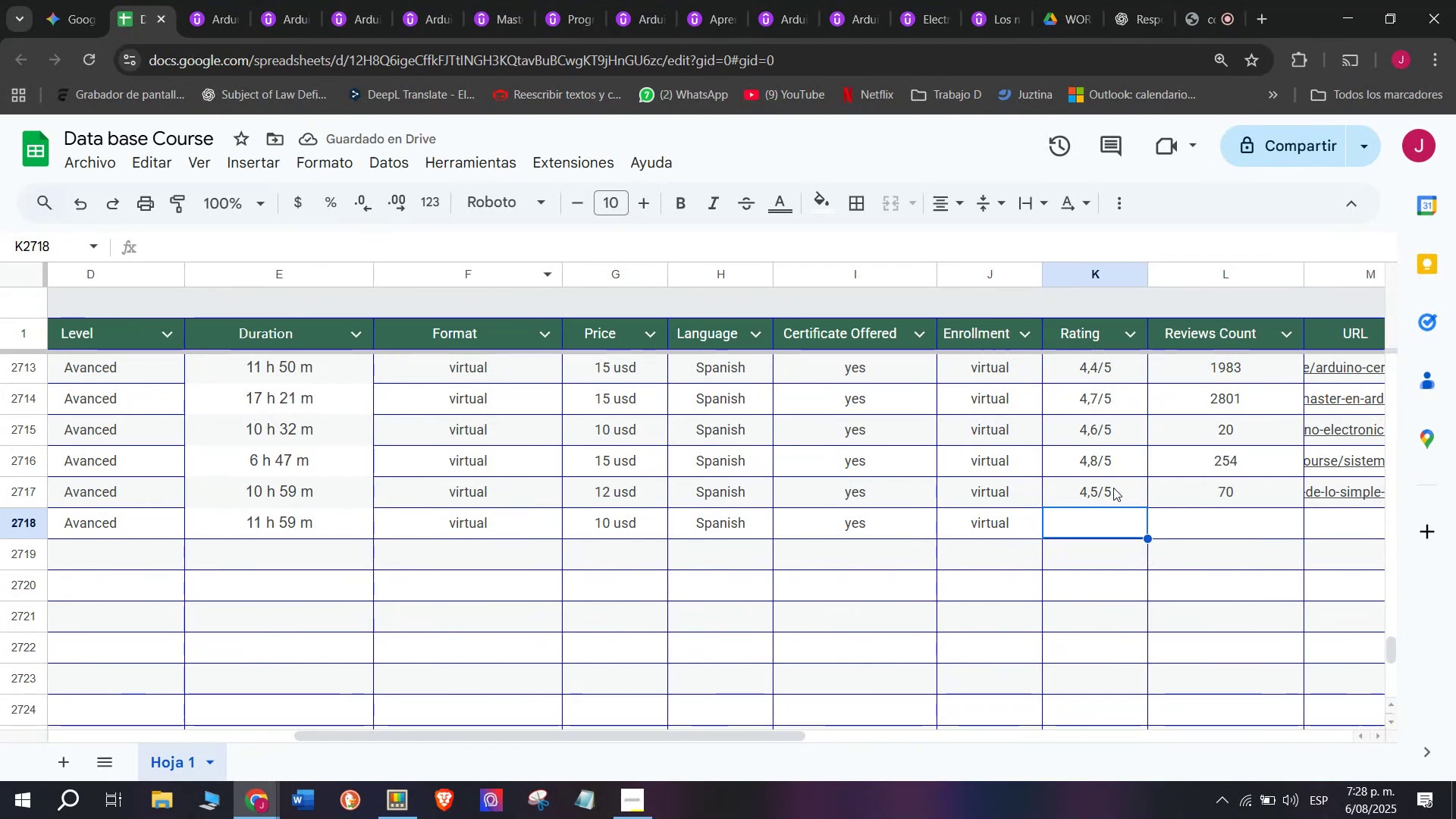 
left_click([1111, 455])
 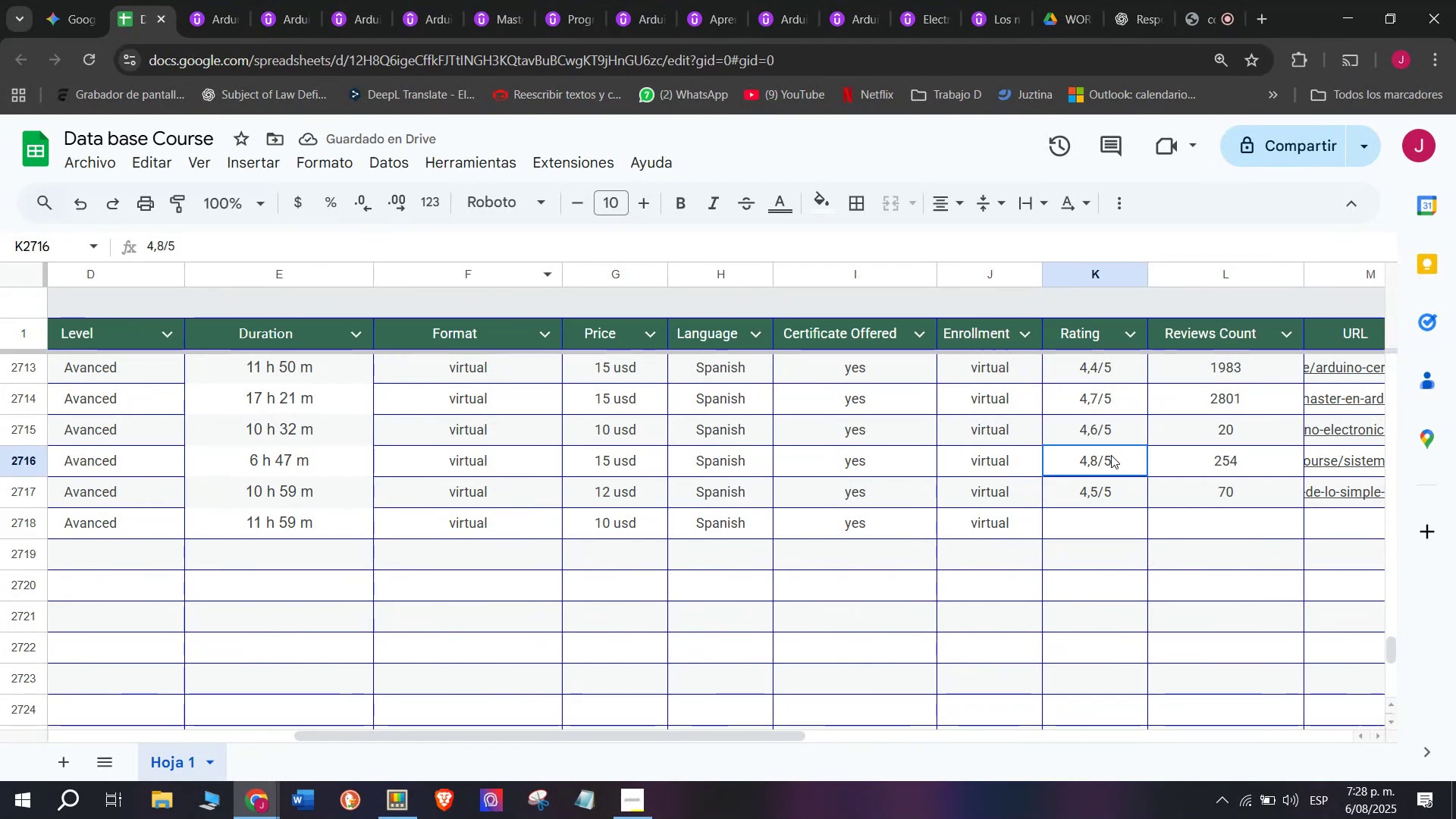 
key(Break)
 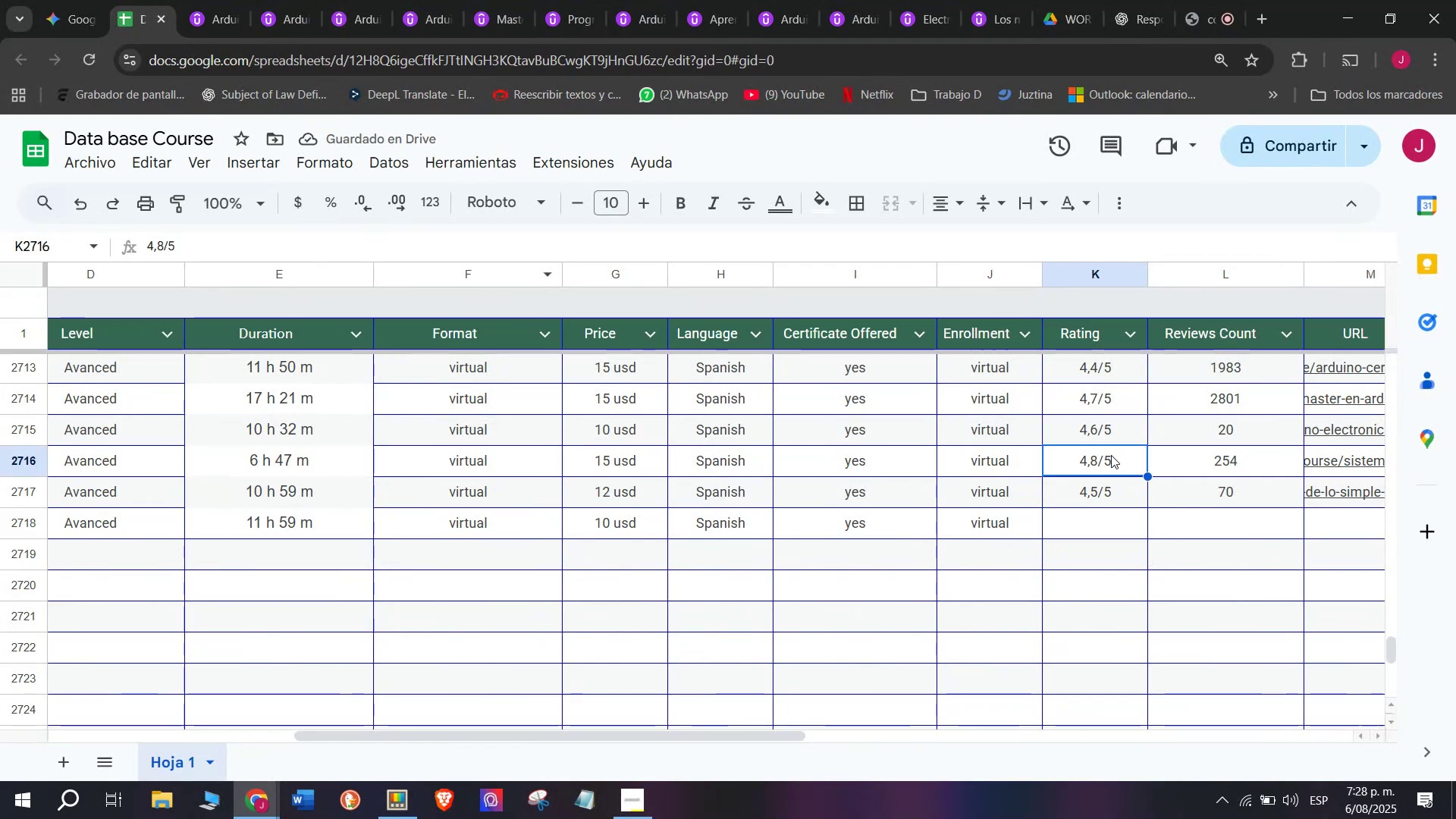 
key(Control+ControlLeft)
 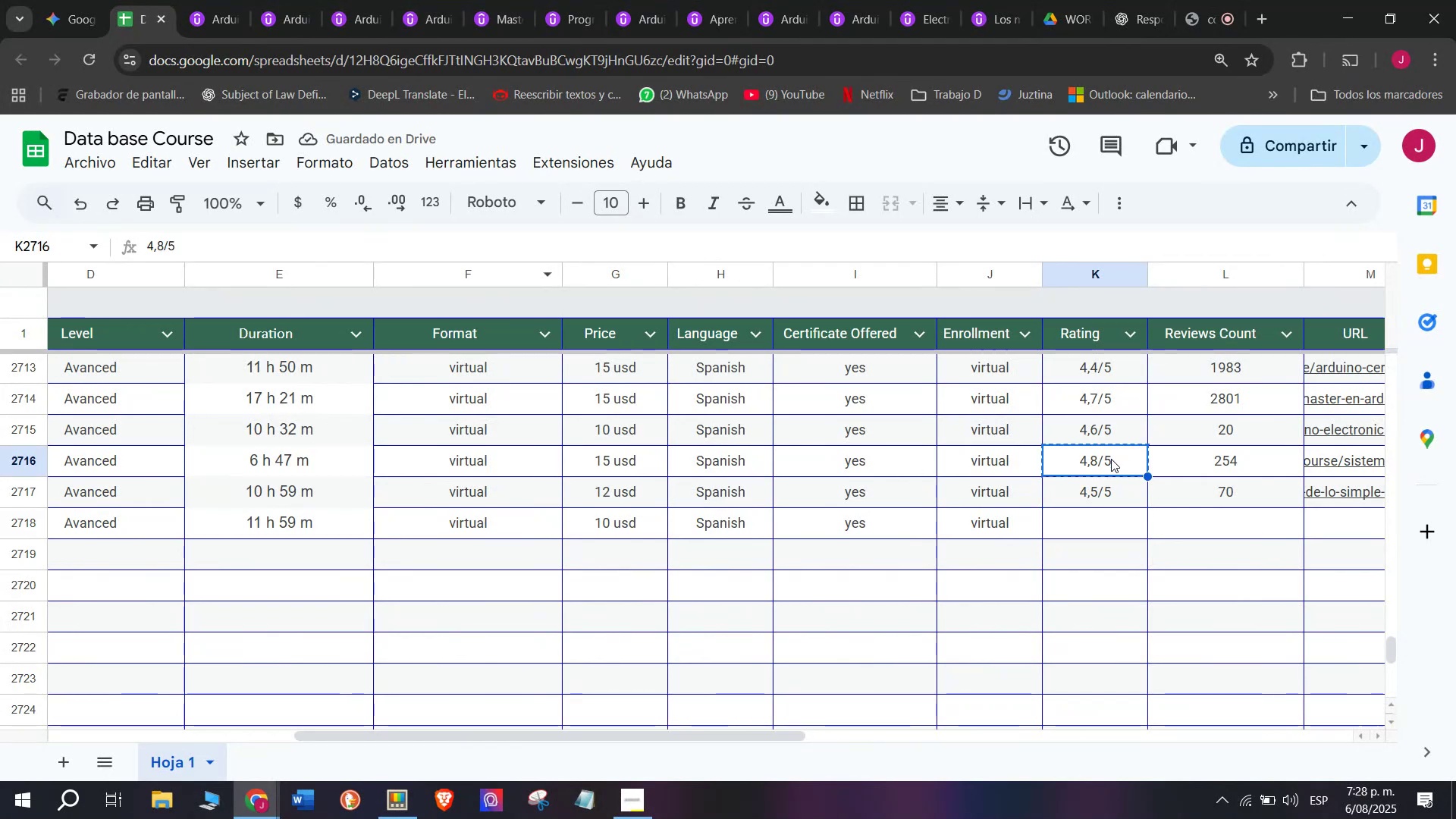 
key(Control+C)
 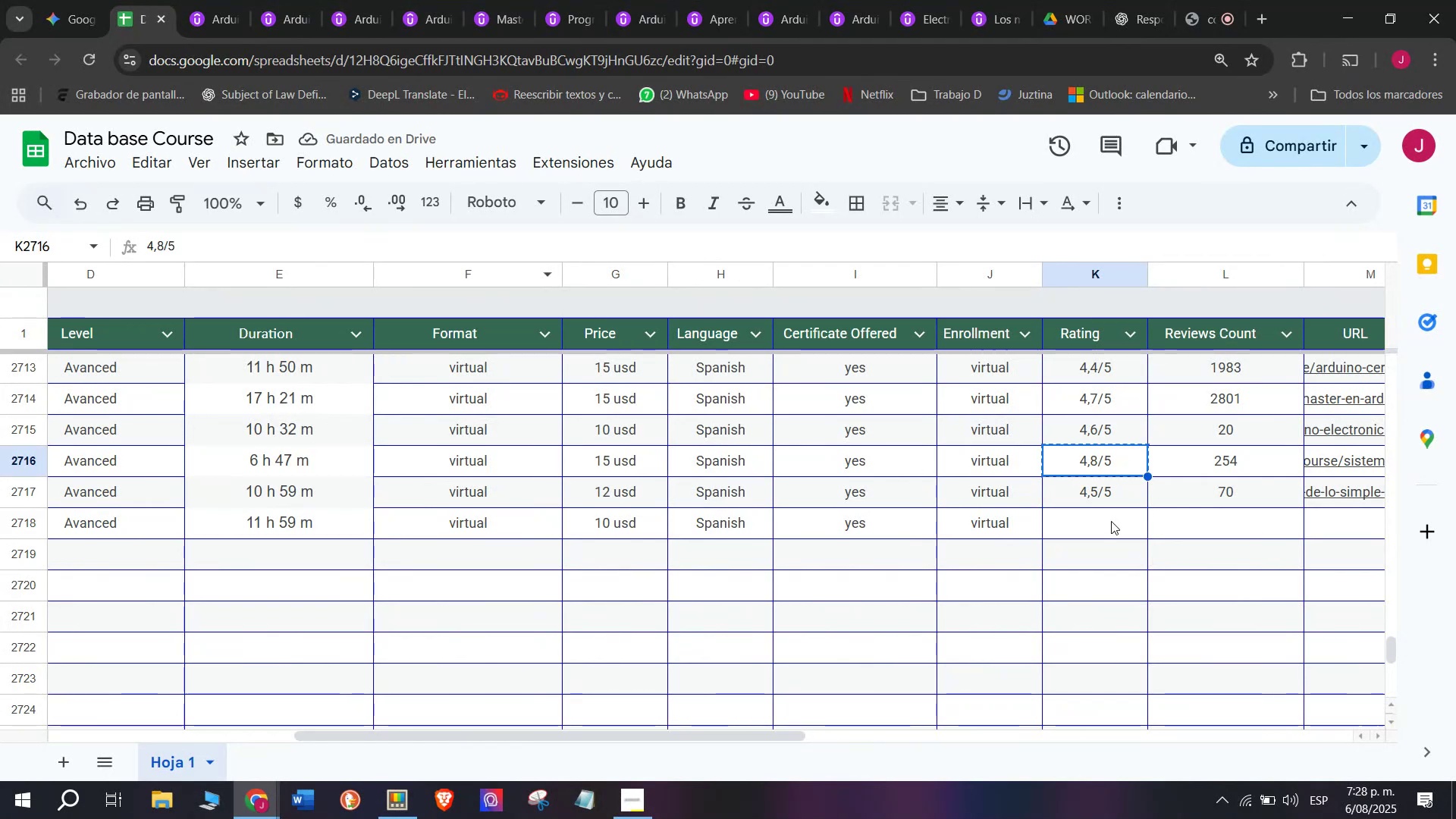 
key(Control+V)
 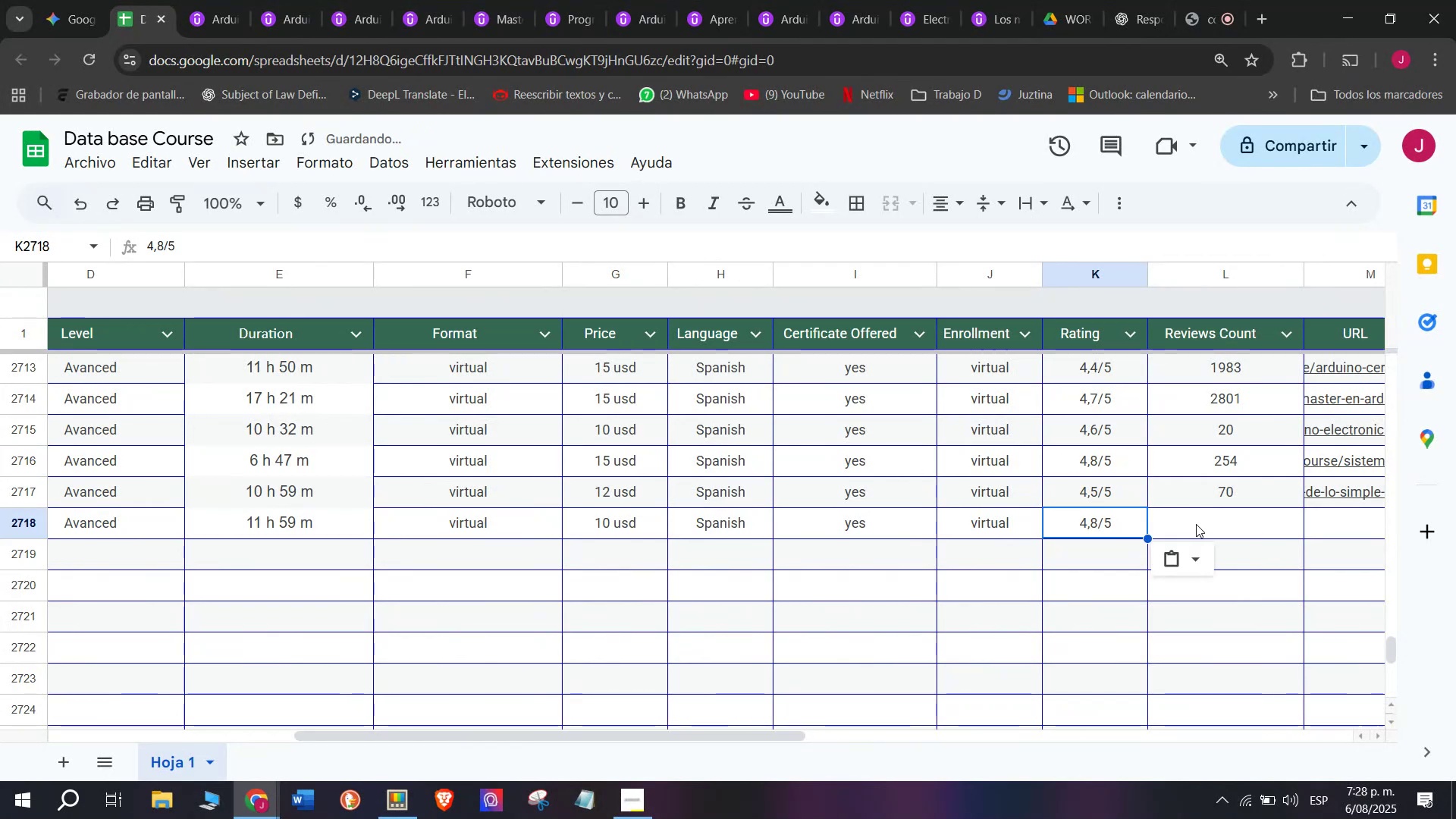 
key(Control+ControlLeft)
 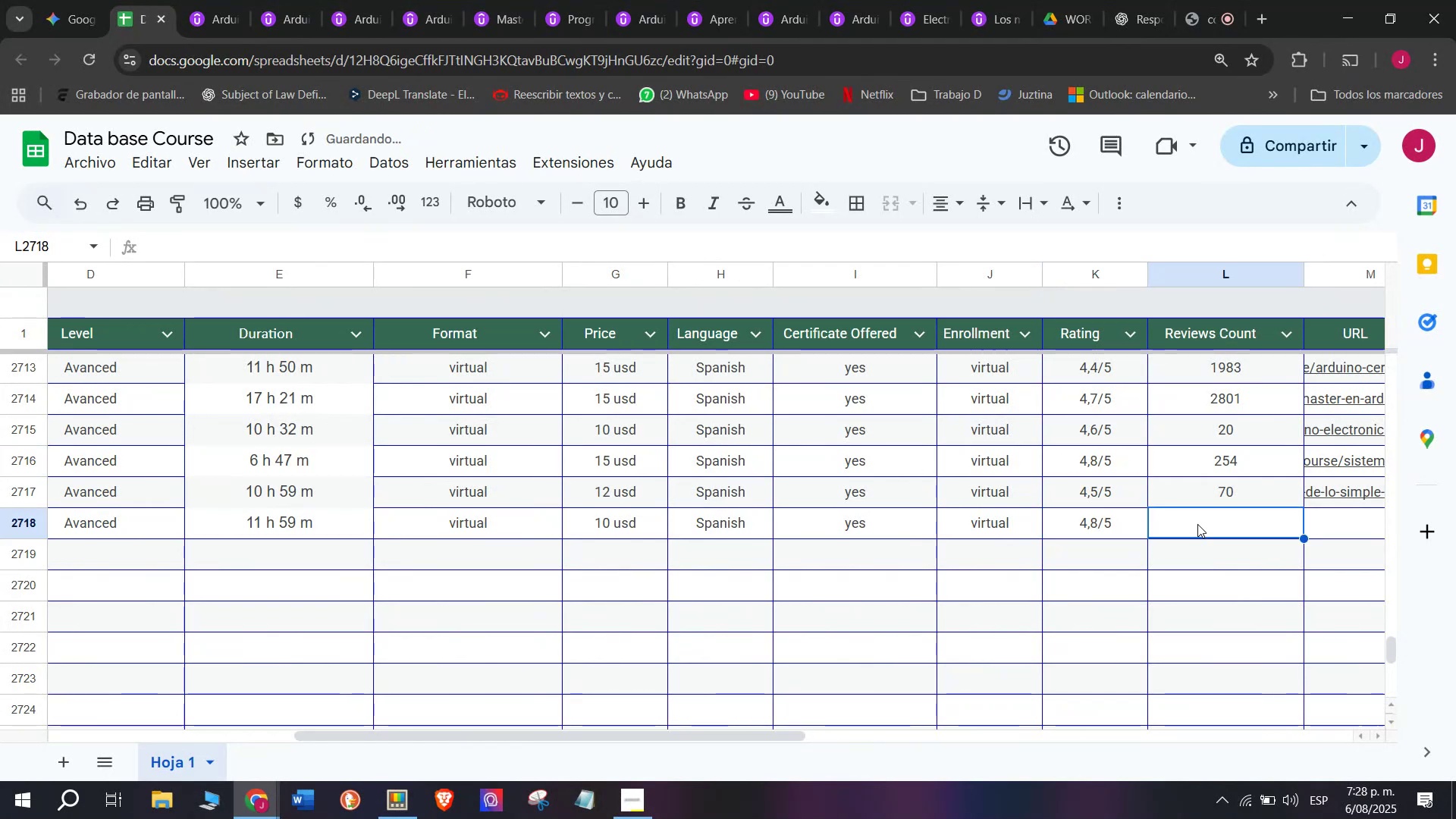 
key(Z)
 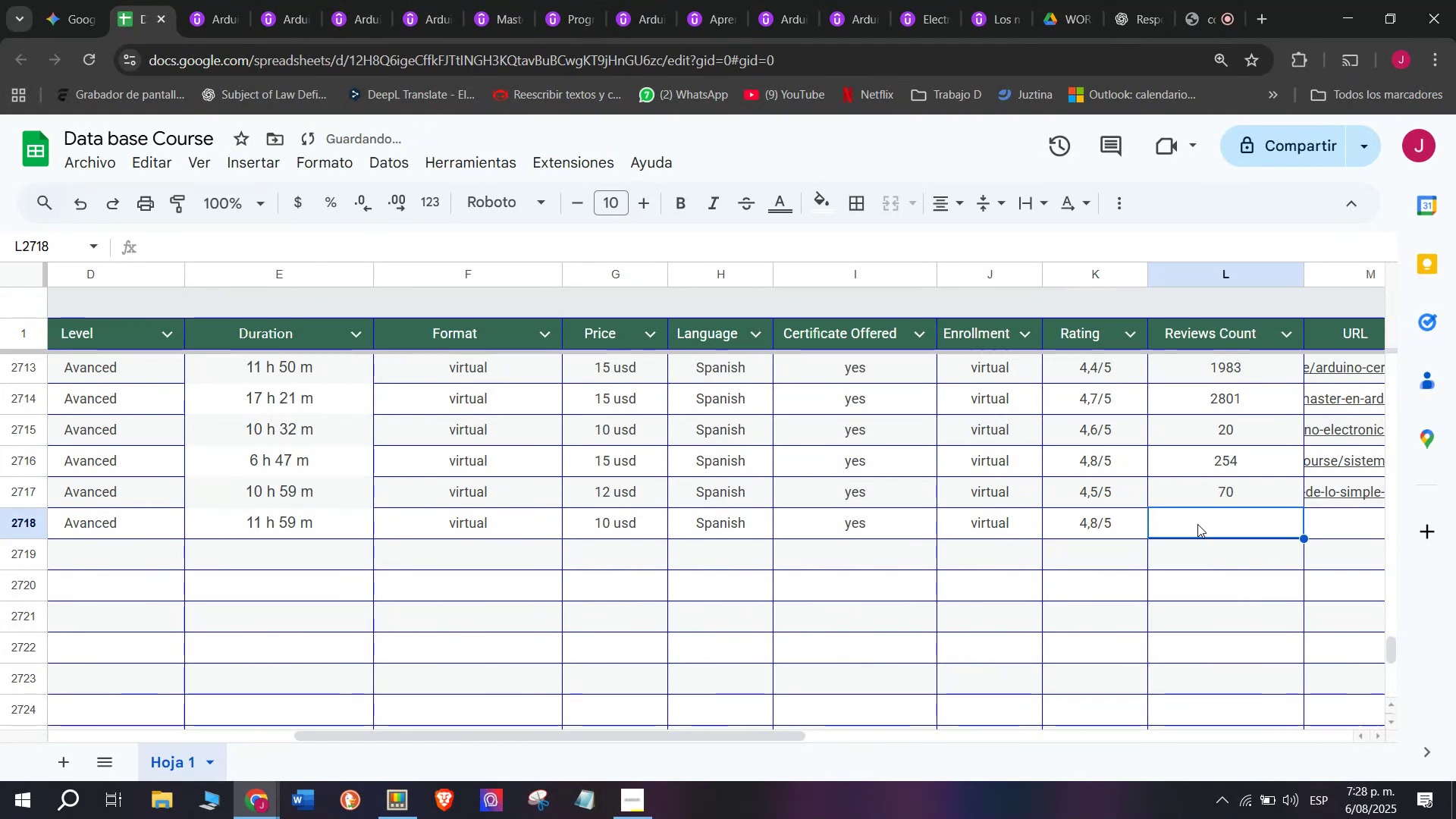 
double_click([1197, 524])
 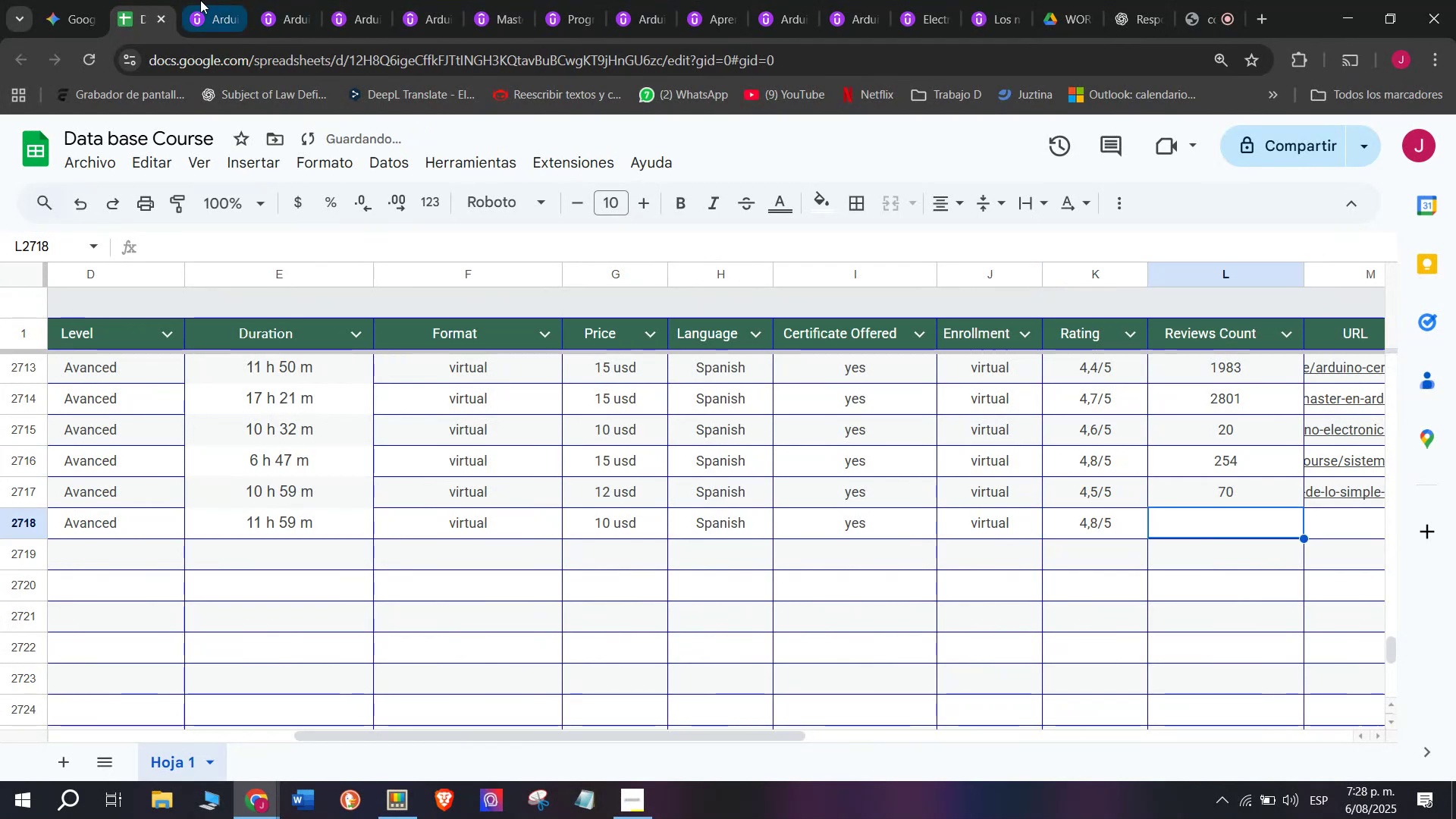 
left_click([199, 0])
 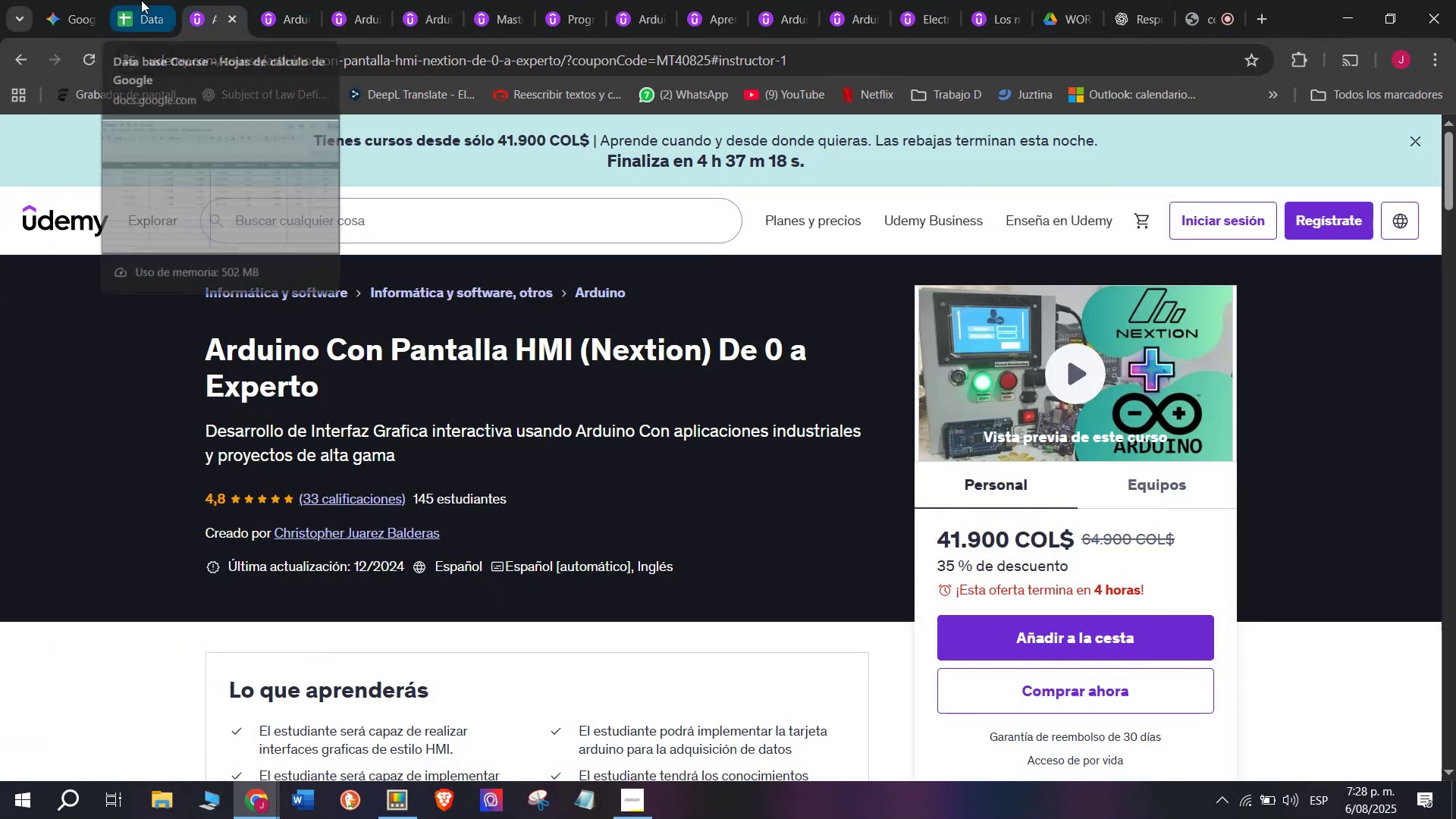 
left_click([141, 0])
 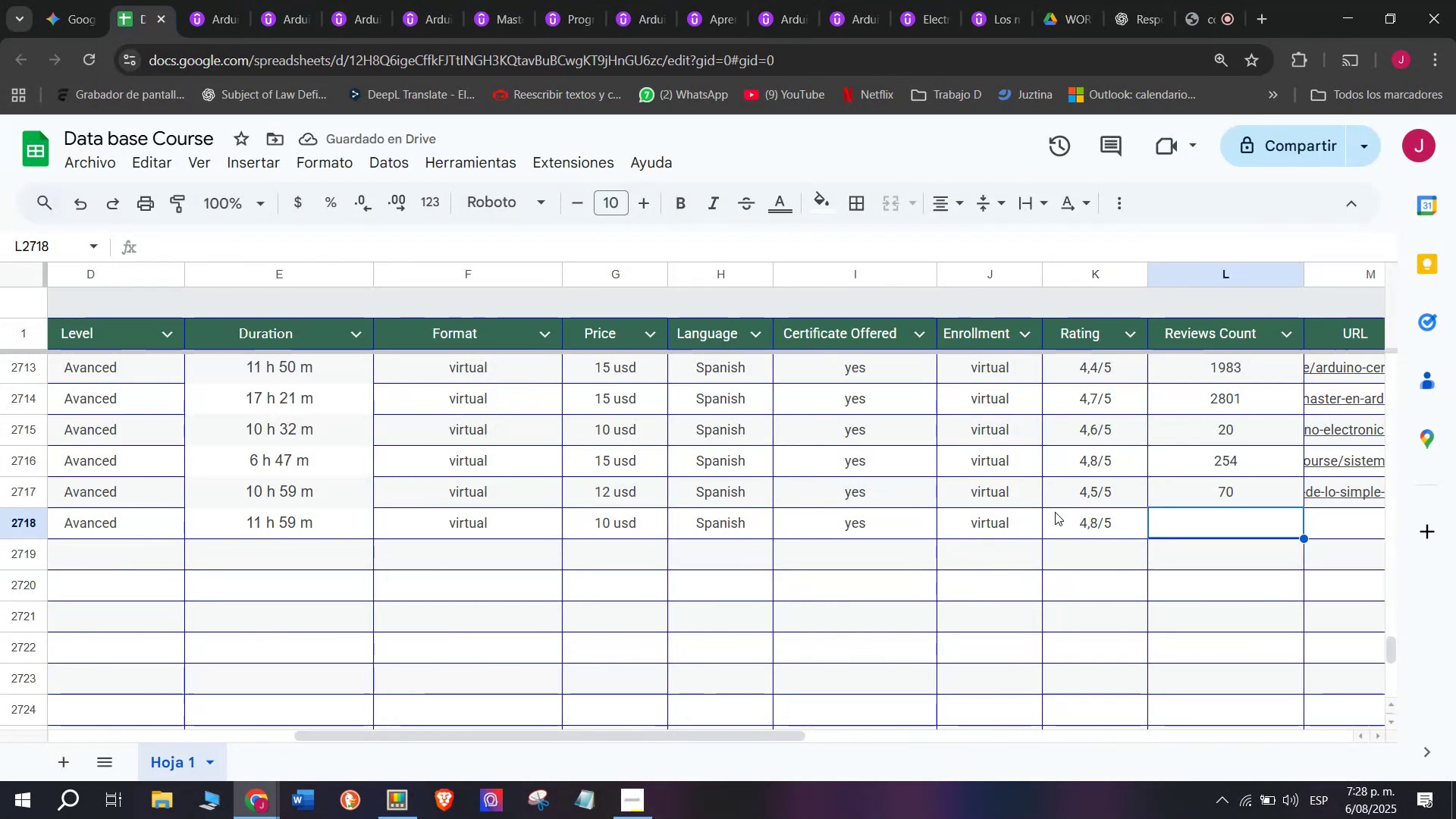 
type(33)
 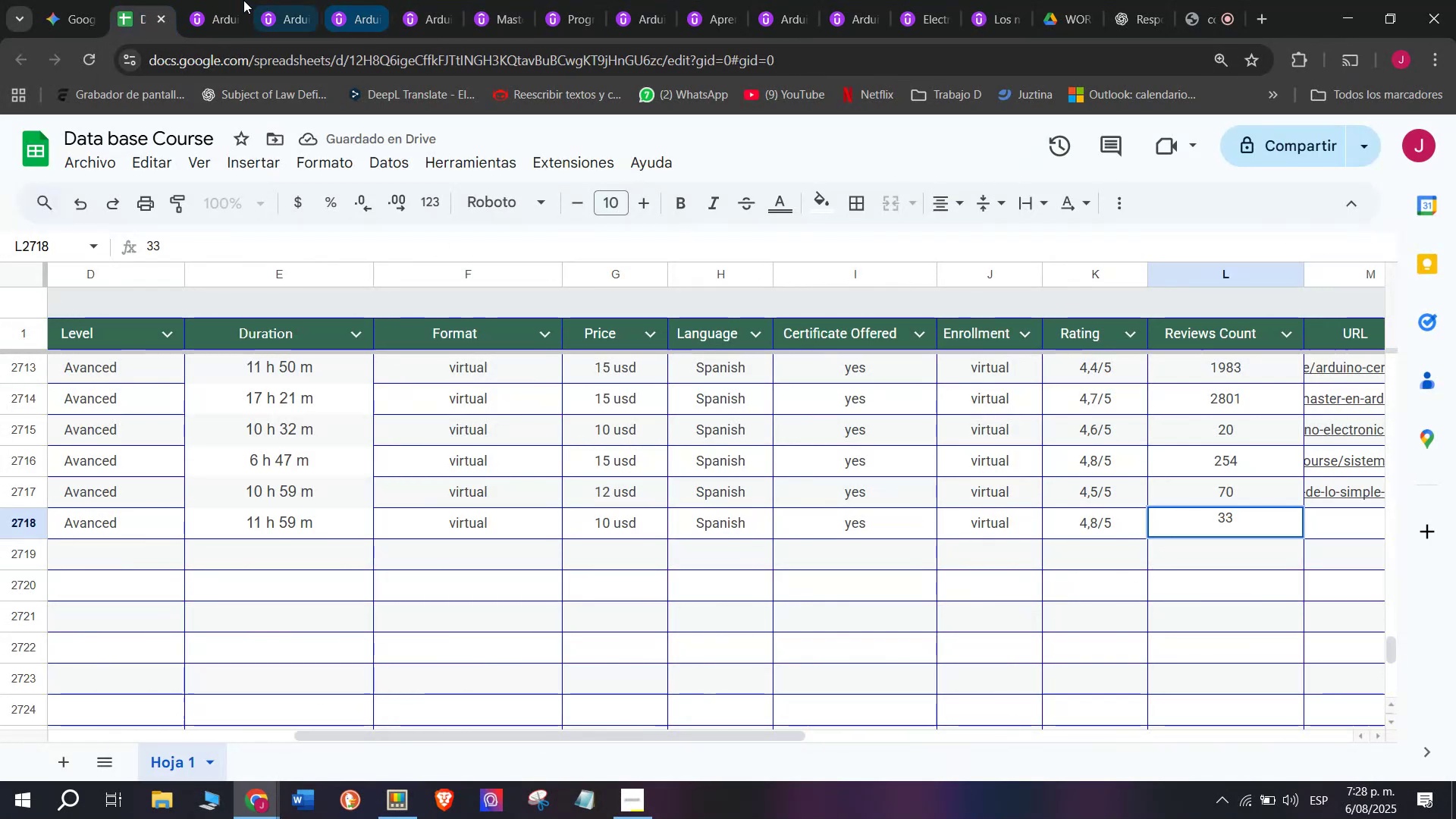 
left_click([219, 0])
 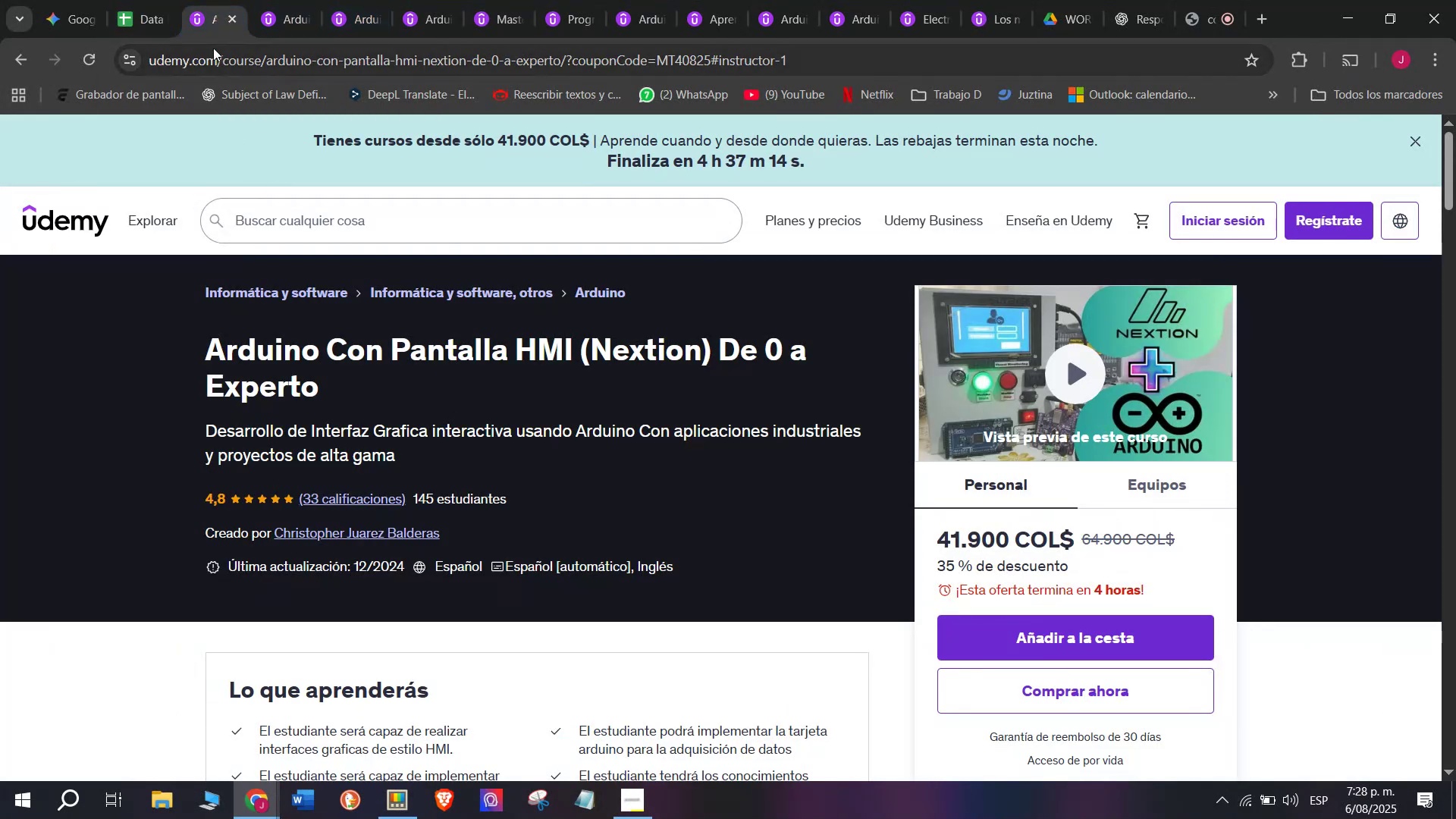 
left_click([151, 0])
 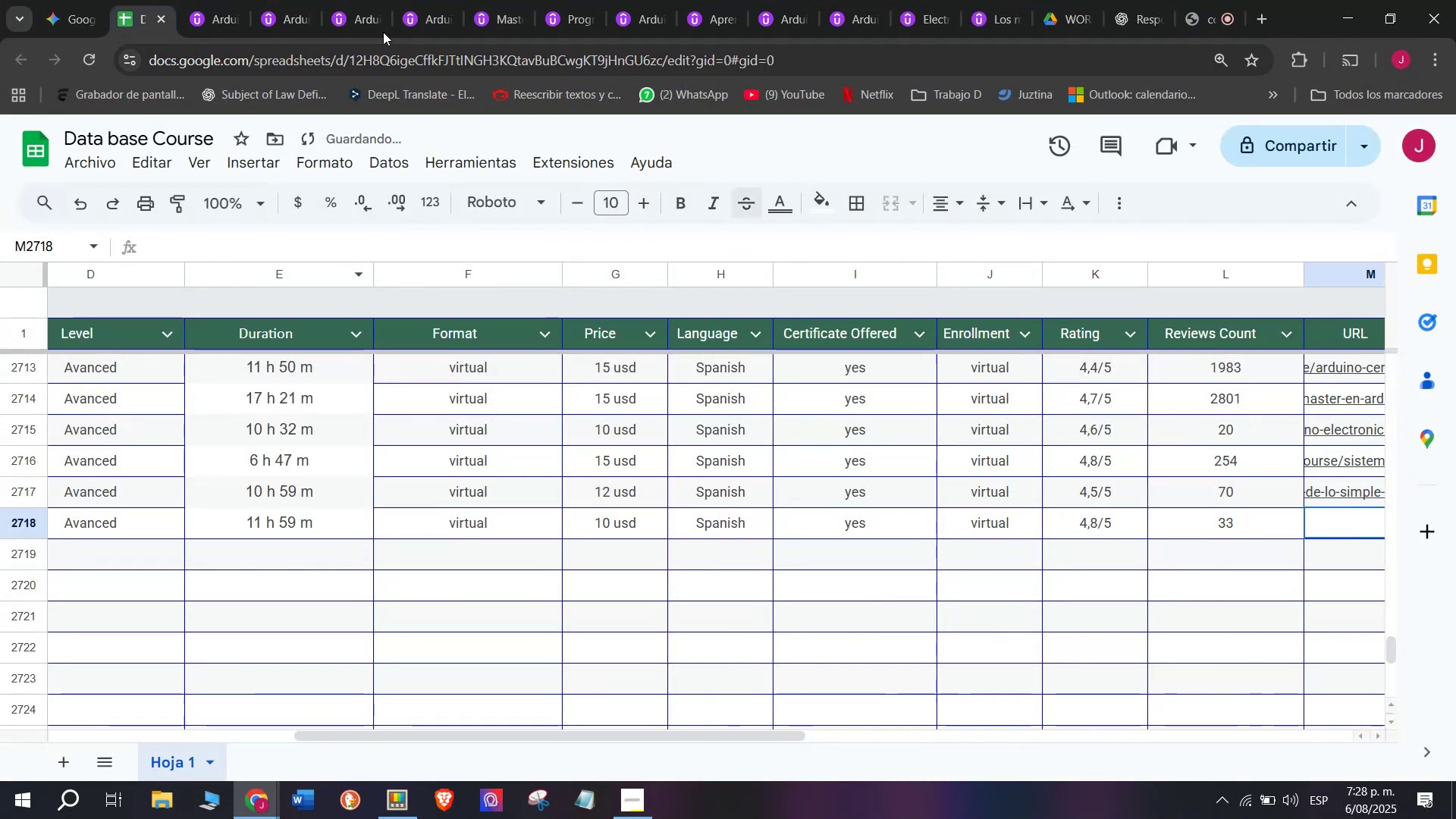 
left_click([212, 0])
 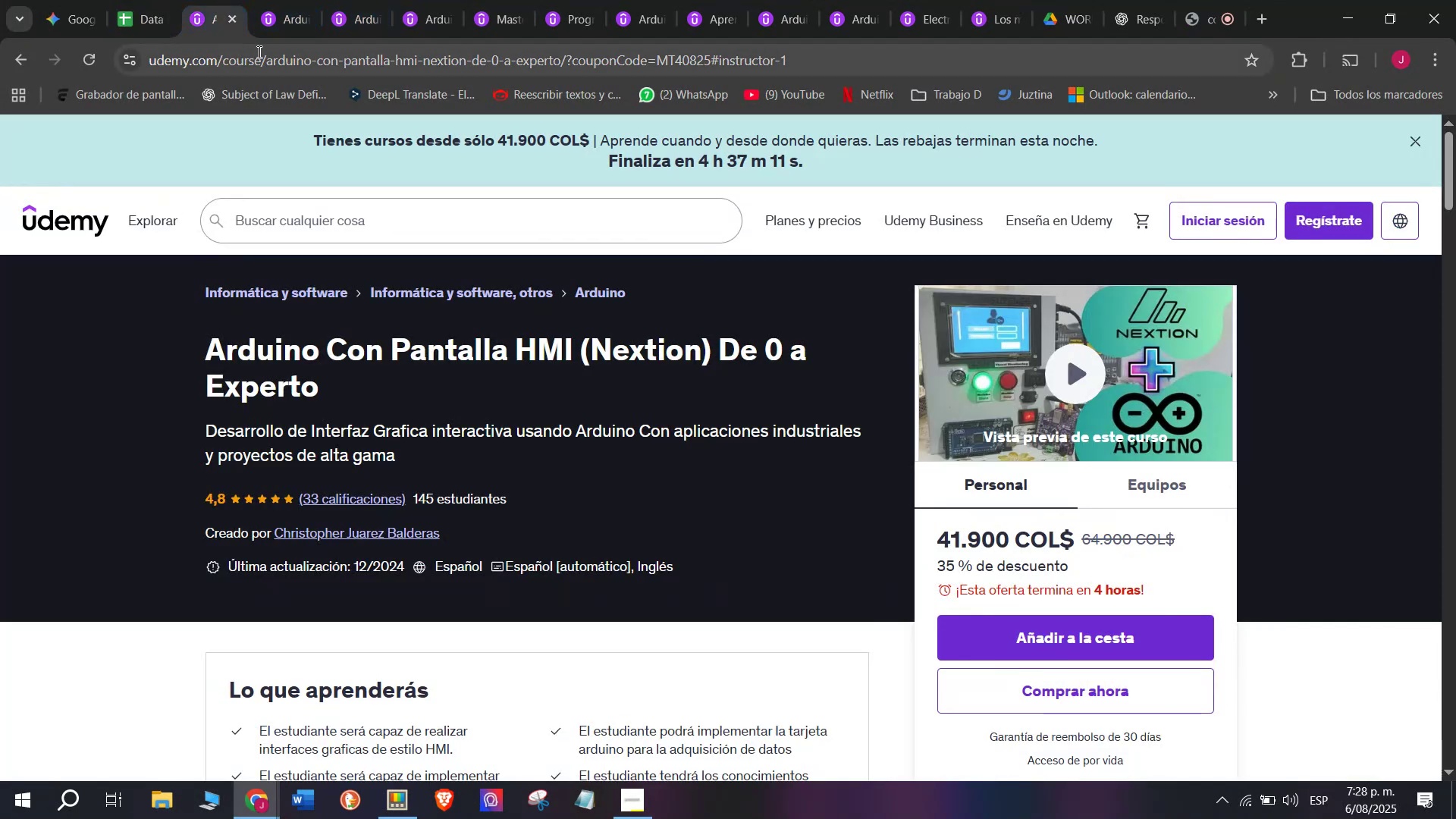 
double_click([258, 52])
 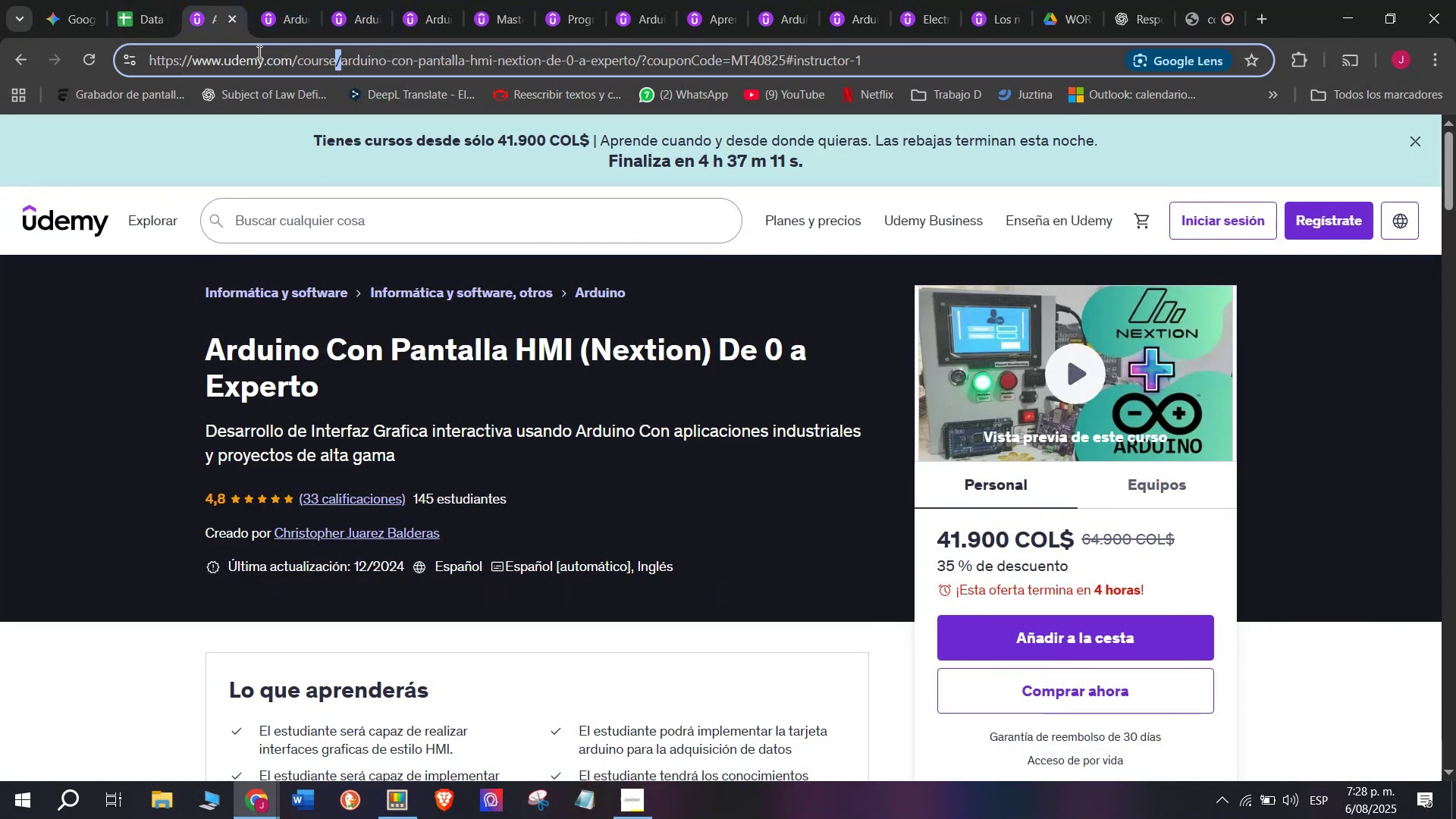 
triple_click([258, 52])
 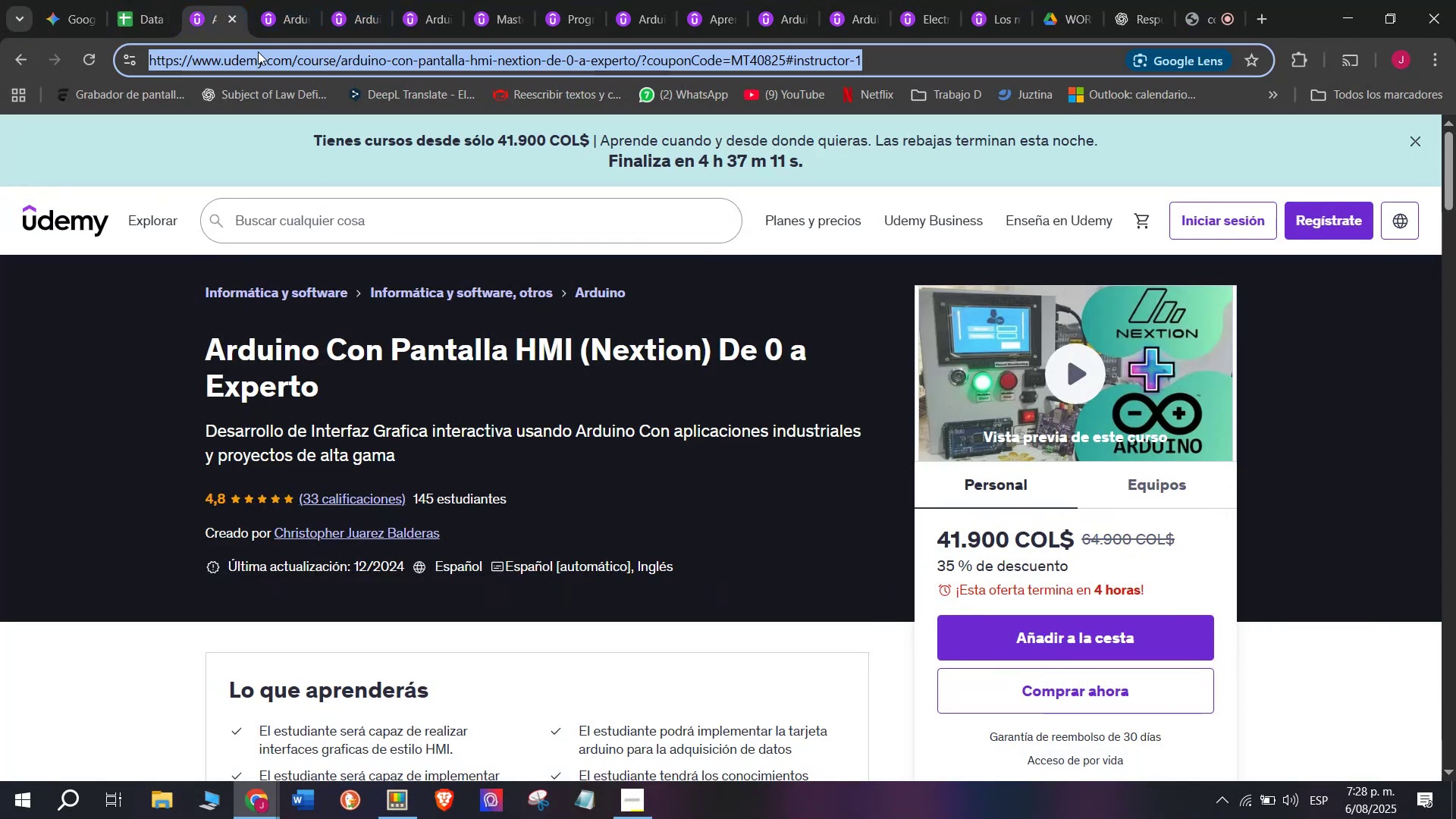 
key(Control+ControlLeft)
 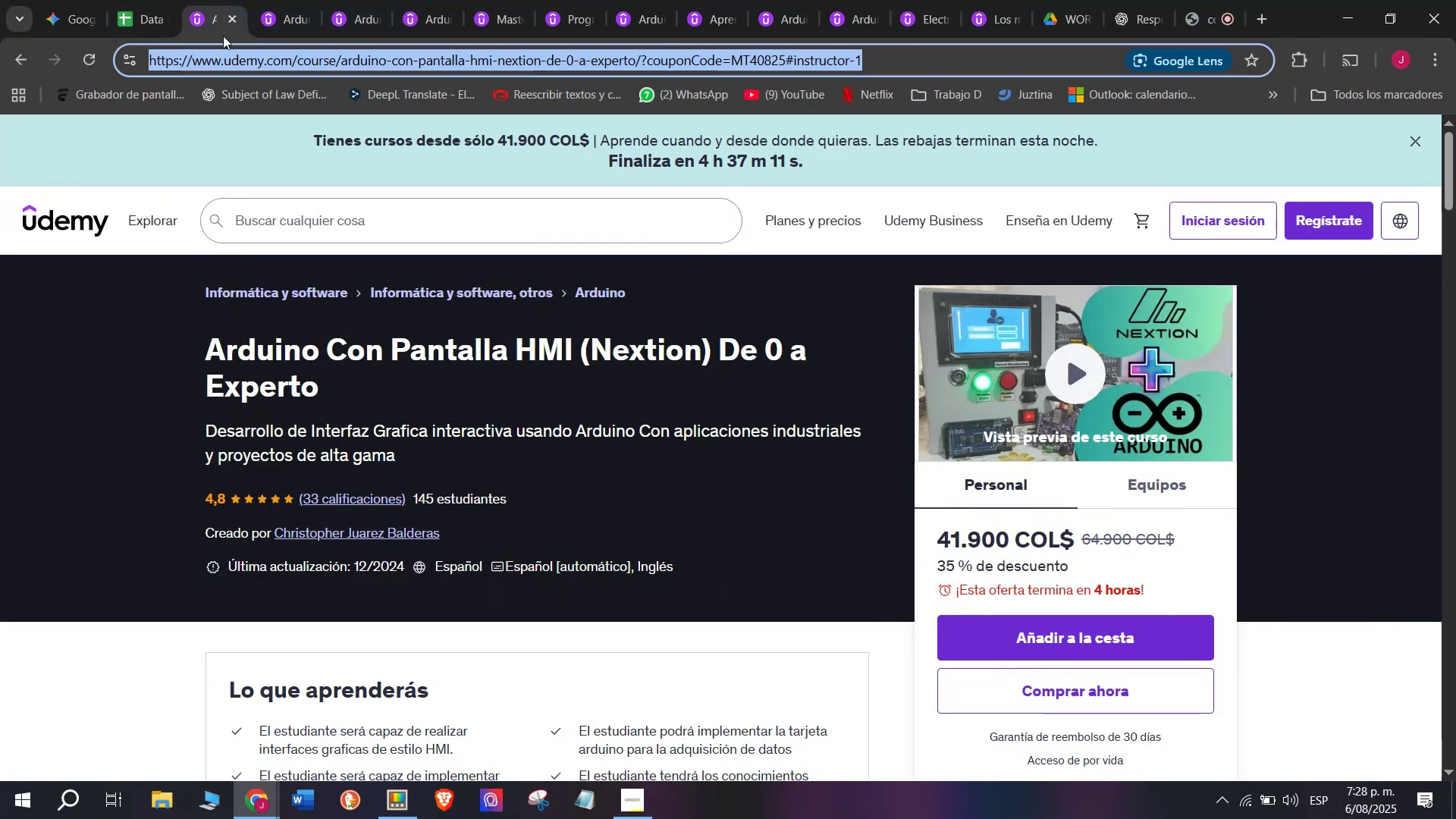 
key(Break)
 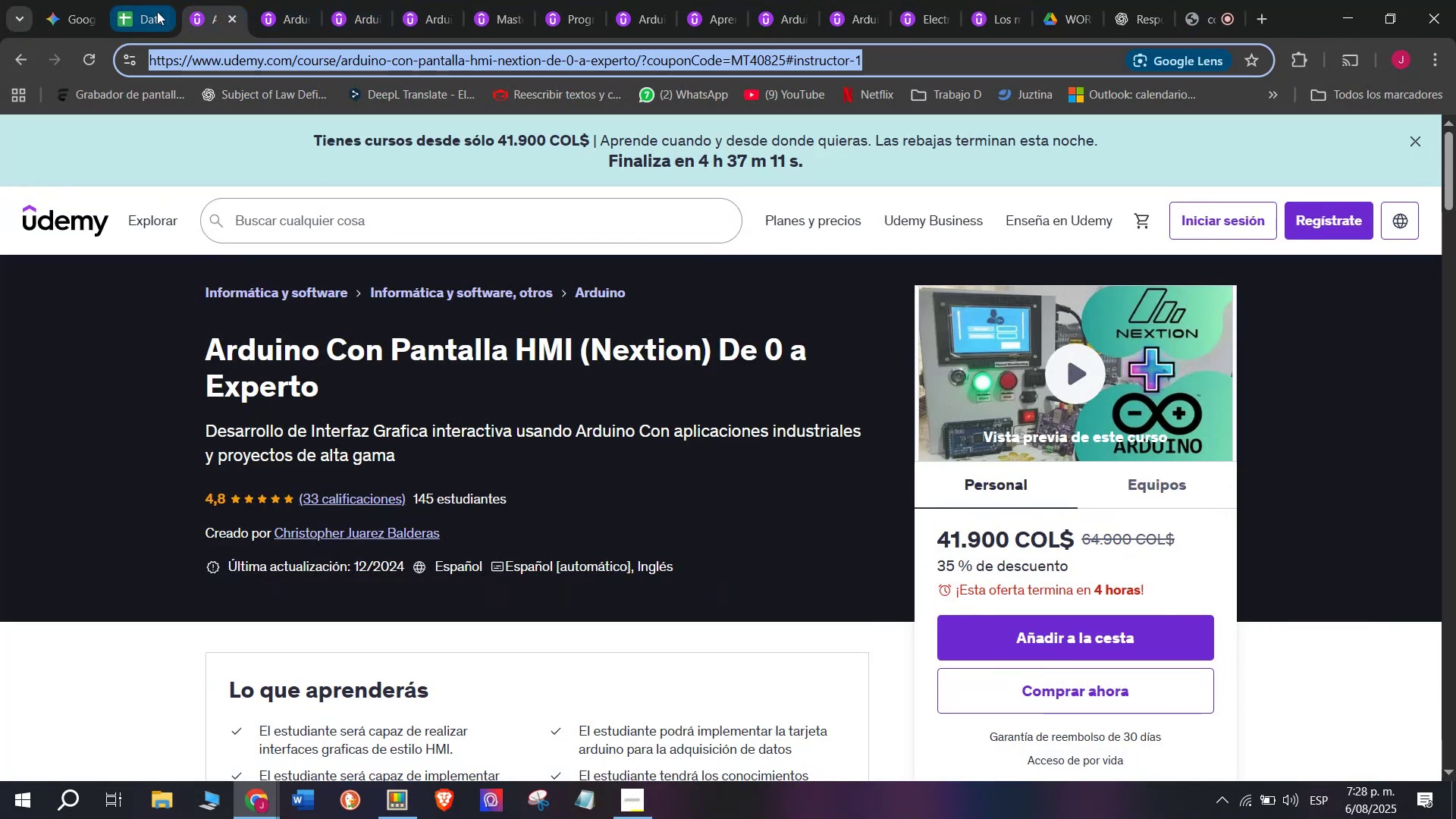 
key(Control+C)
 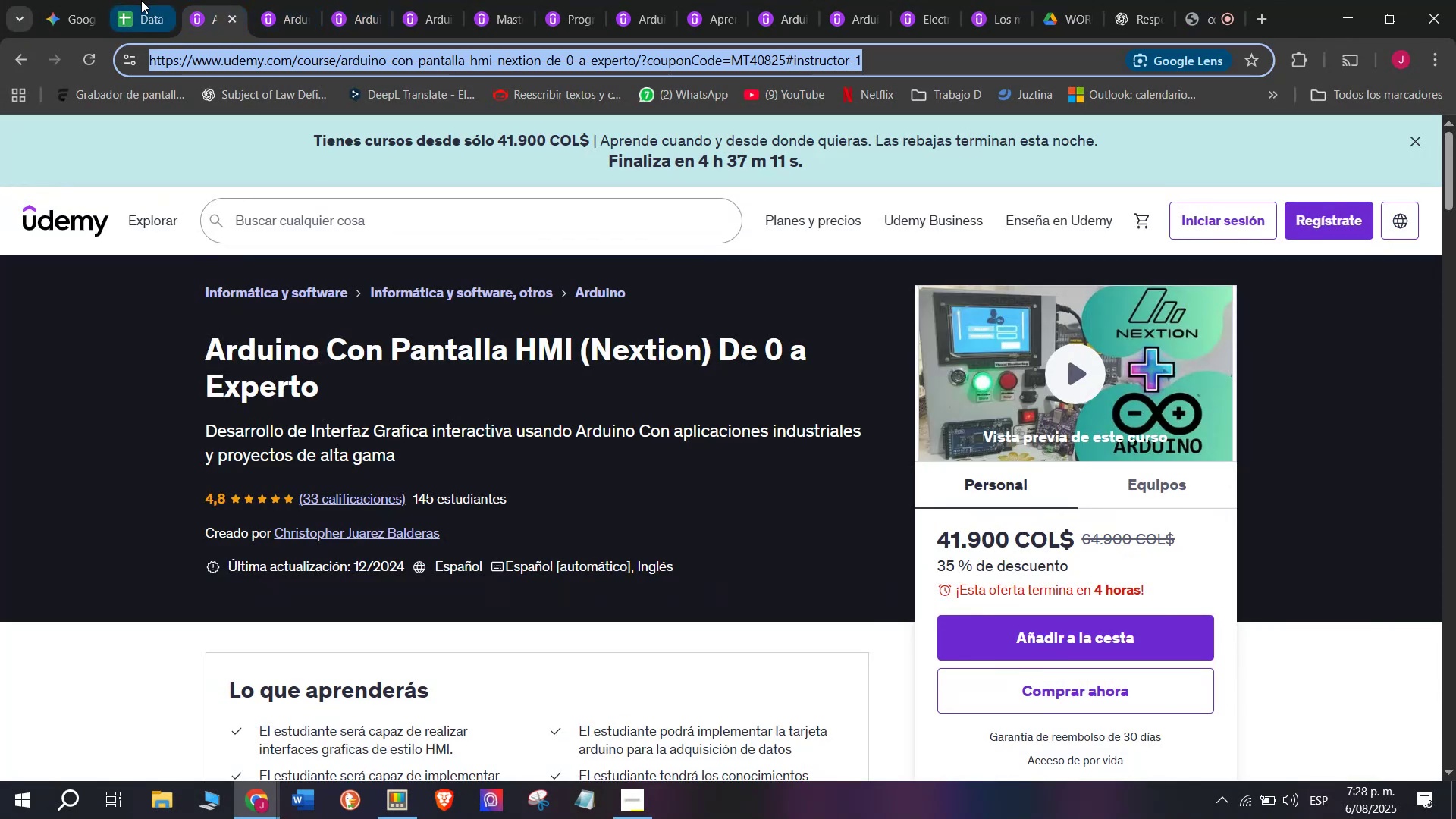 
triple_click([141, 0])
 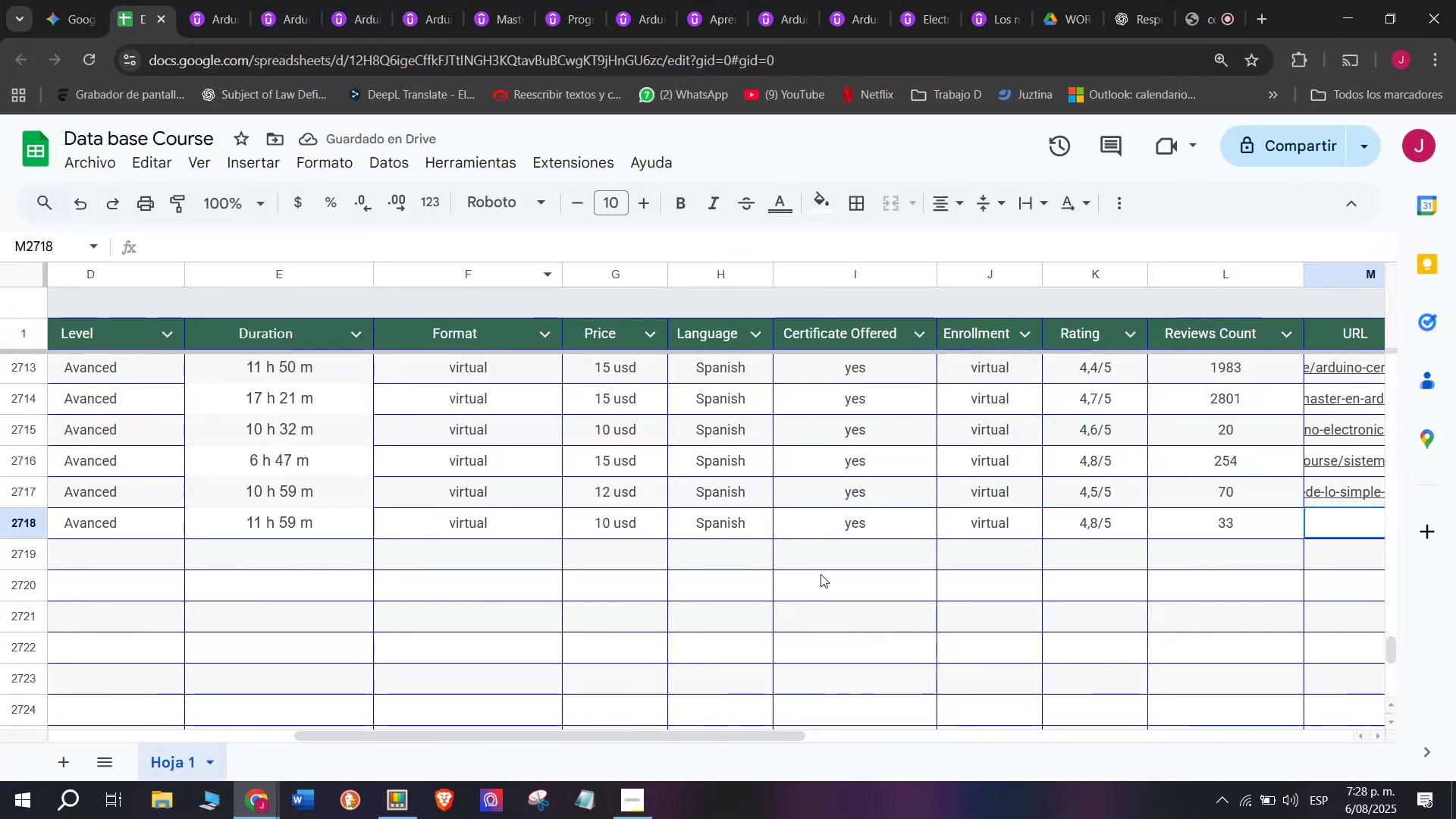 
scroll: coordinate [235, 517], scroll_direction: none, amount: 0.0
 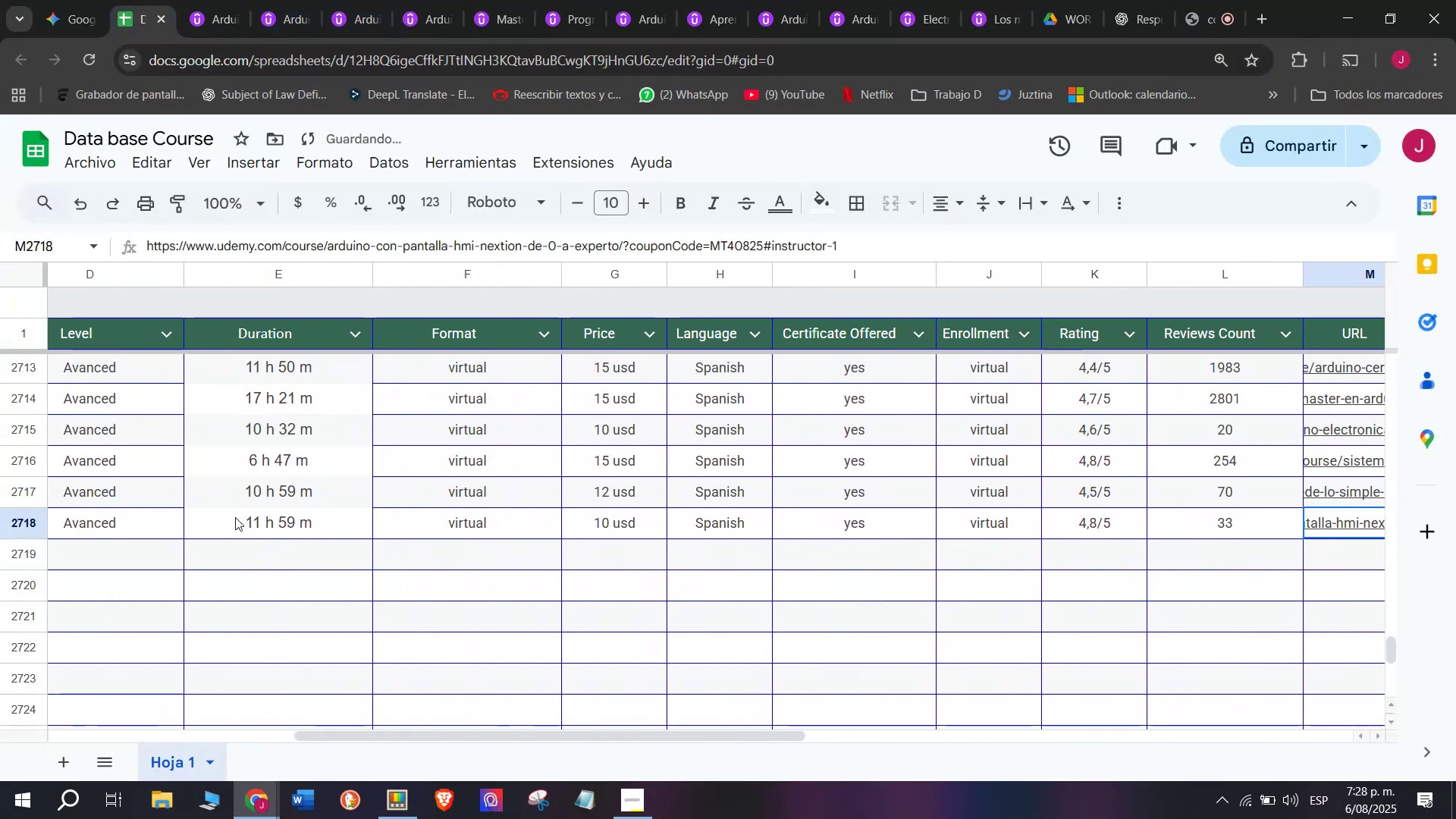 
key(Control+ControlLeft)
 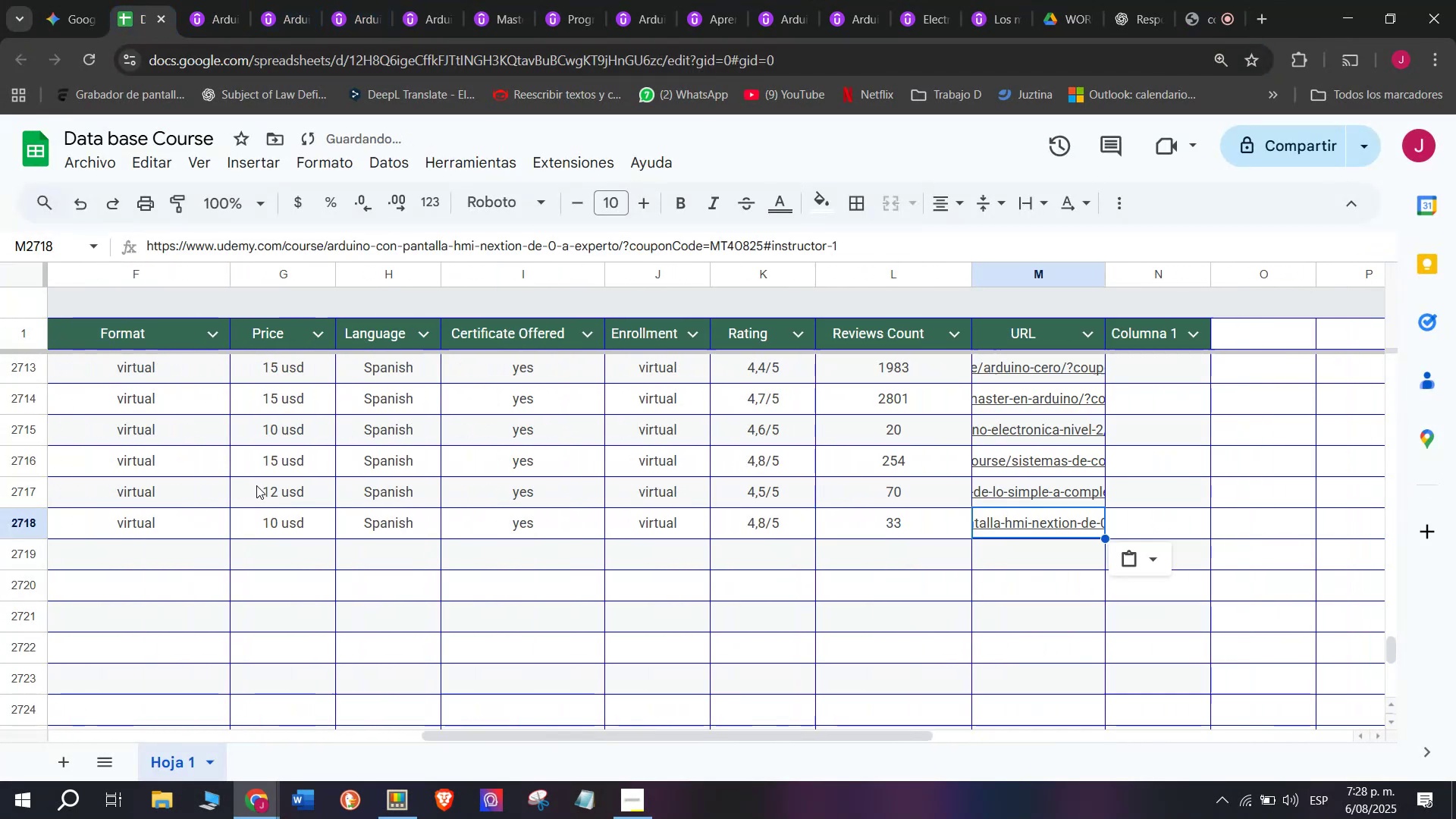 
key(Z)
 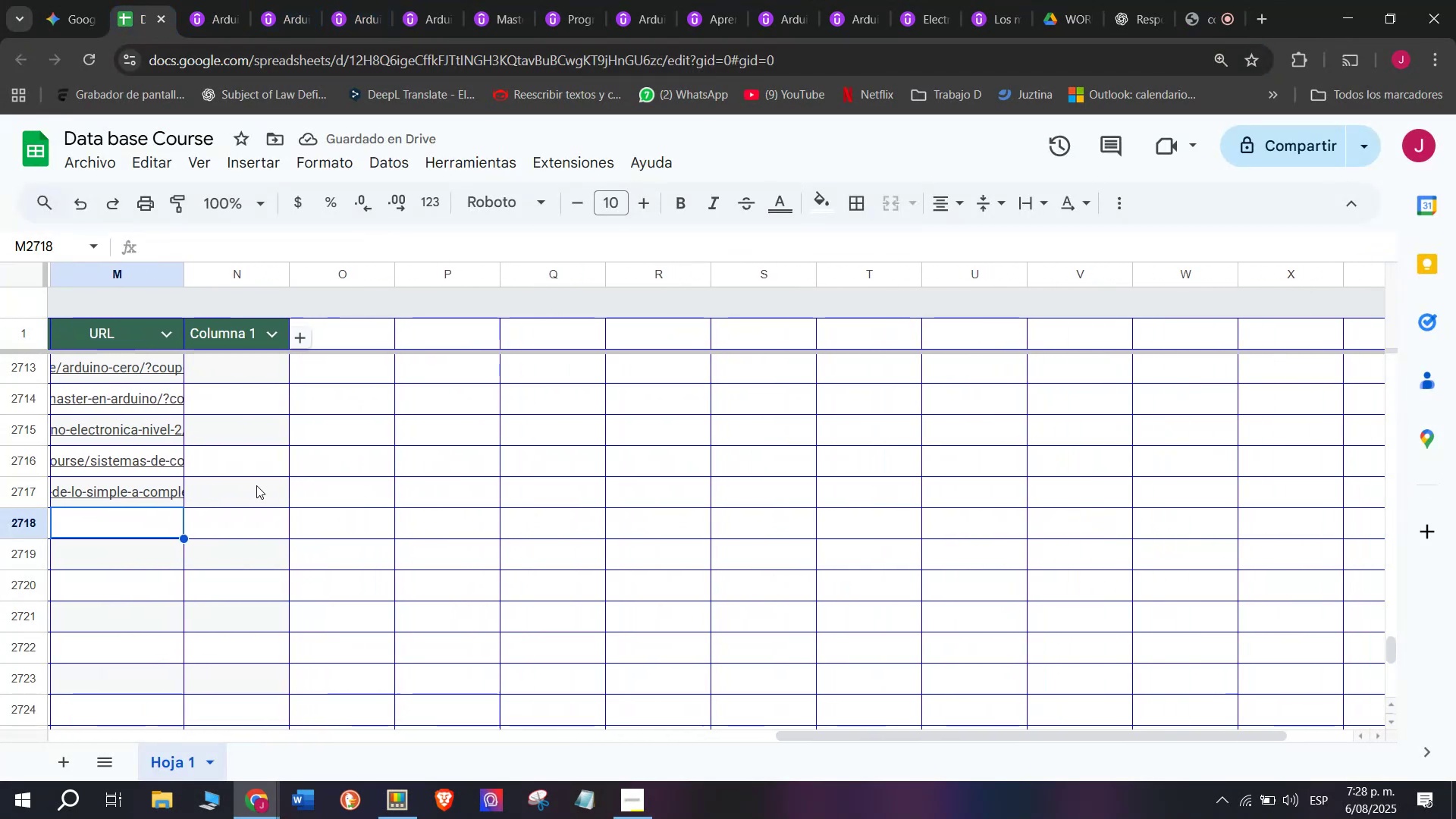 
key(Control+V)
 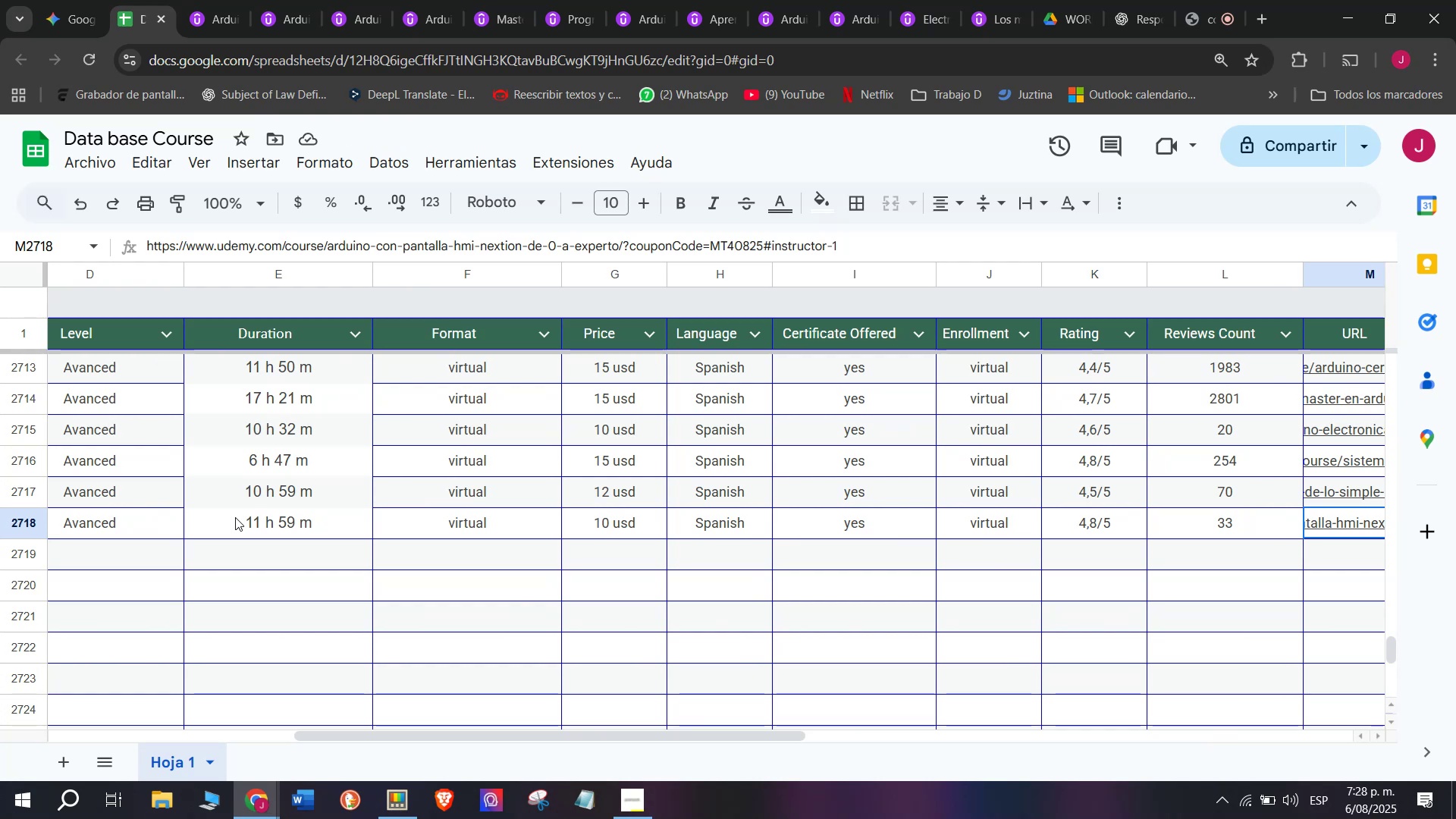 
wait(9.7)
 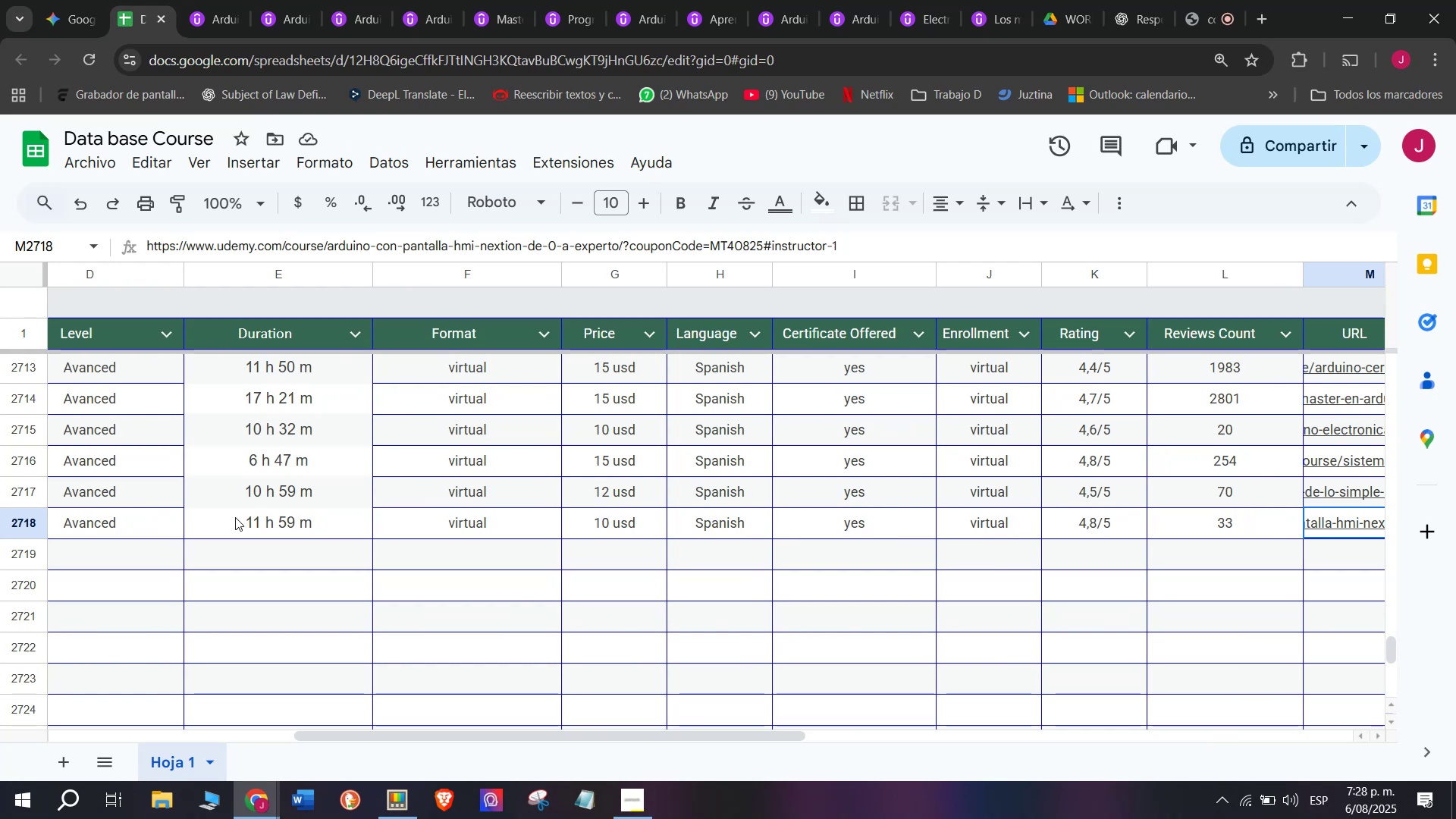 
scroll: coordinate [222, 182], scroll_direction: up, amount: 8.0
 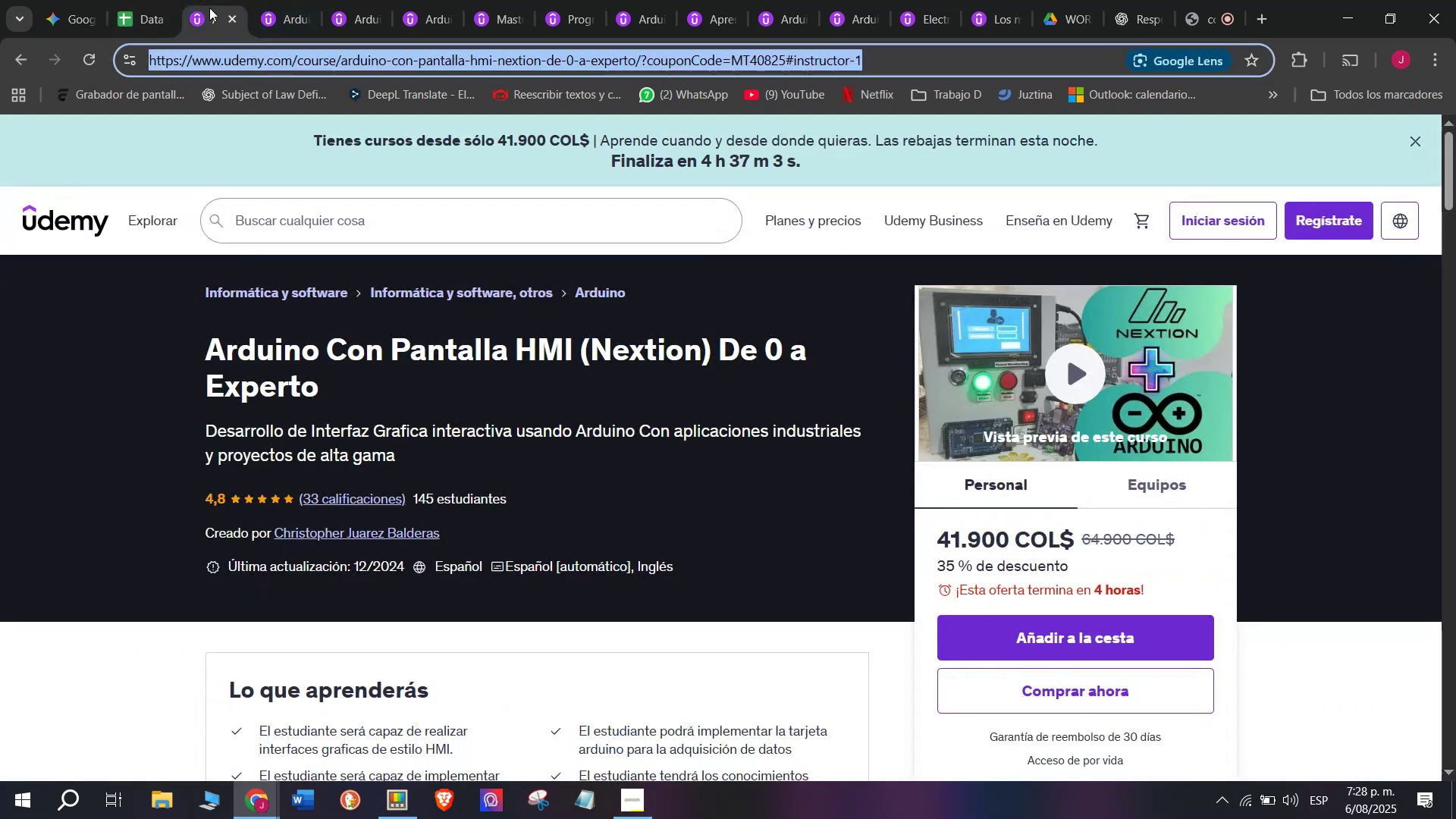 
left_click([136, 550])
 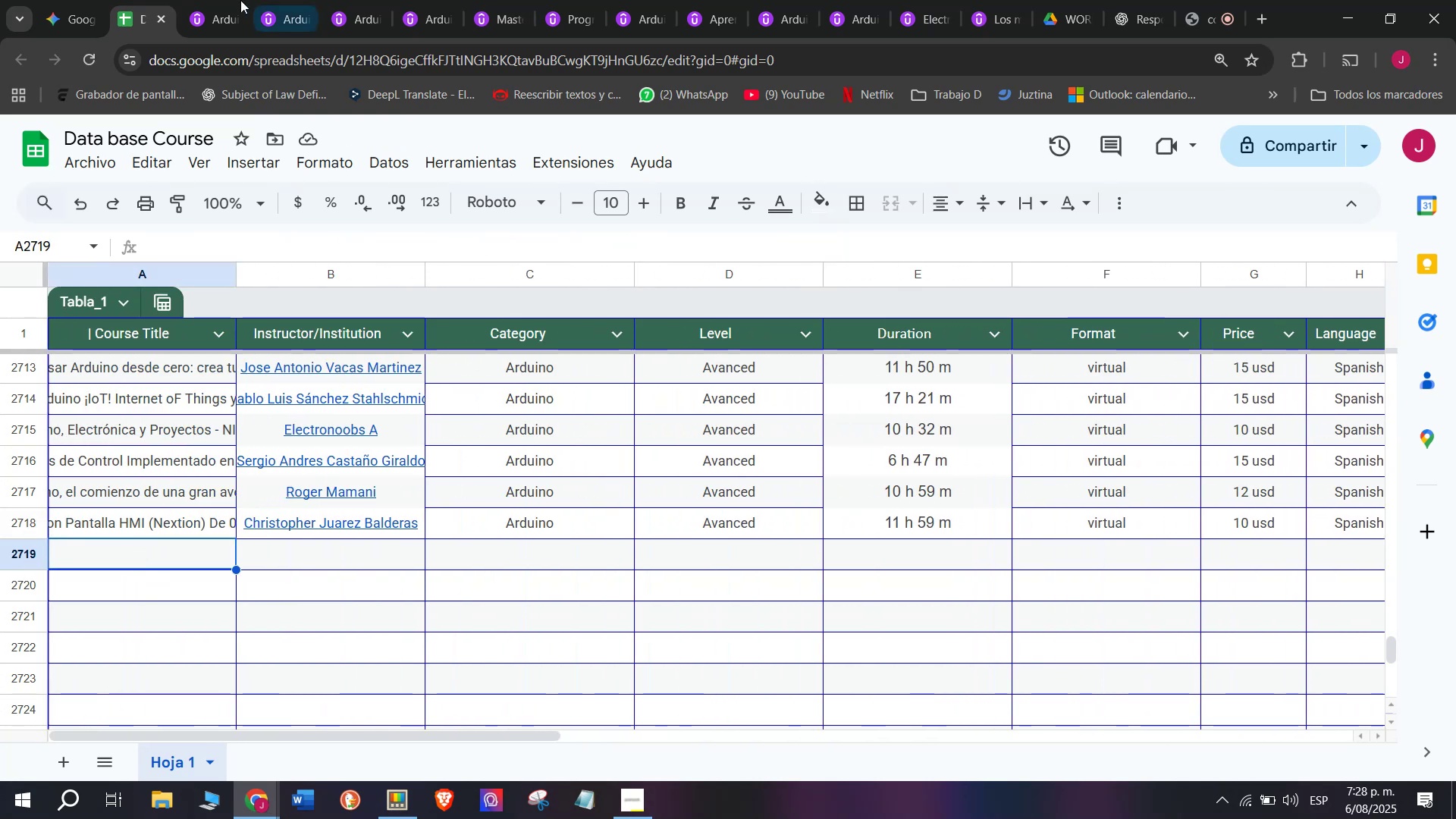 
left_click([197, 0])
 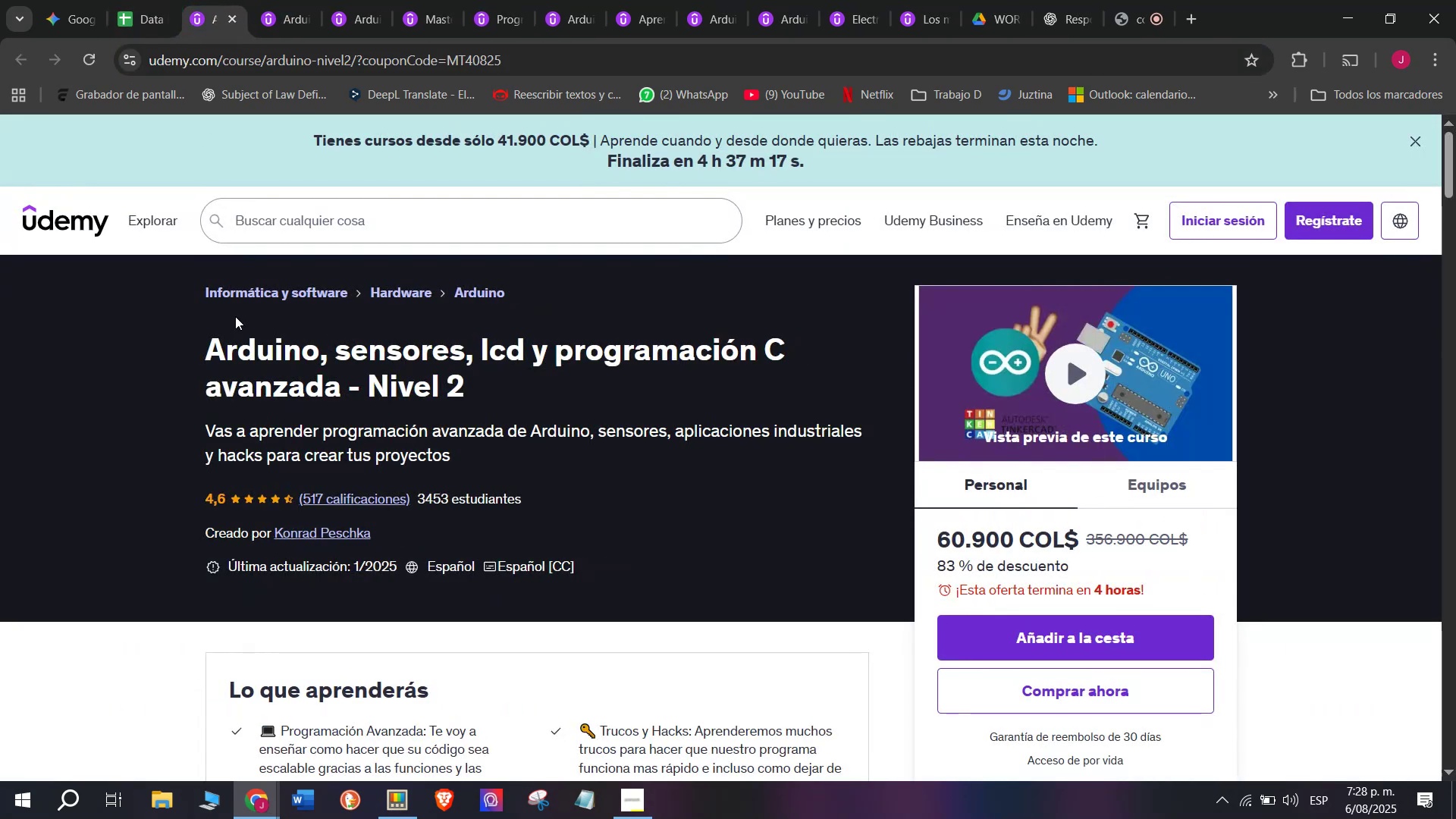 
left_click_drag(start_coordinate=[196, 340], to_coordinate=[522, 394])
 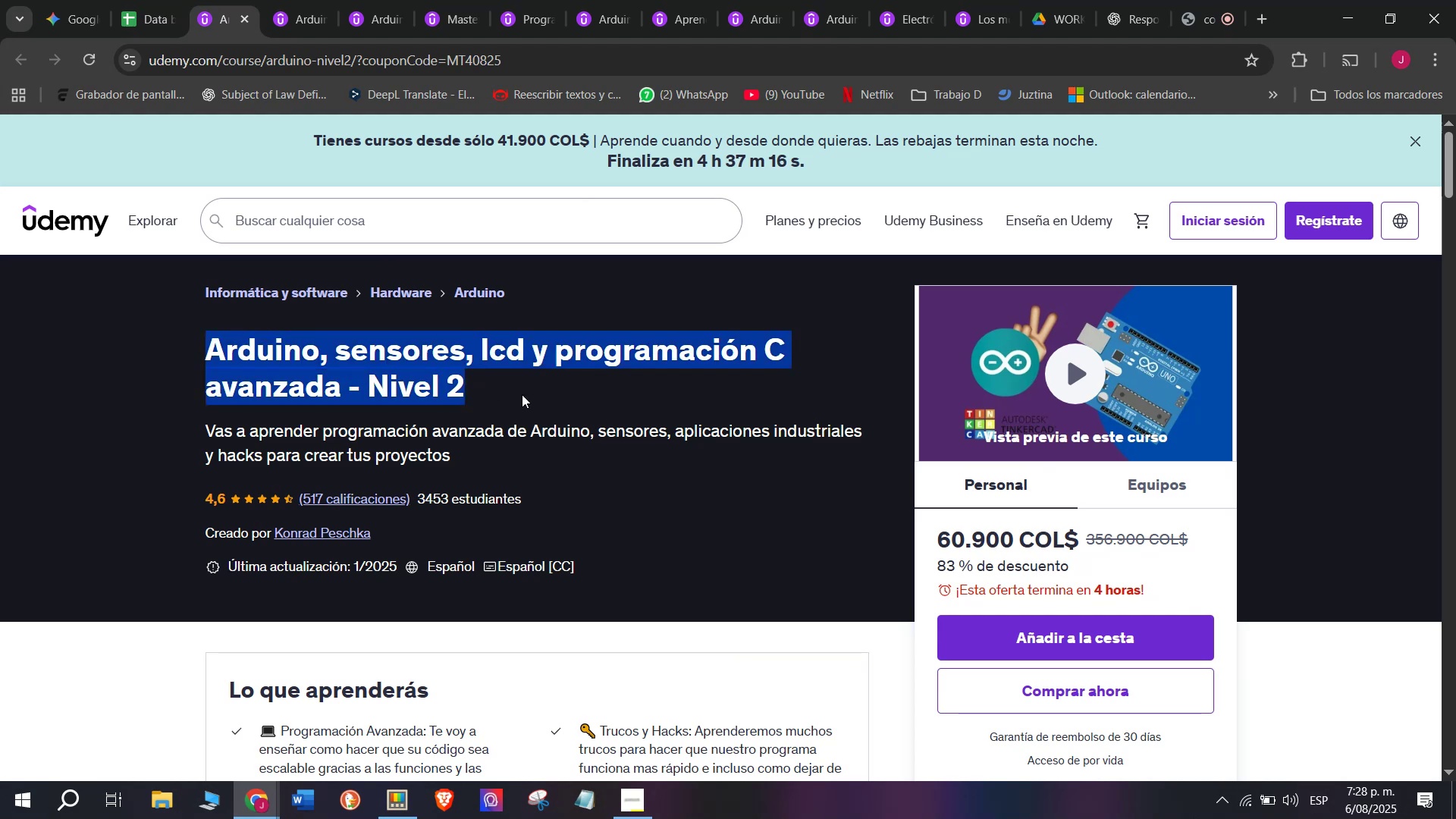 
key(Break)
 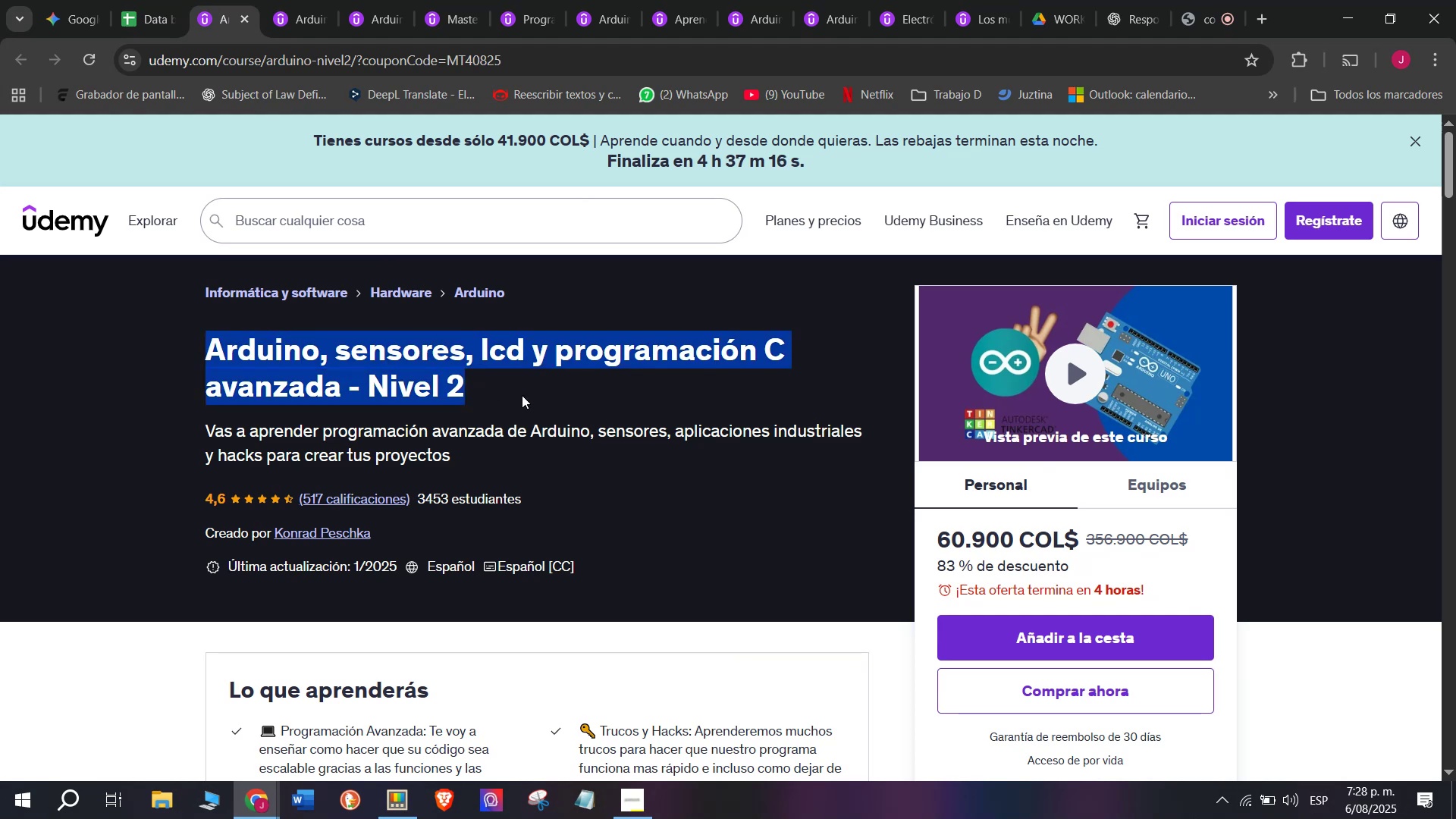 
key(Control+ControlLeft)
 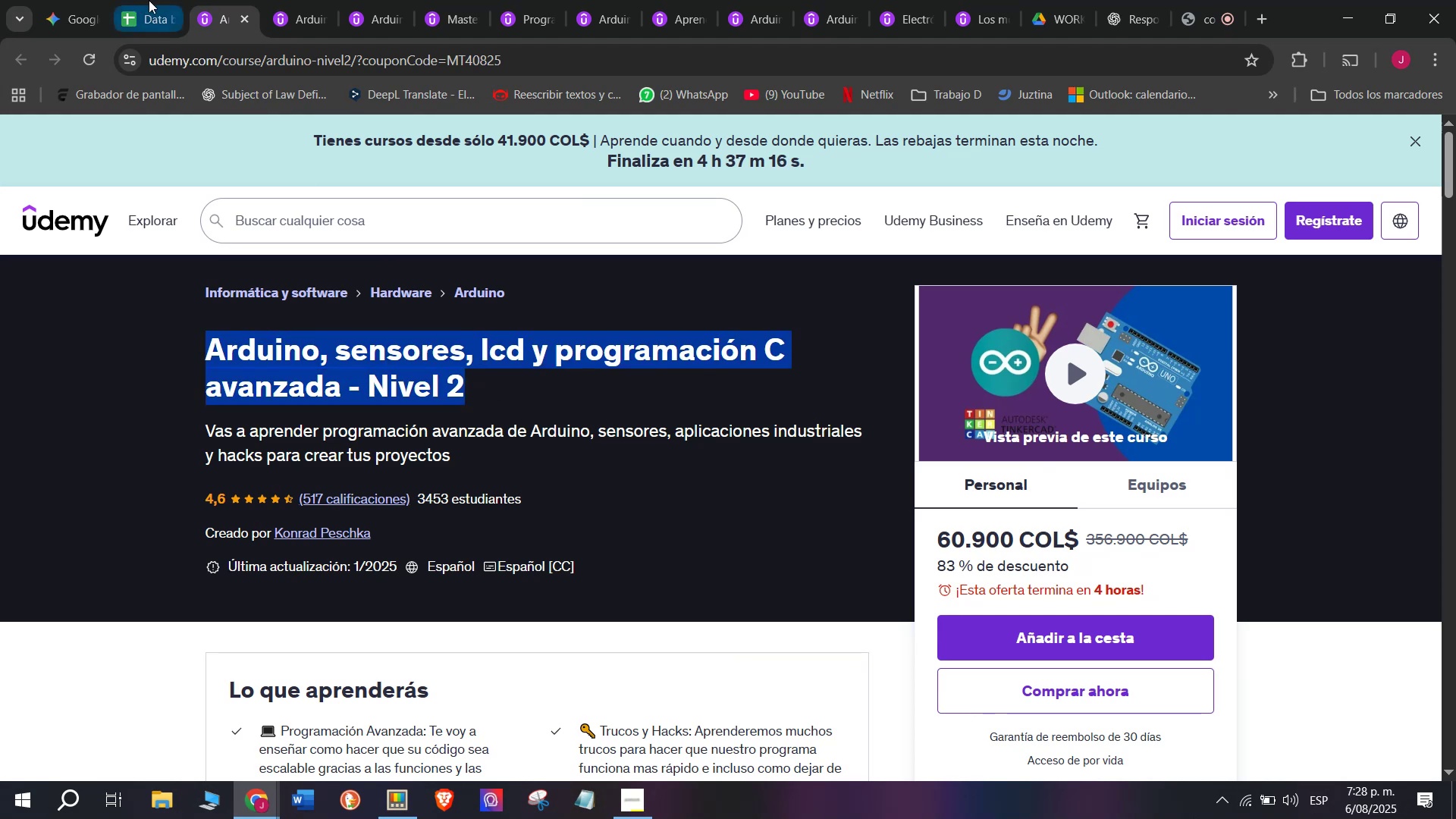 
key(Control+C)
 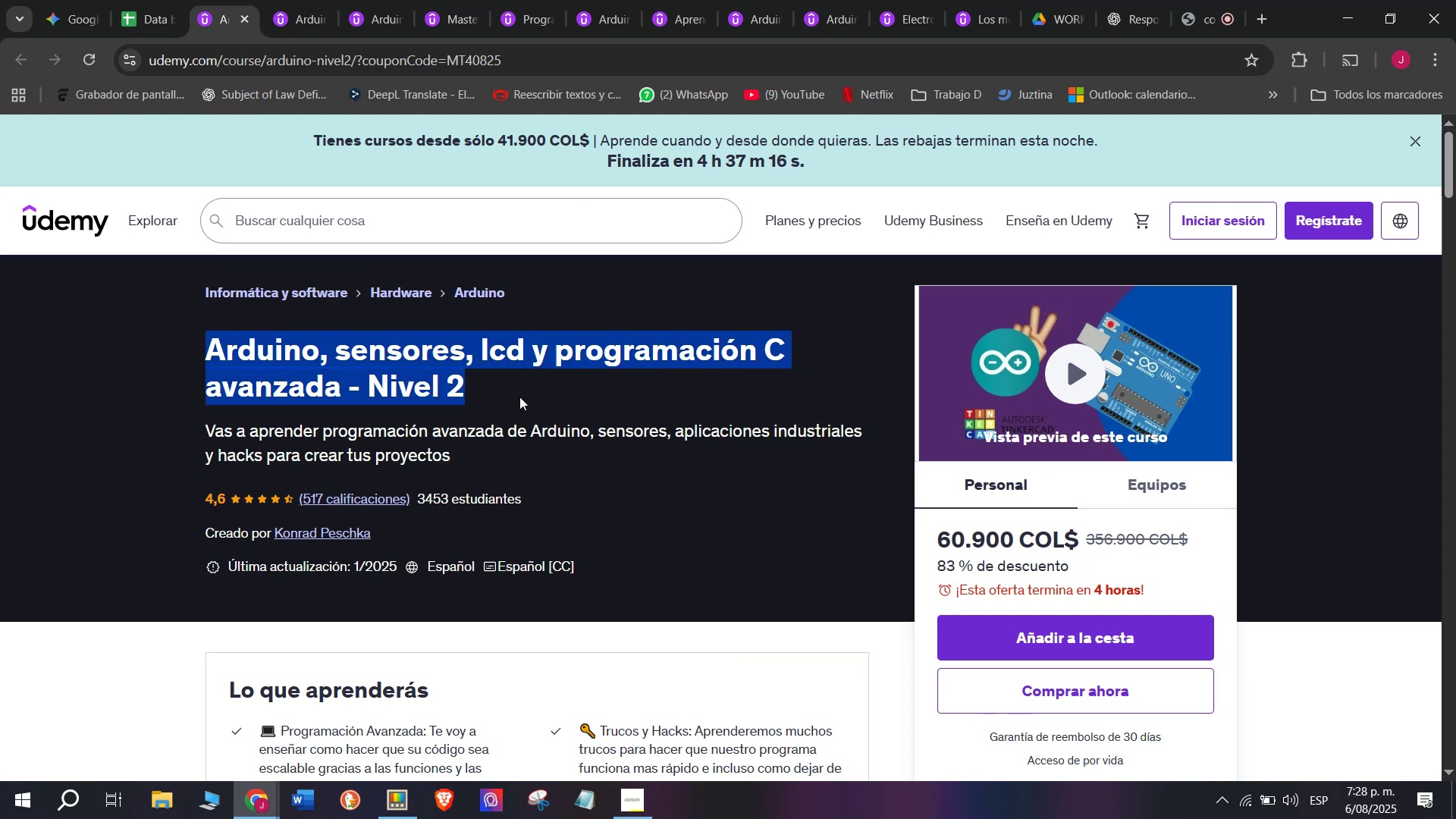 
key(Control+ControlLeft)
 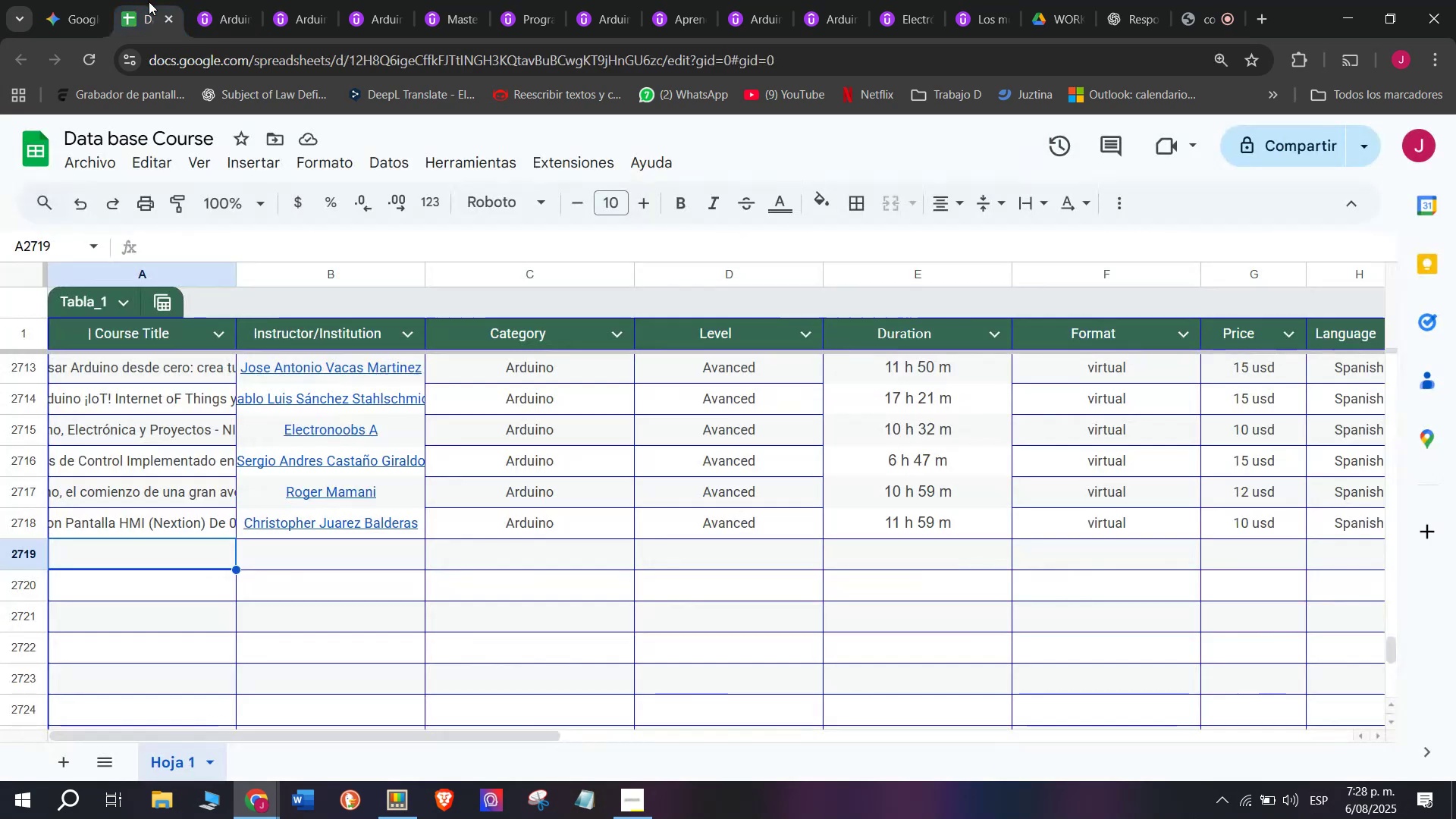 
key(Break)
 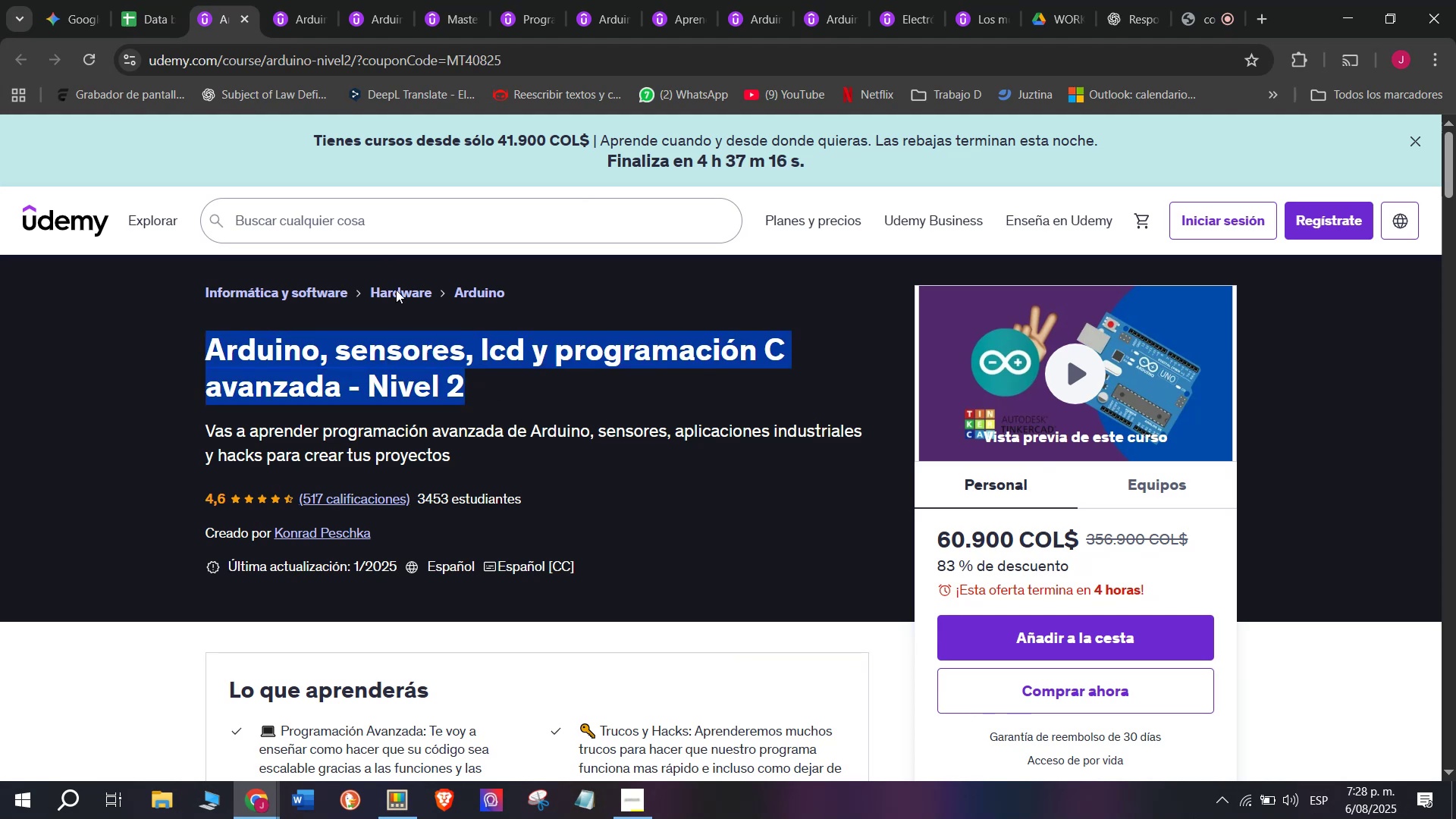 
key(Control+C)
 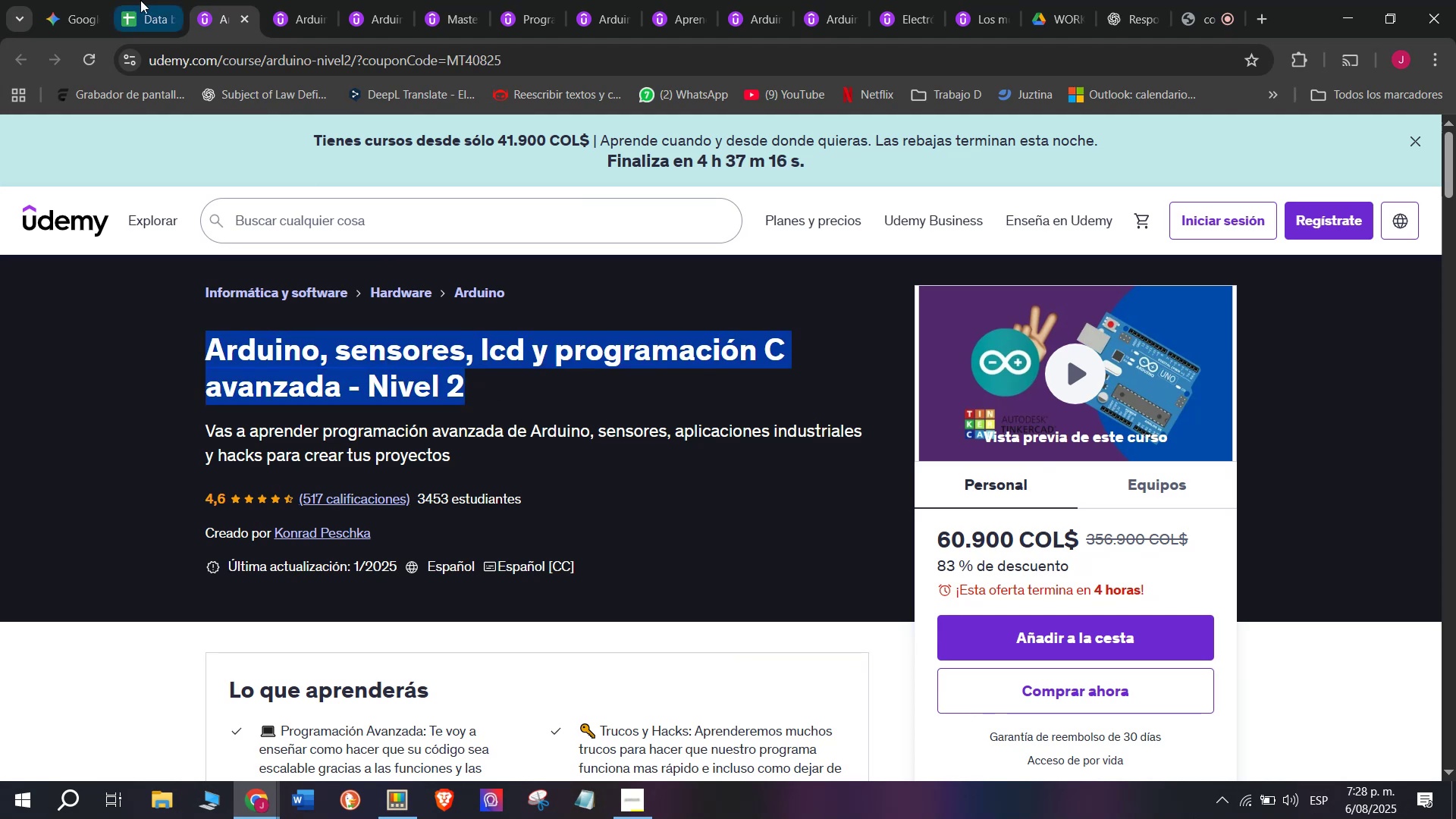 
left_click([149, 0])
 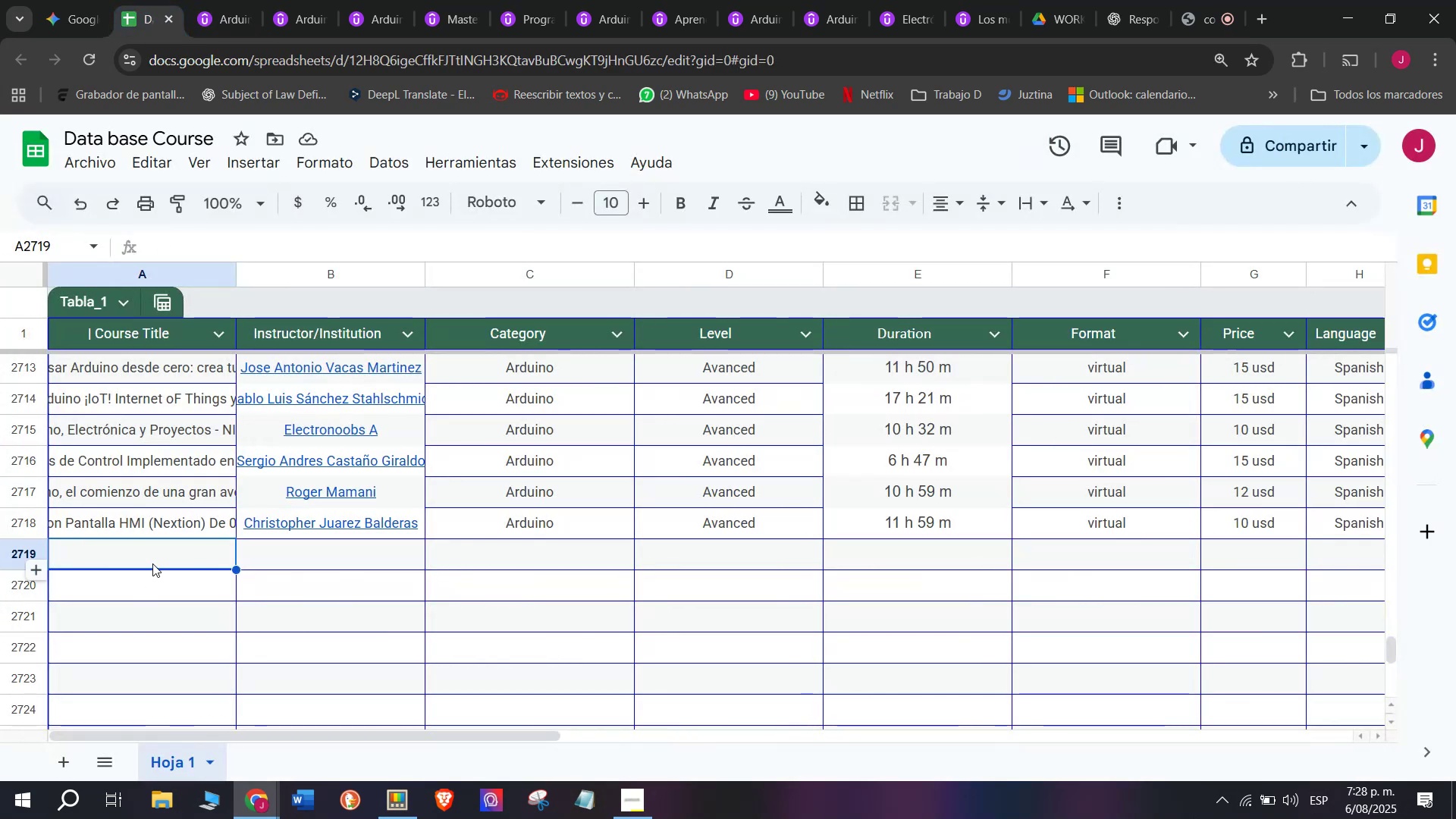 
double_click([152, 563])
 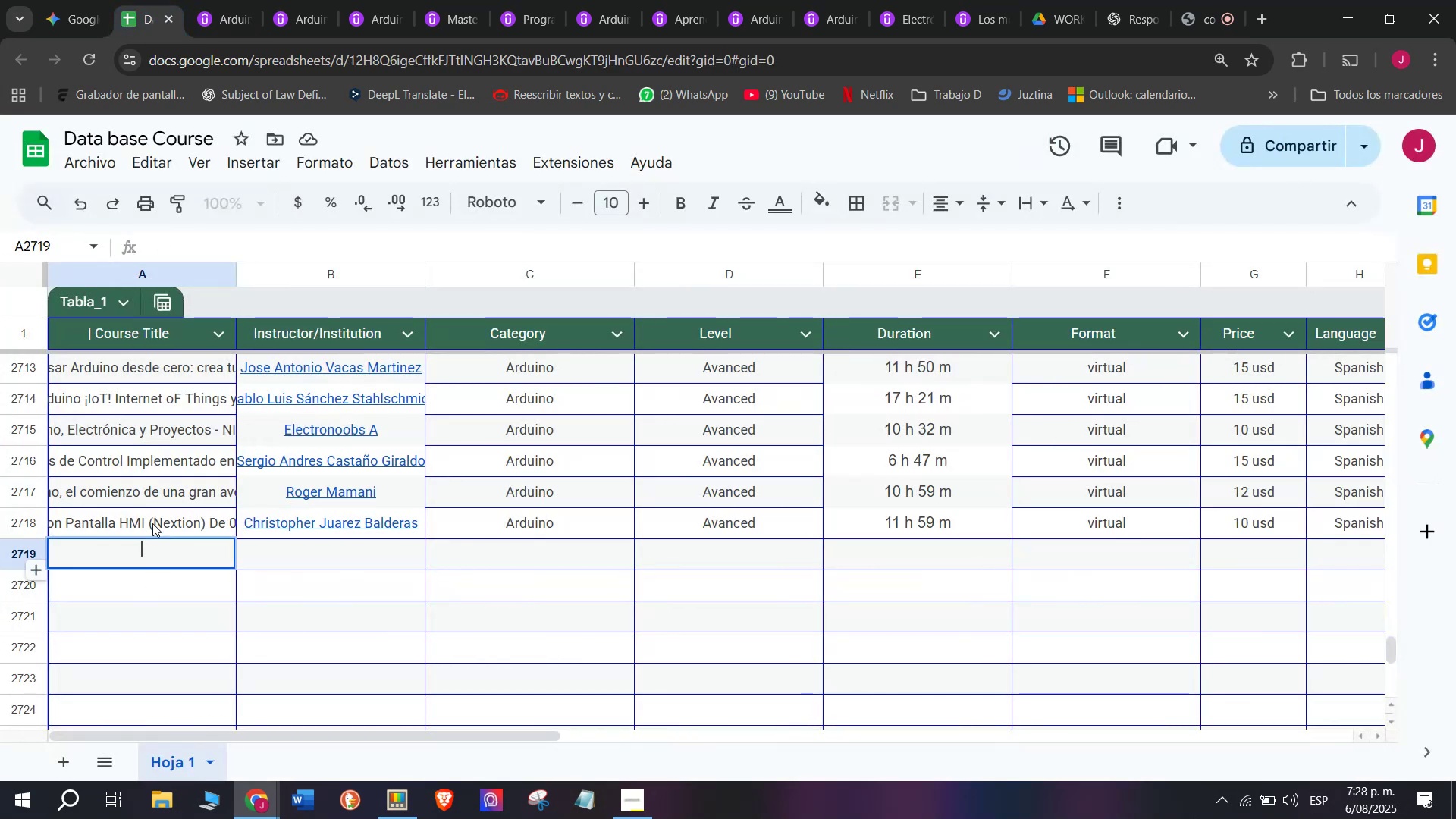 
key(Z)
 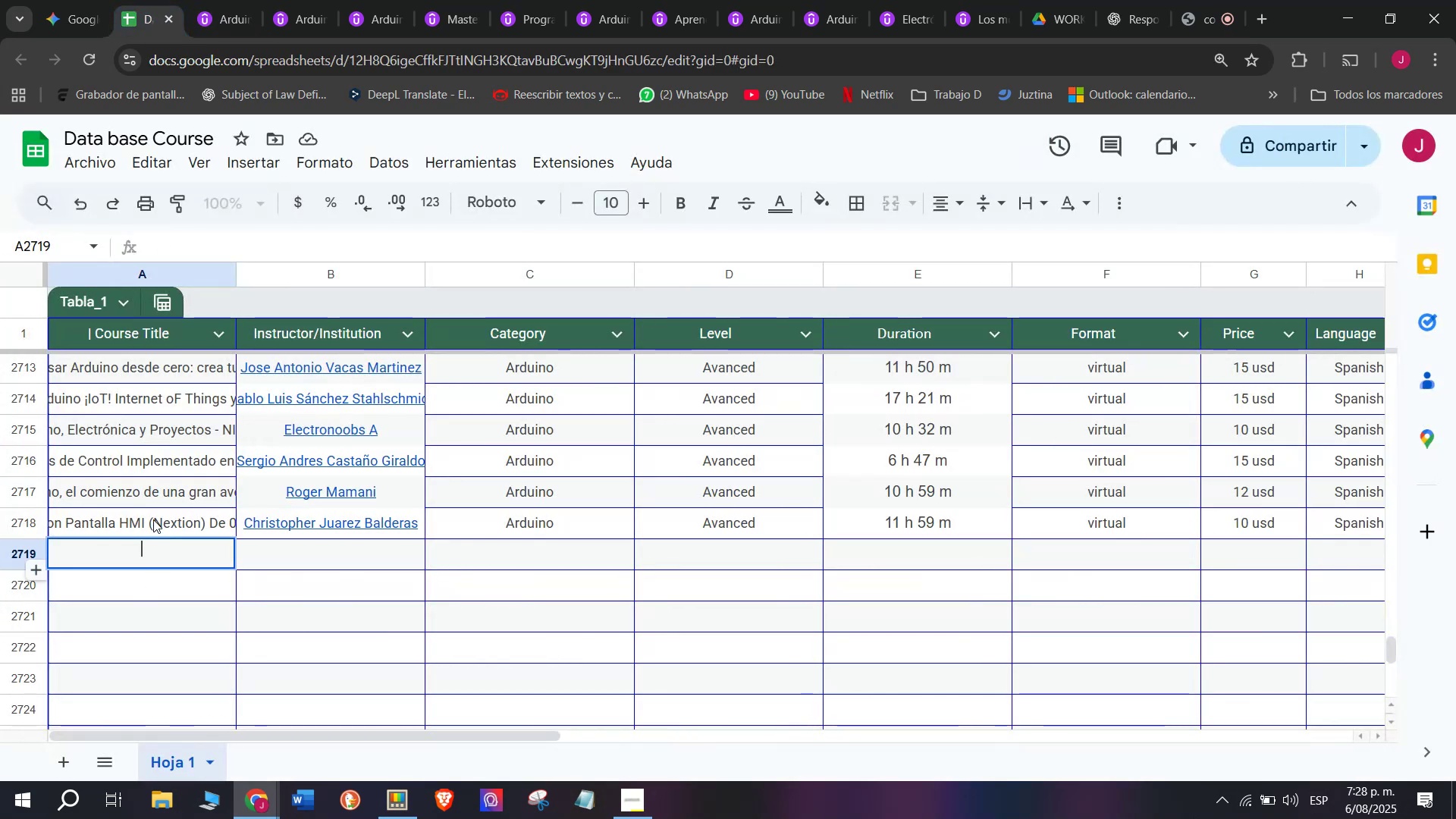 
key(Control+ControlLeft)
 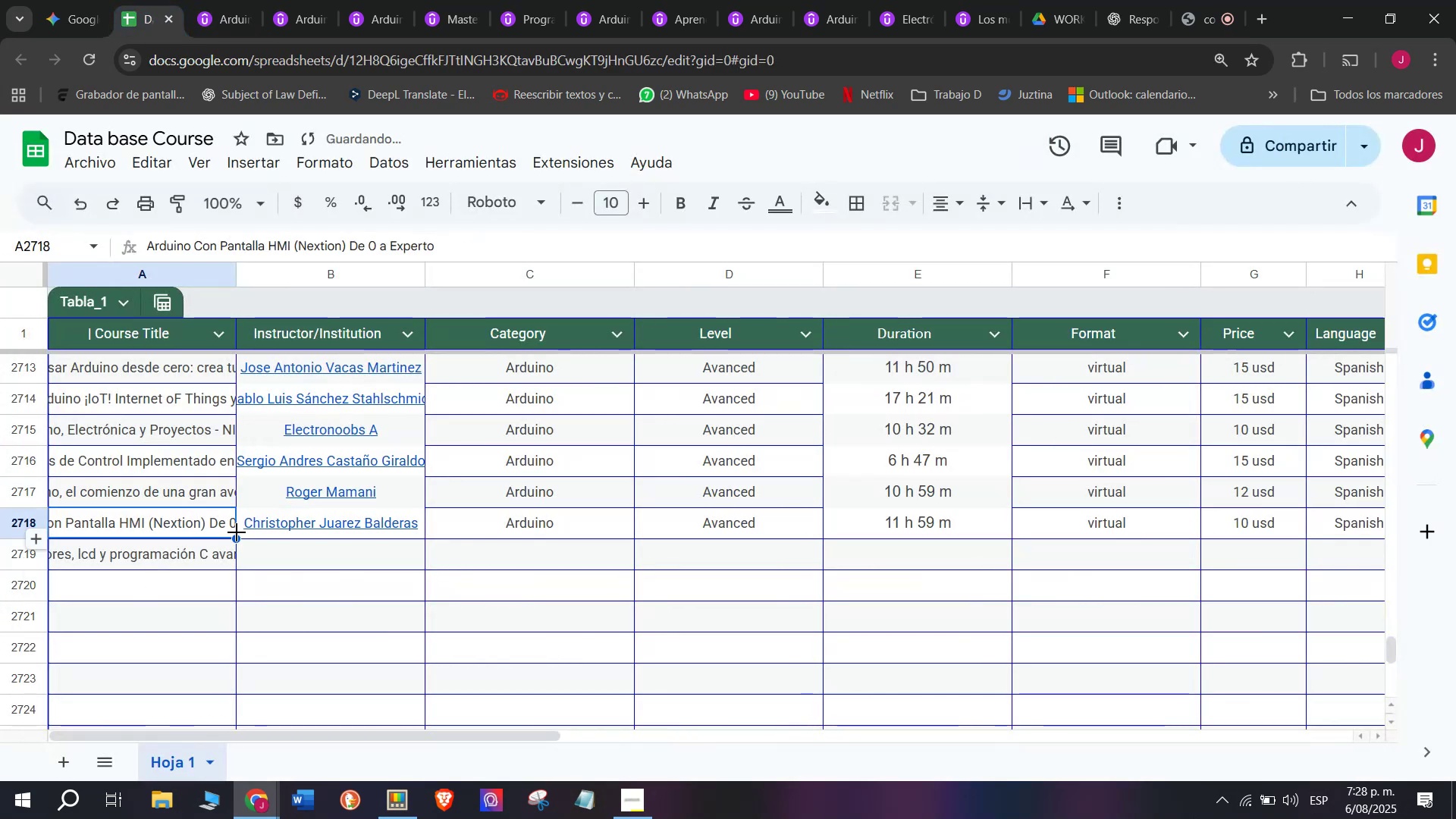 
key(Control+V)
 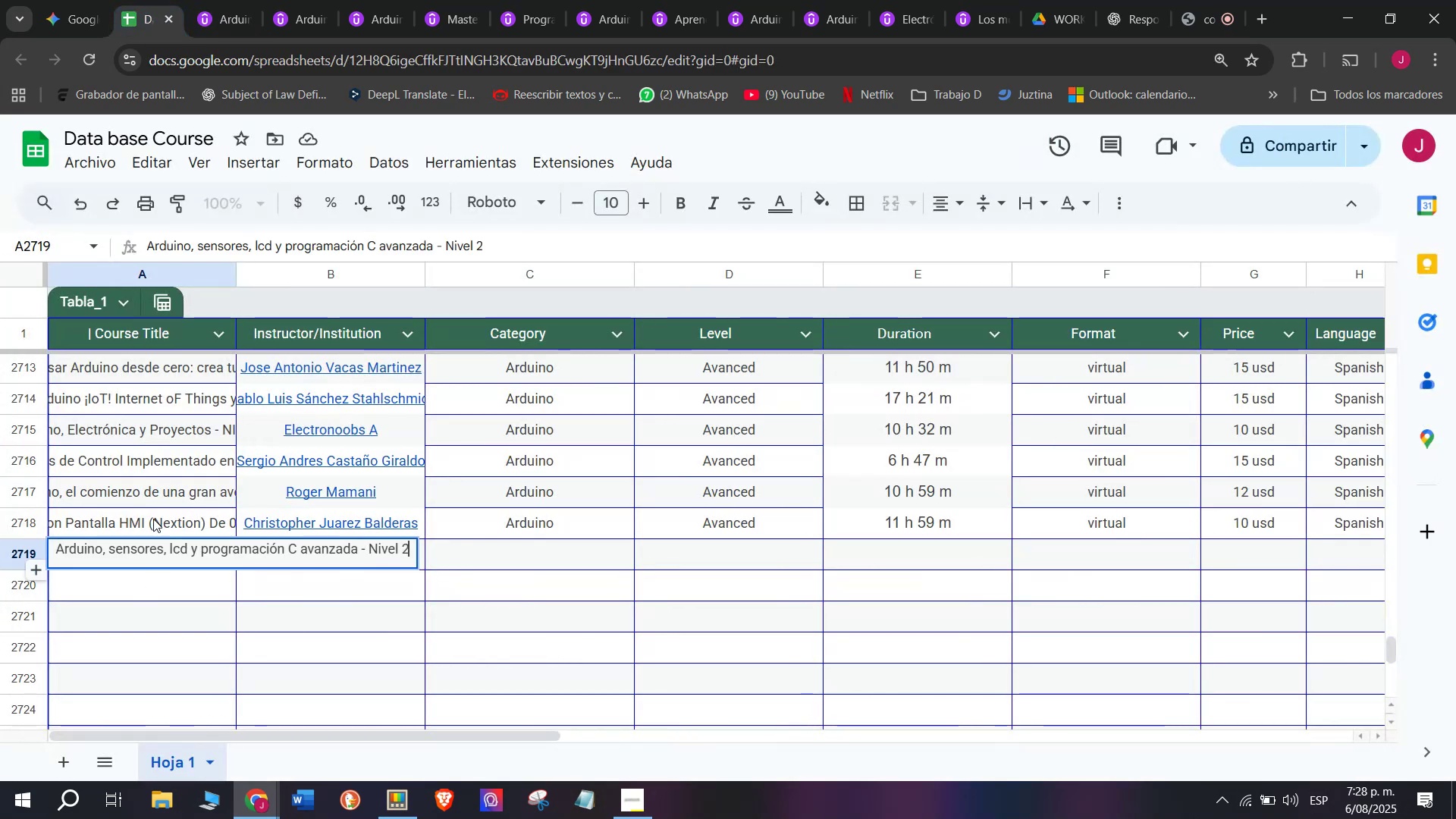 
left_click([153, 519])
 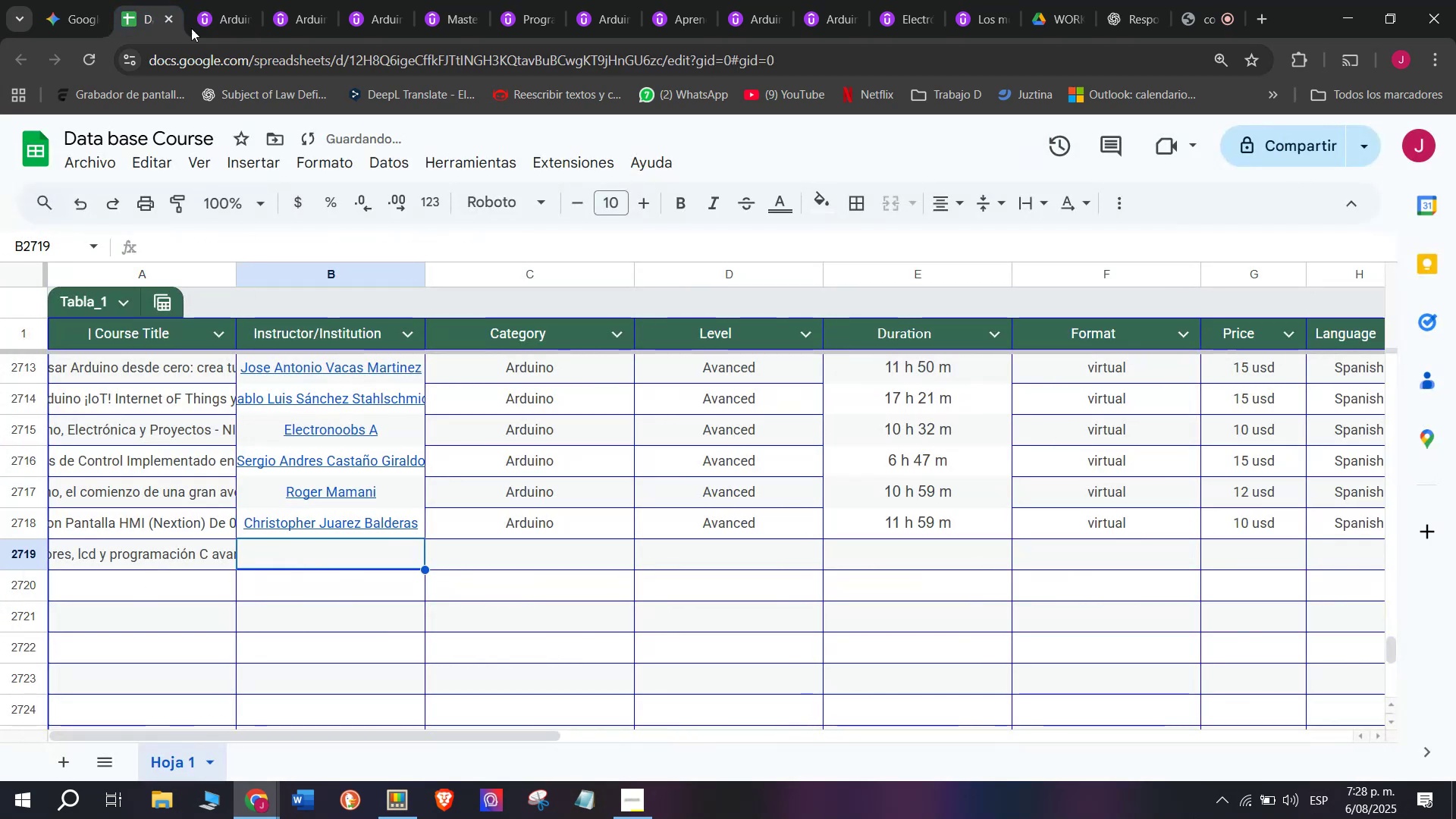 
left_click([206, 1])
 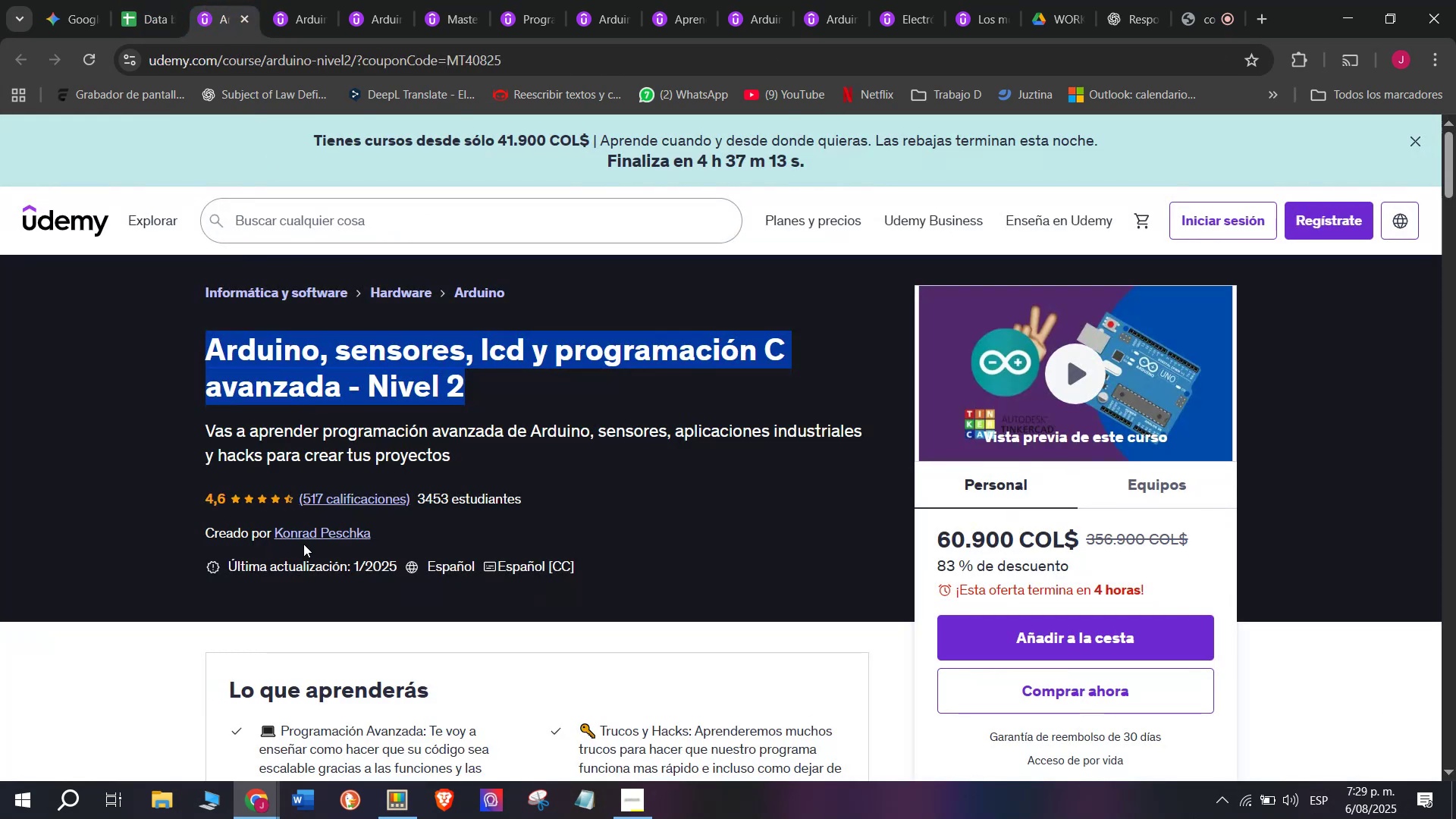 
left_click([304, 533])
 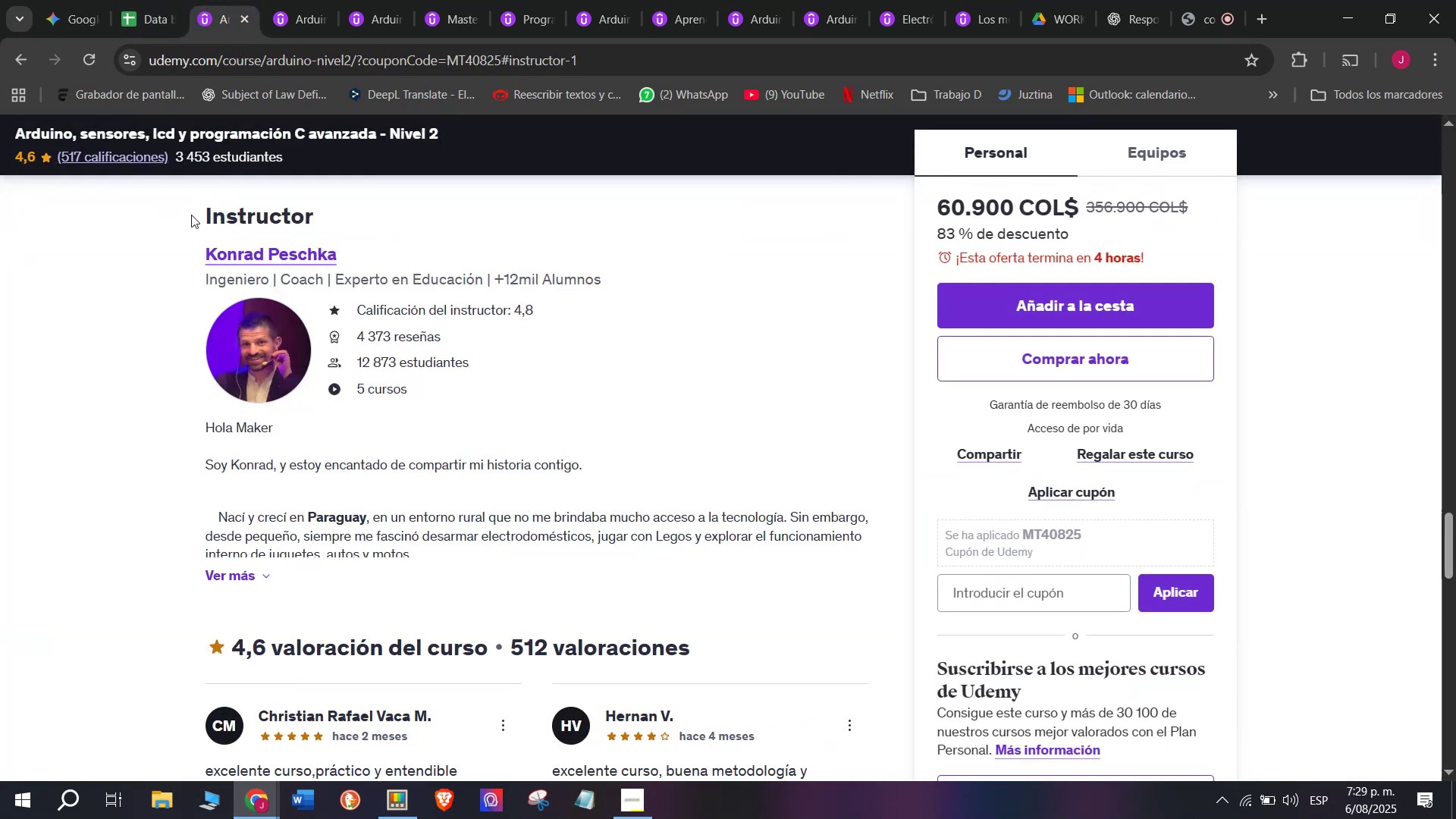 
left_click_drag(start_coordinate=[179, 256], to_coordinate=[450, 264])
 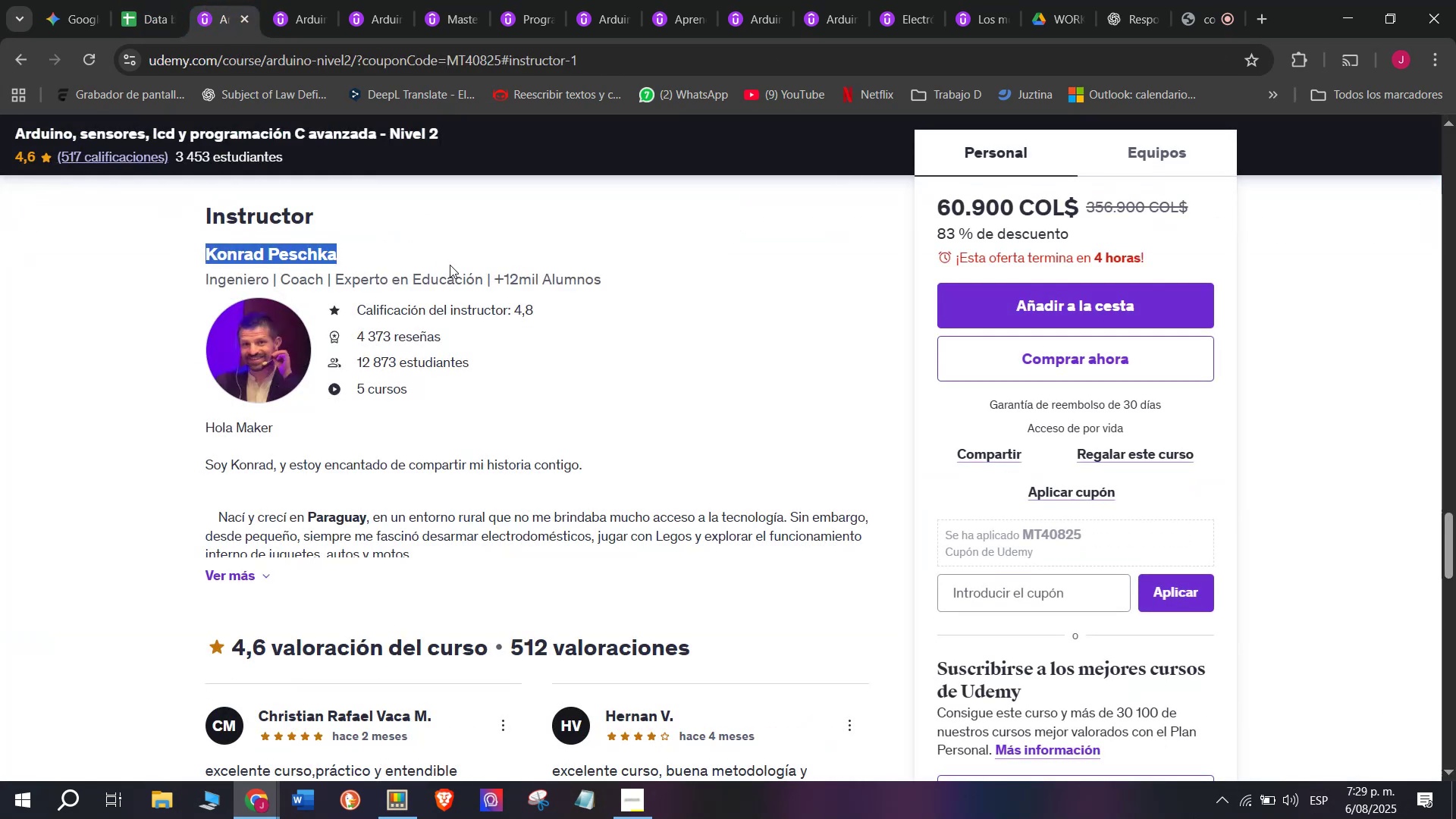 
key(Break)
 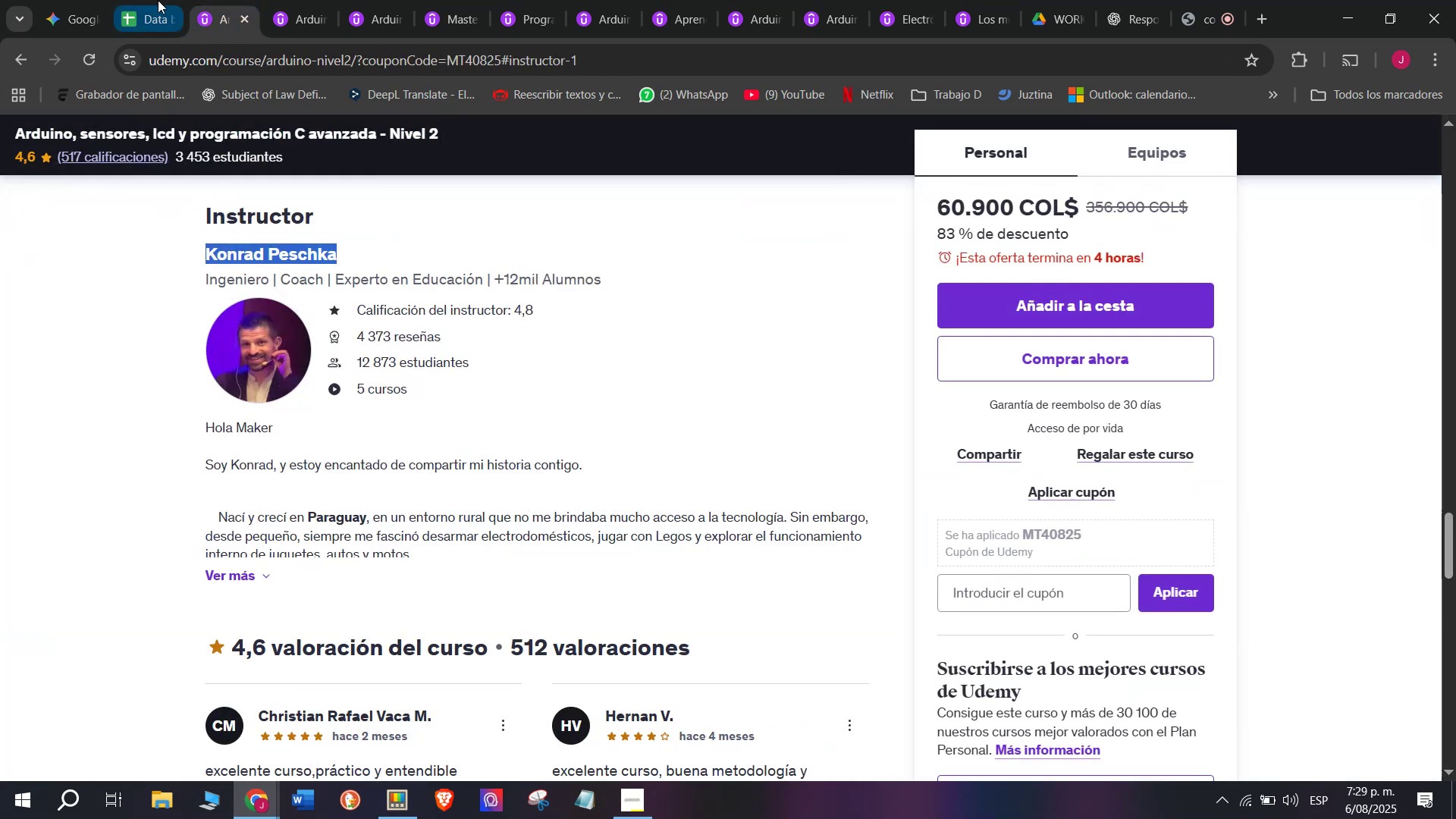 
key(Control+ControlLeft)
 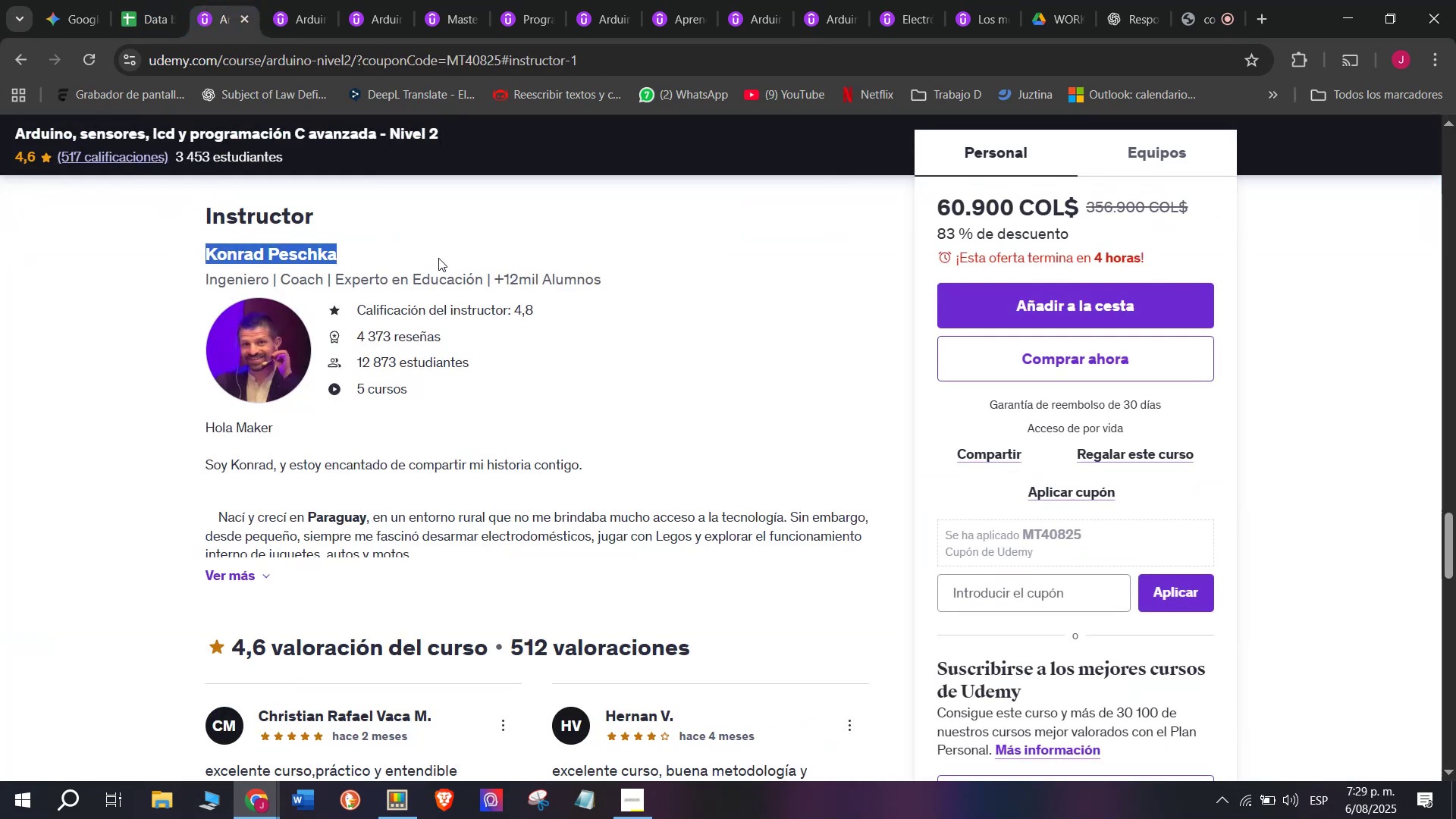 
key(Control+C)
 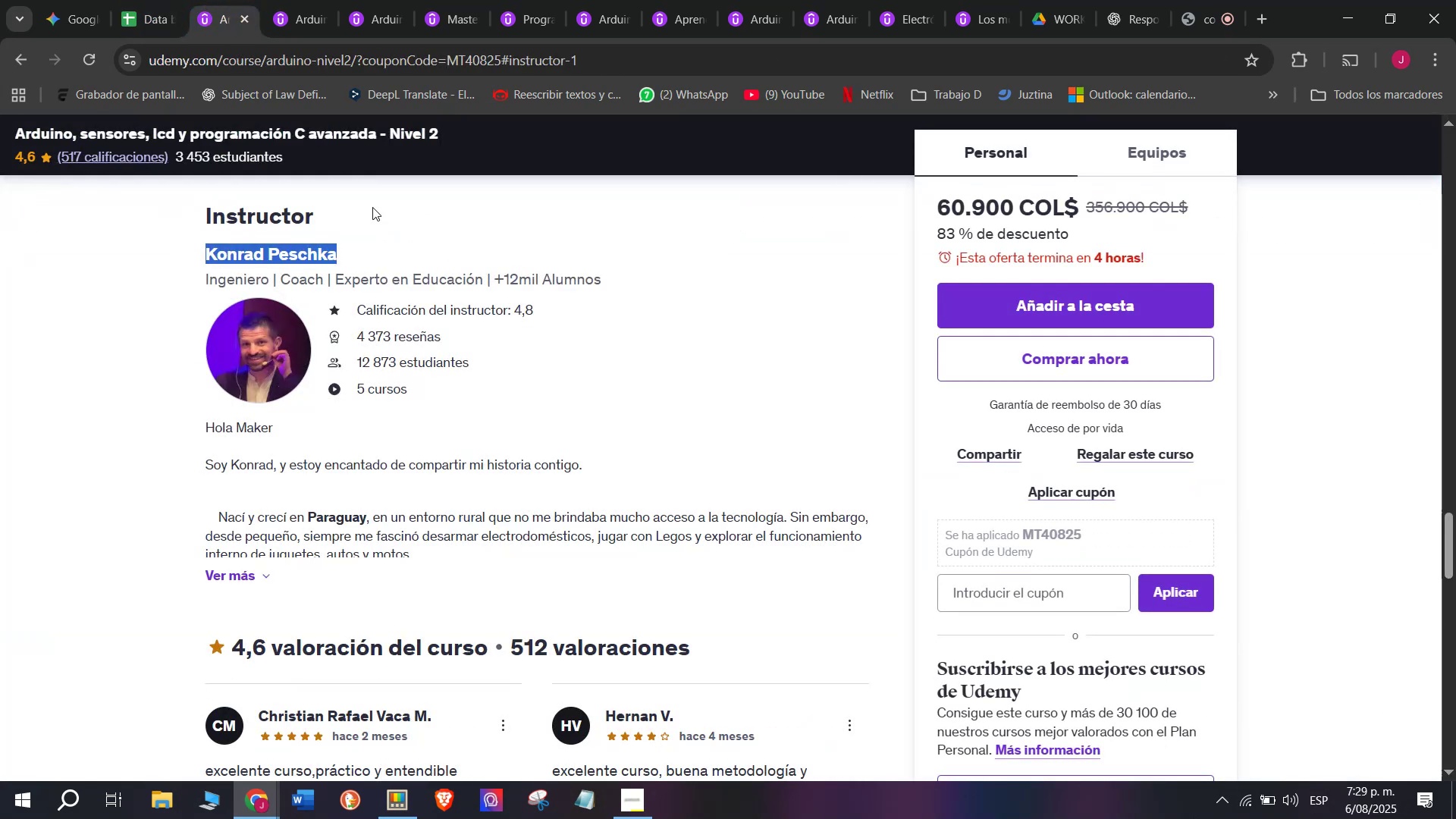 
key(Control+ControlLeft)
 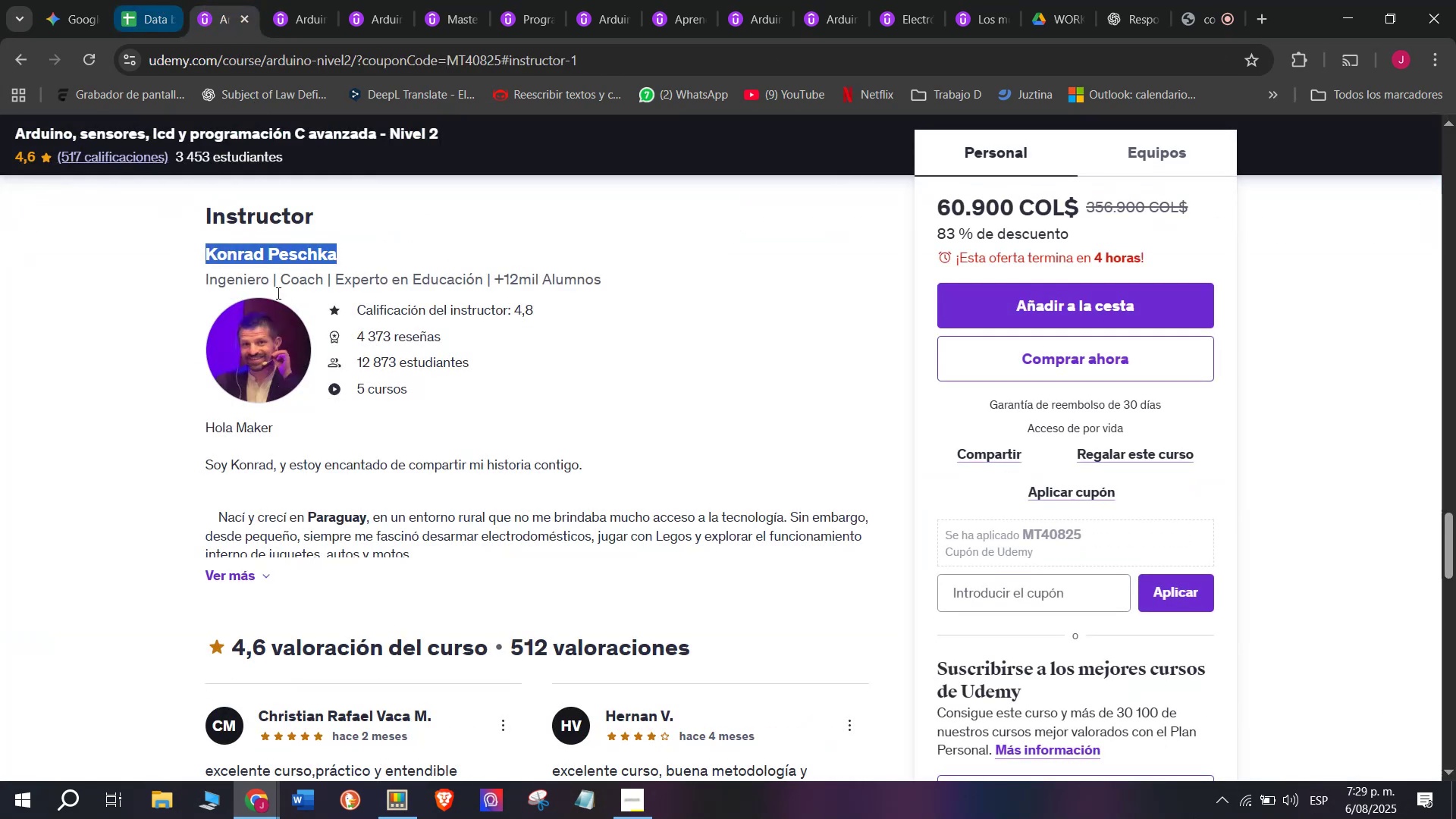 
key(Control+C)
 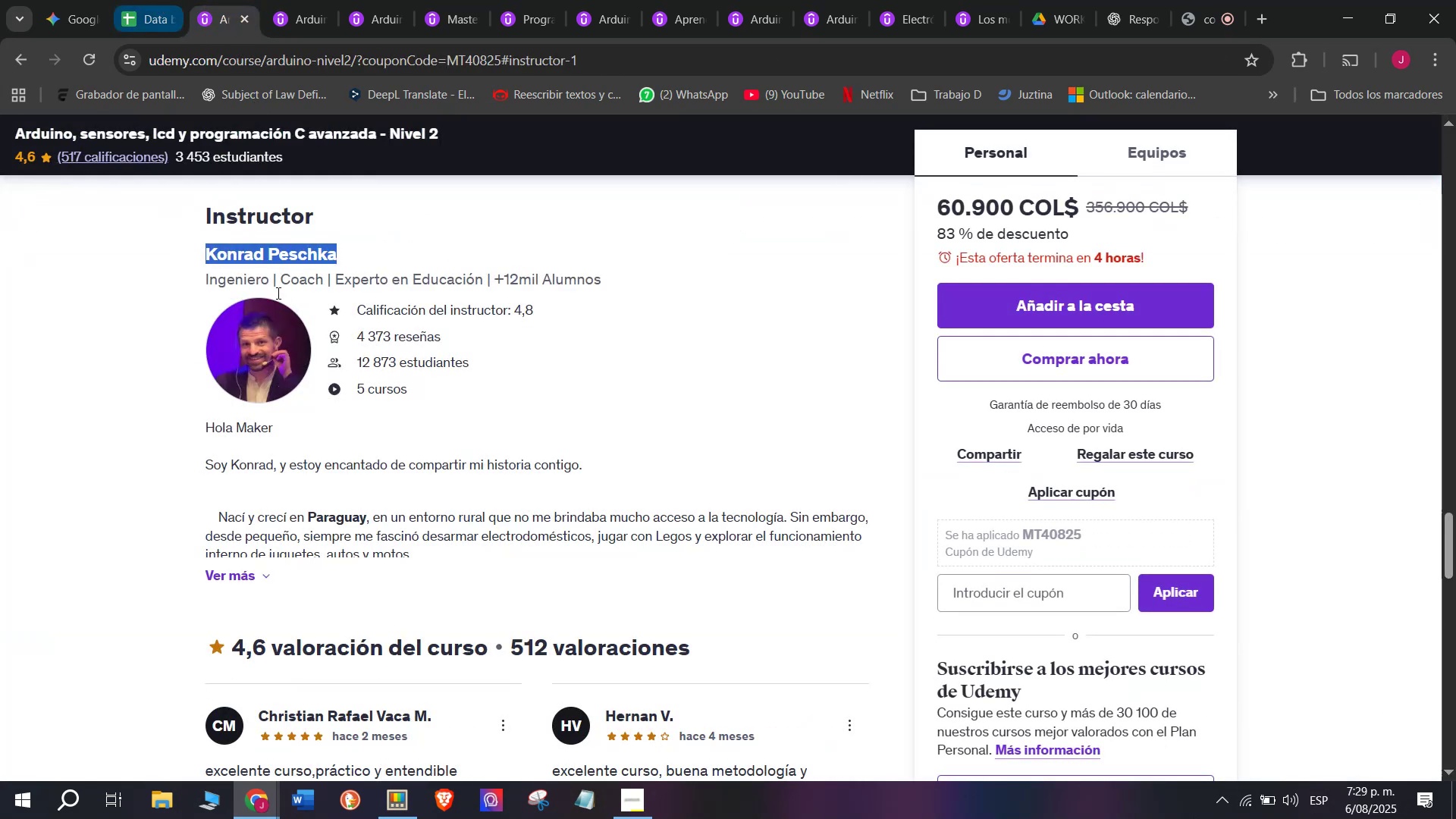 
key(Break)
 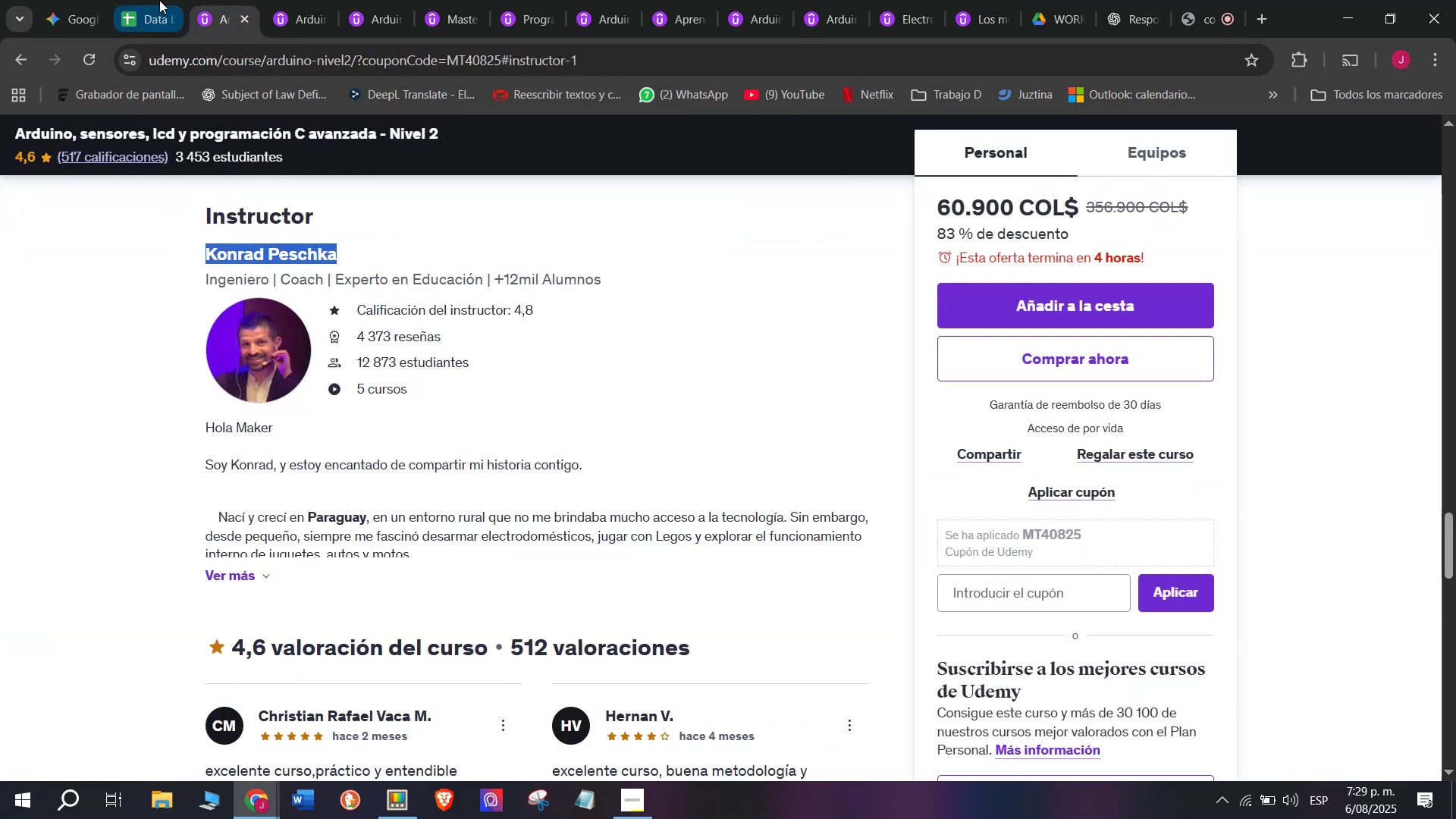 
left_click([158, 0])
 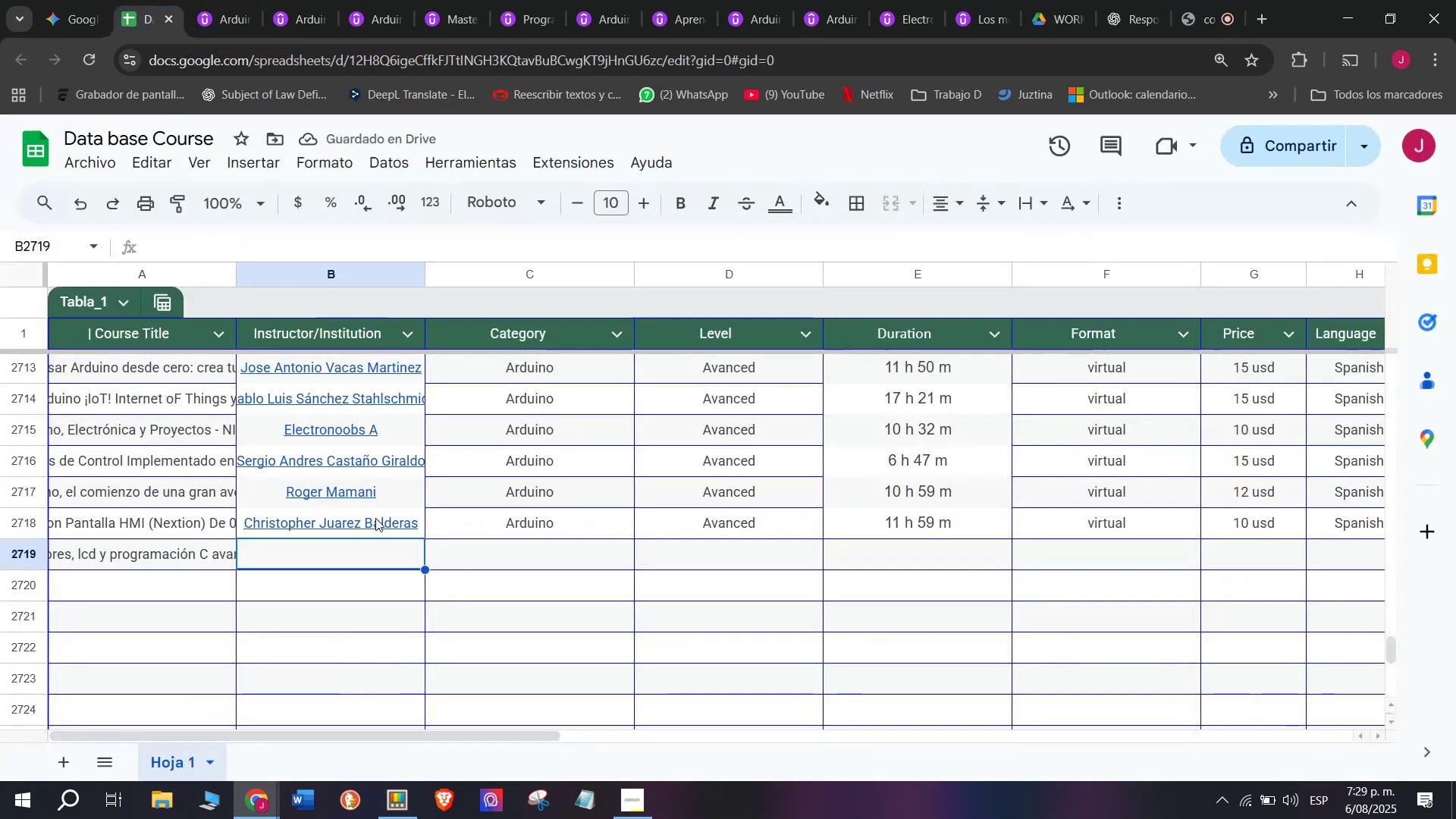 
key(Z)
 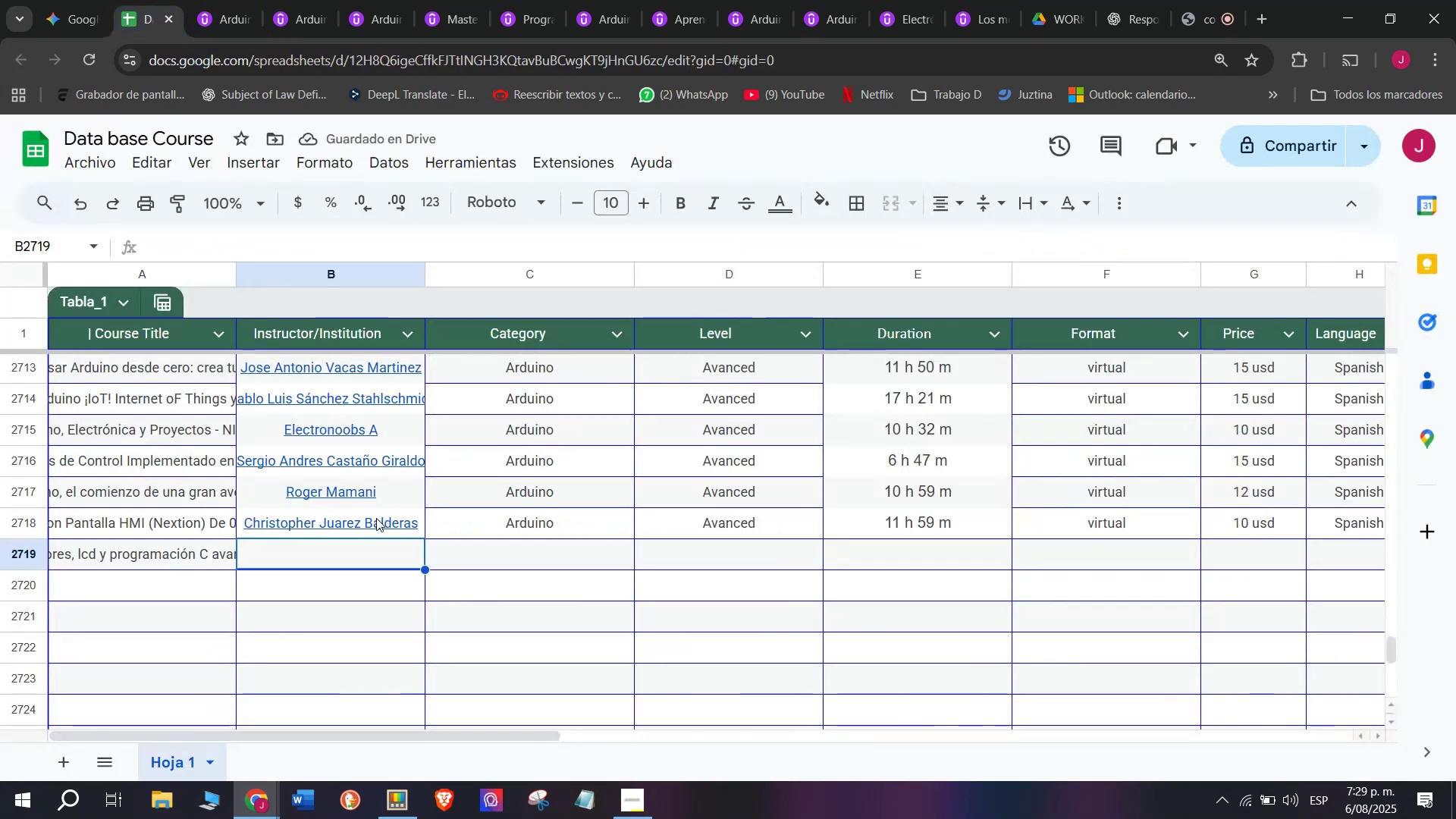 
key(Control+ControlLeft)
 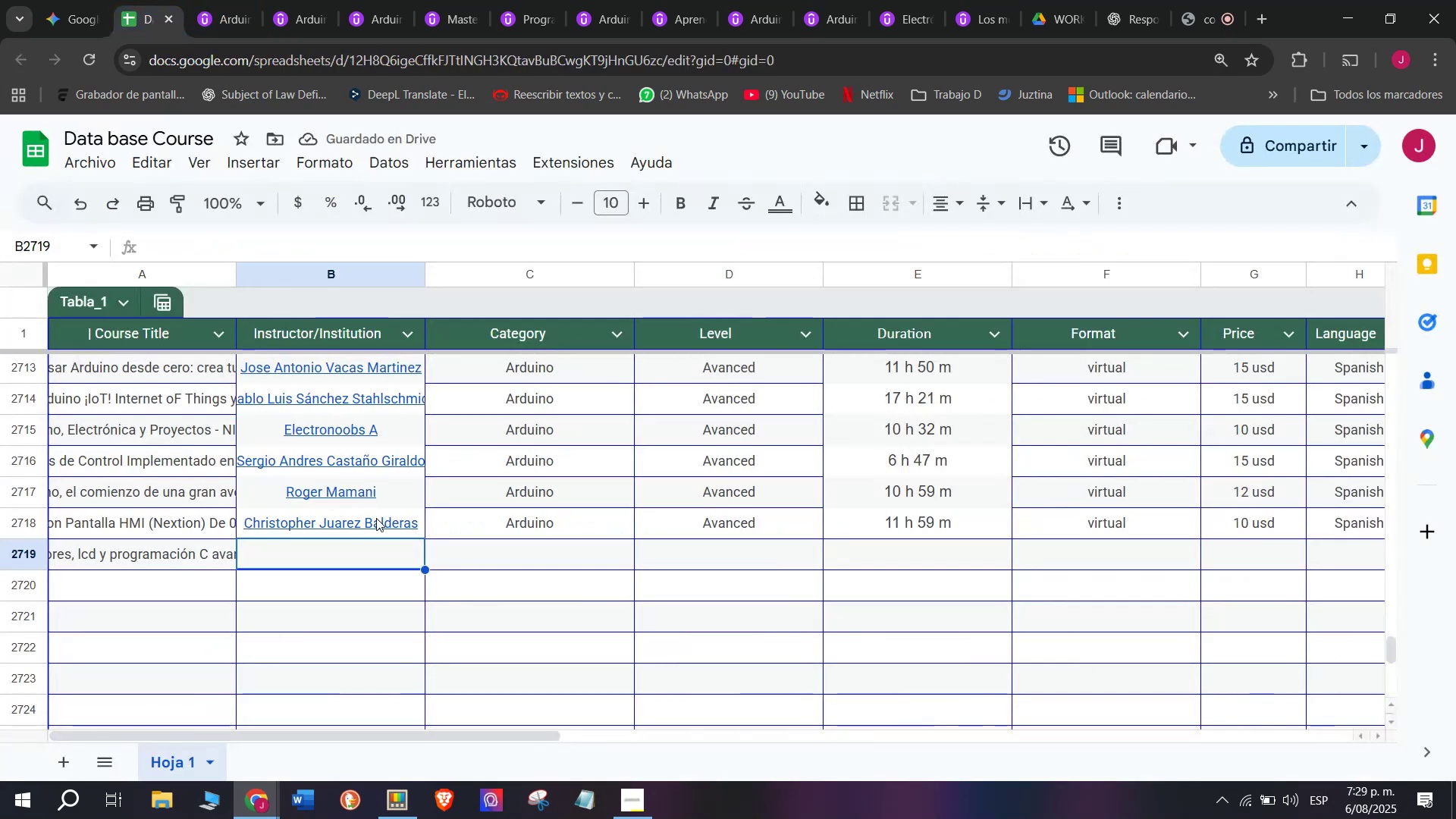 
key(Control+V)
 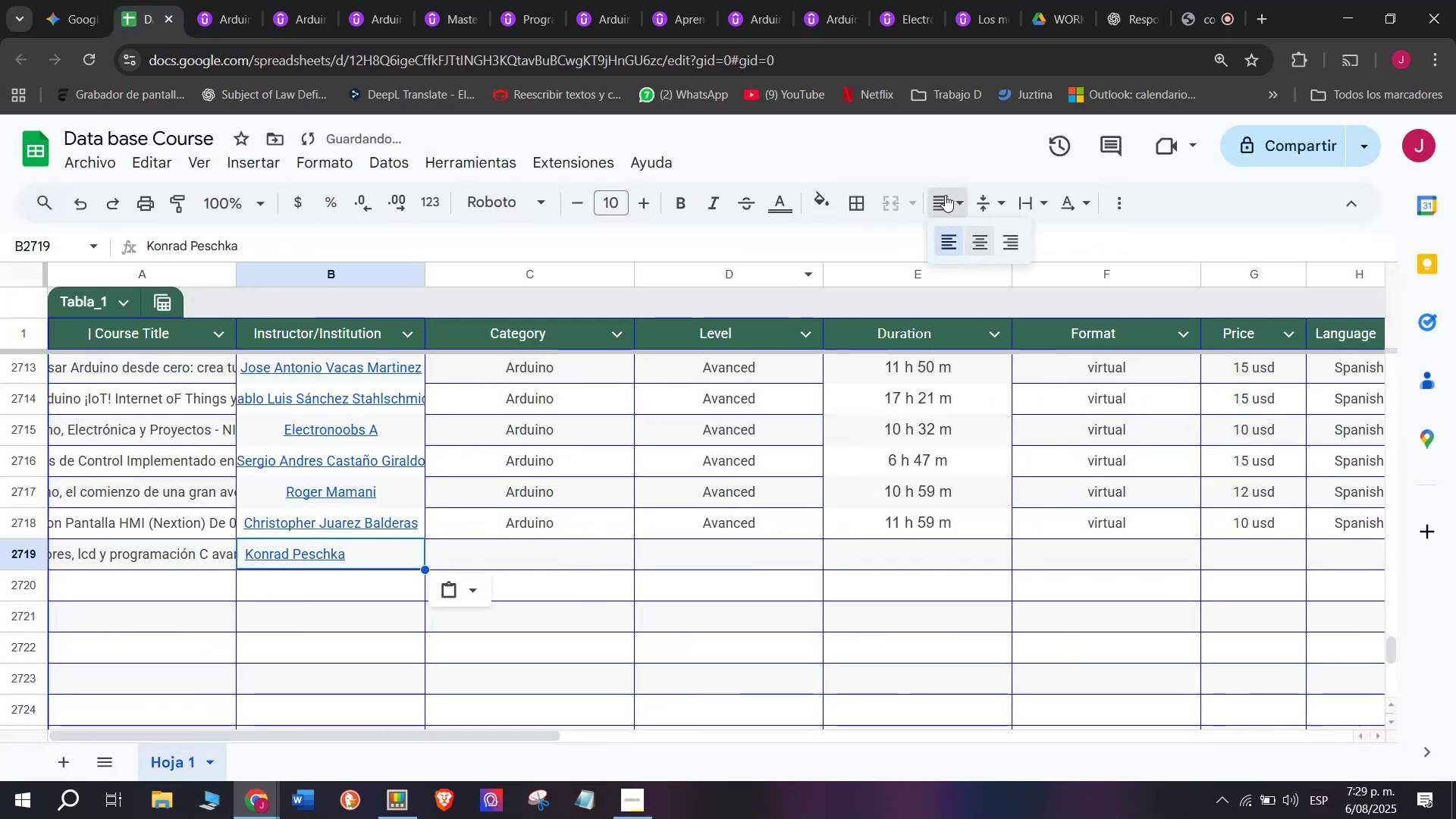 
double_click([987, 249])
 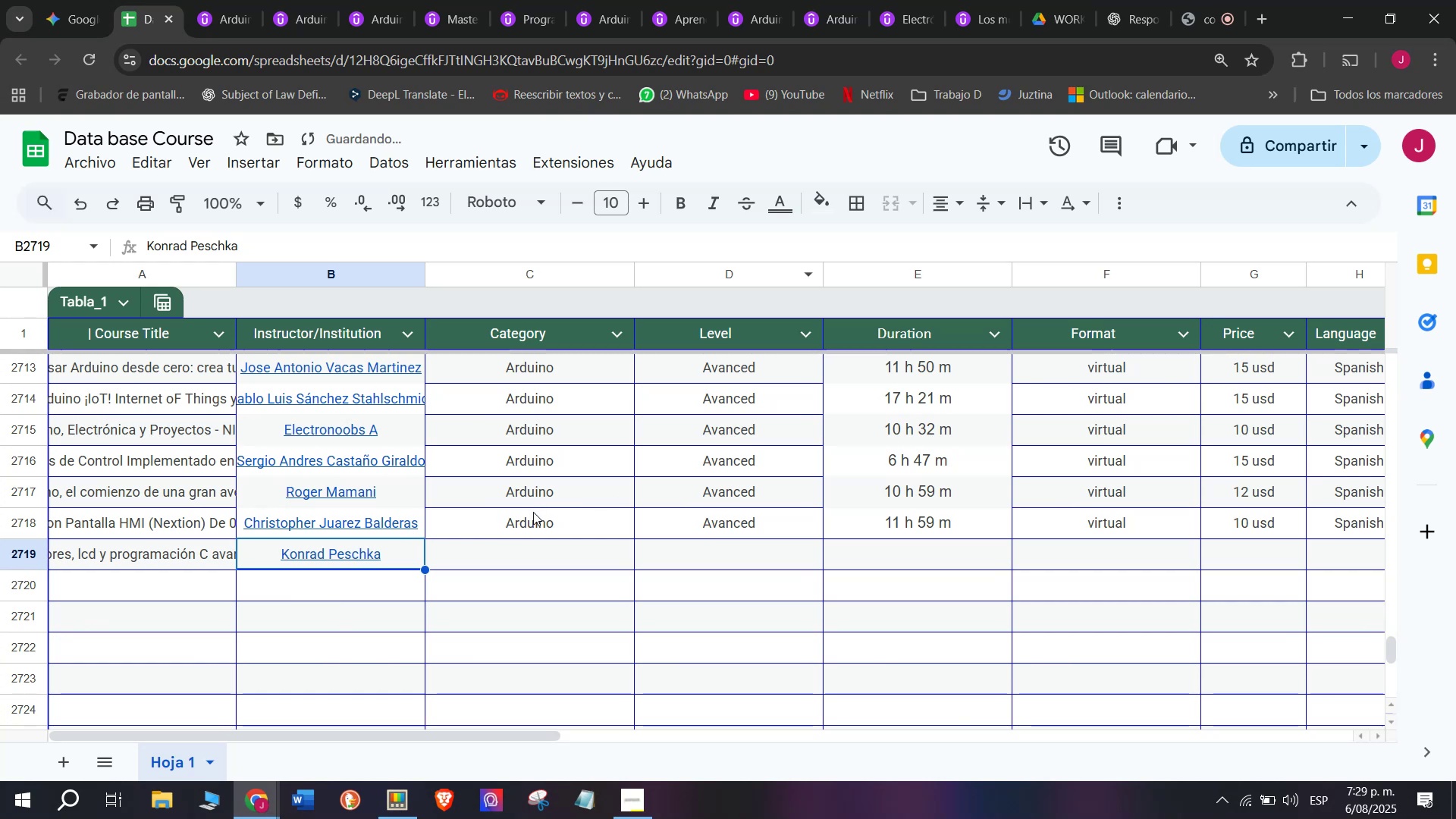 
key(Break)
 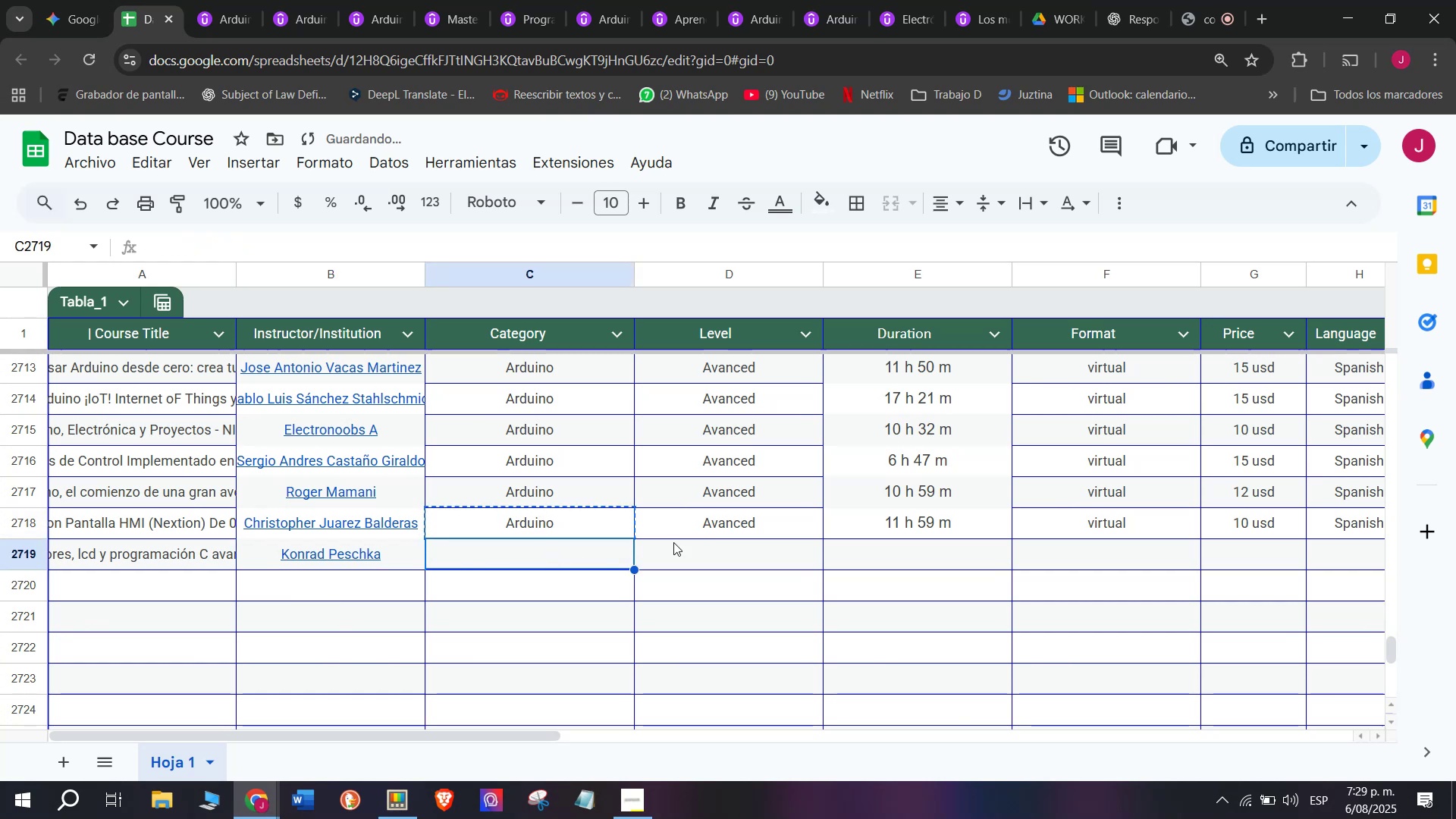 
key(Control+ControlLeft)
 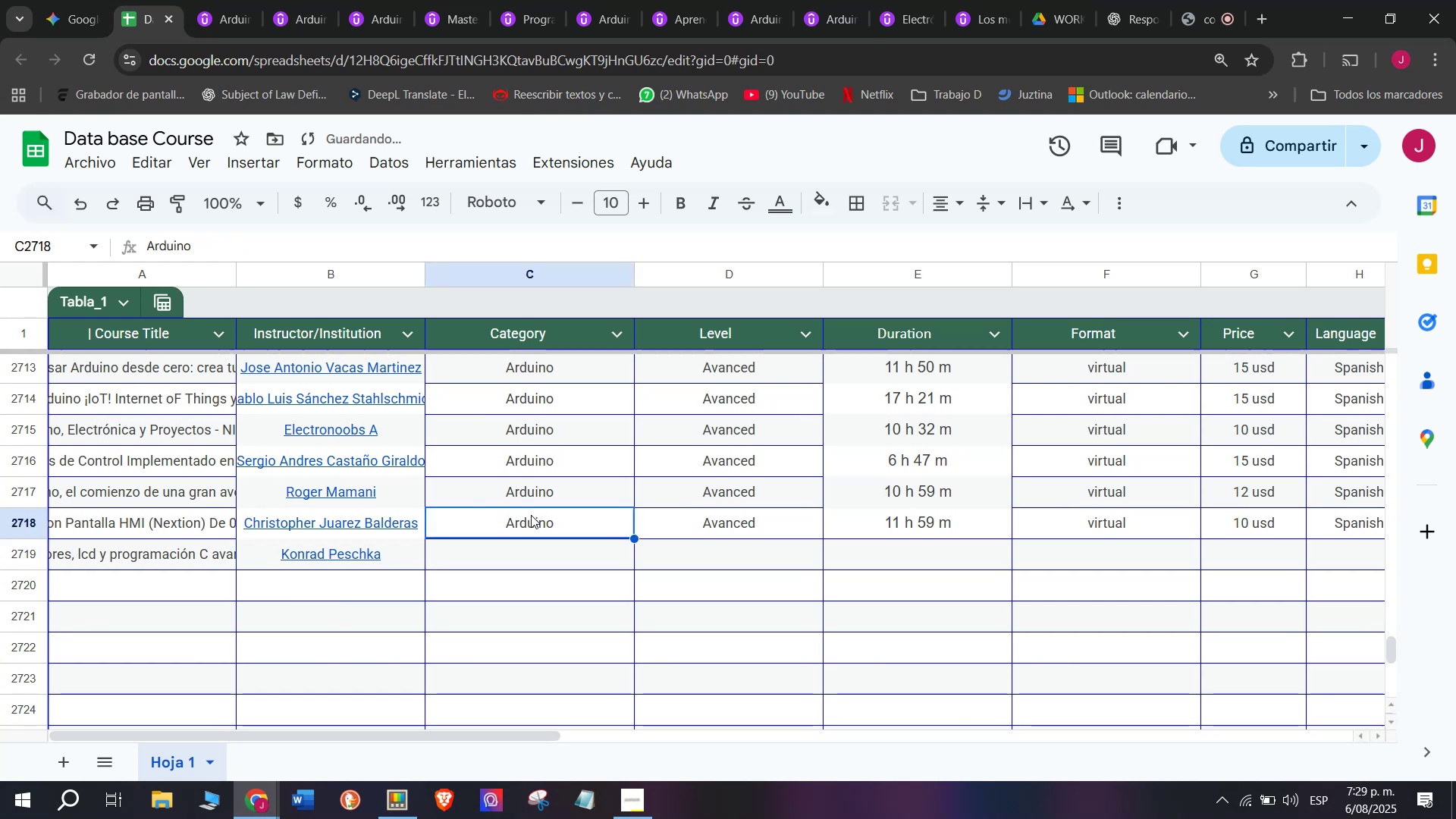 
key(Control+C)
 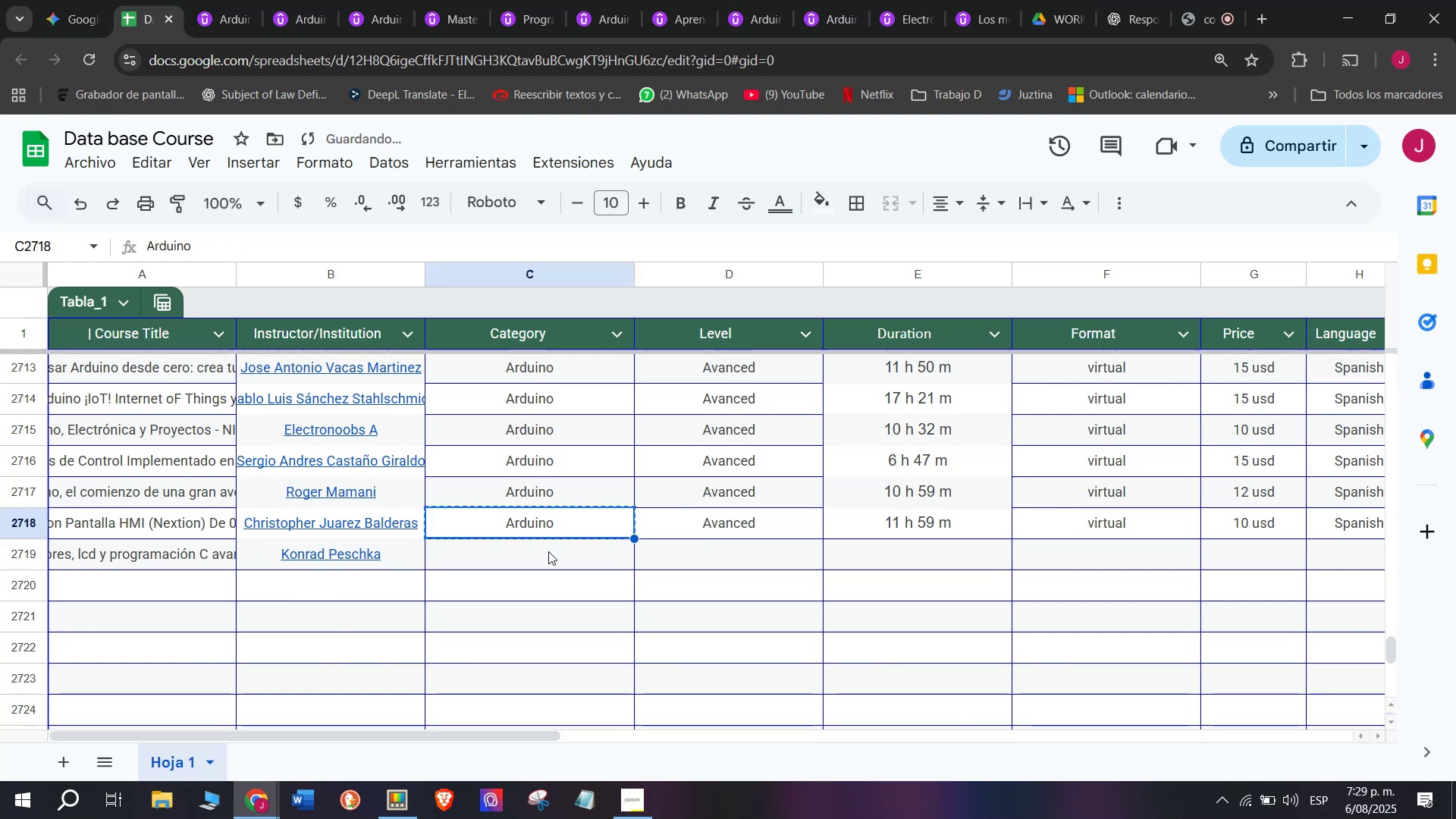 
double_click([548, 551])
 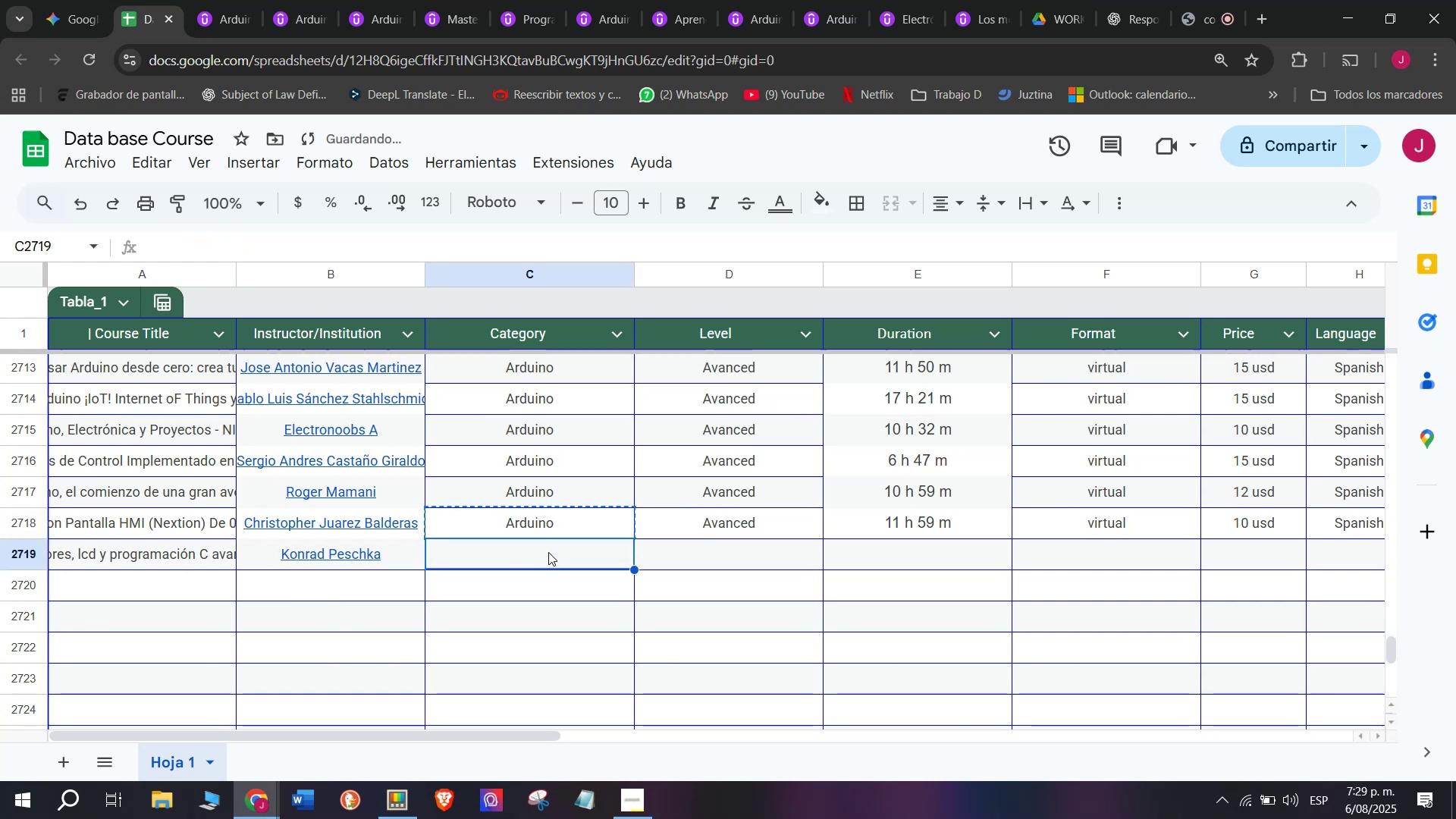 
key(Z)
 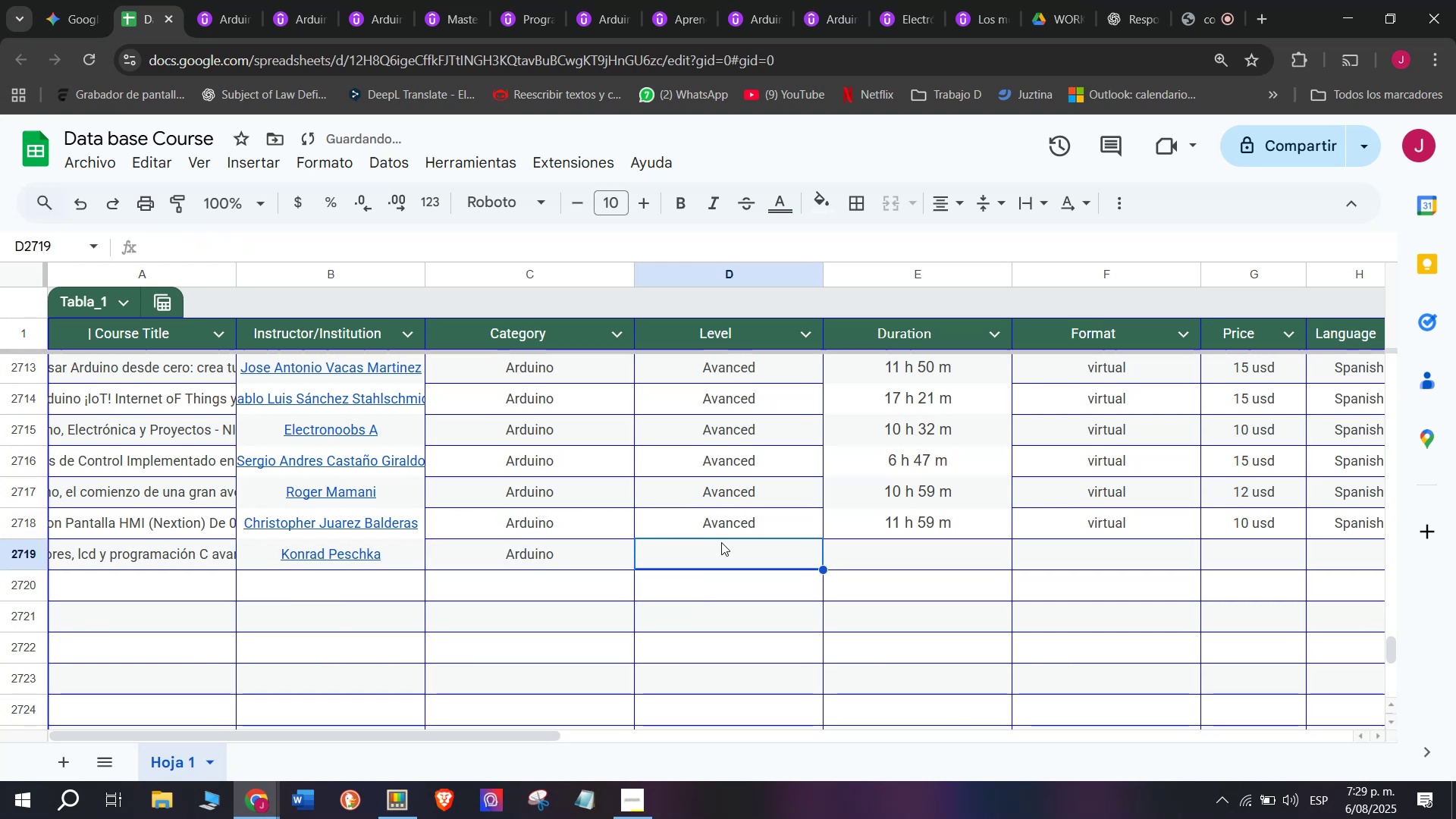 
key(Control+ControlLeft)
 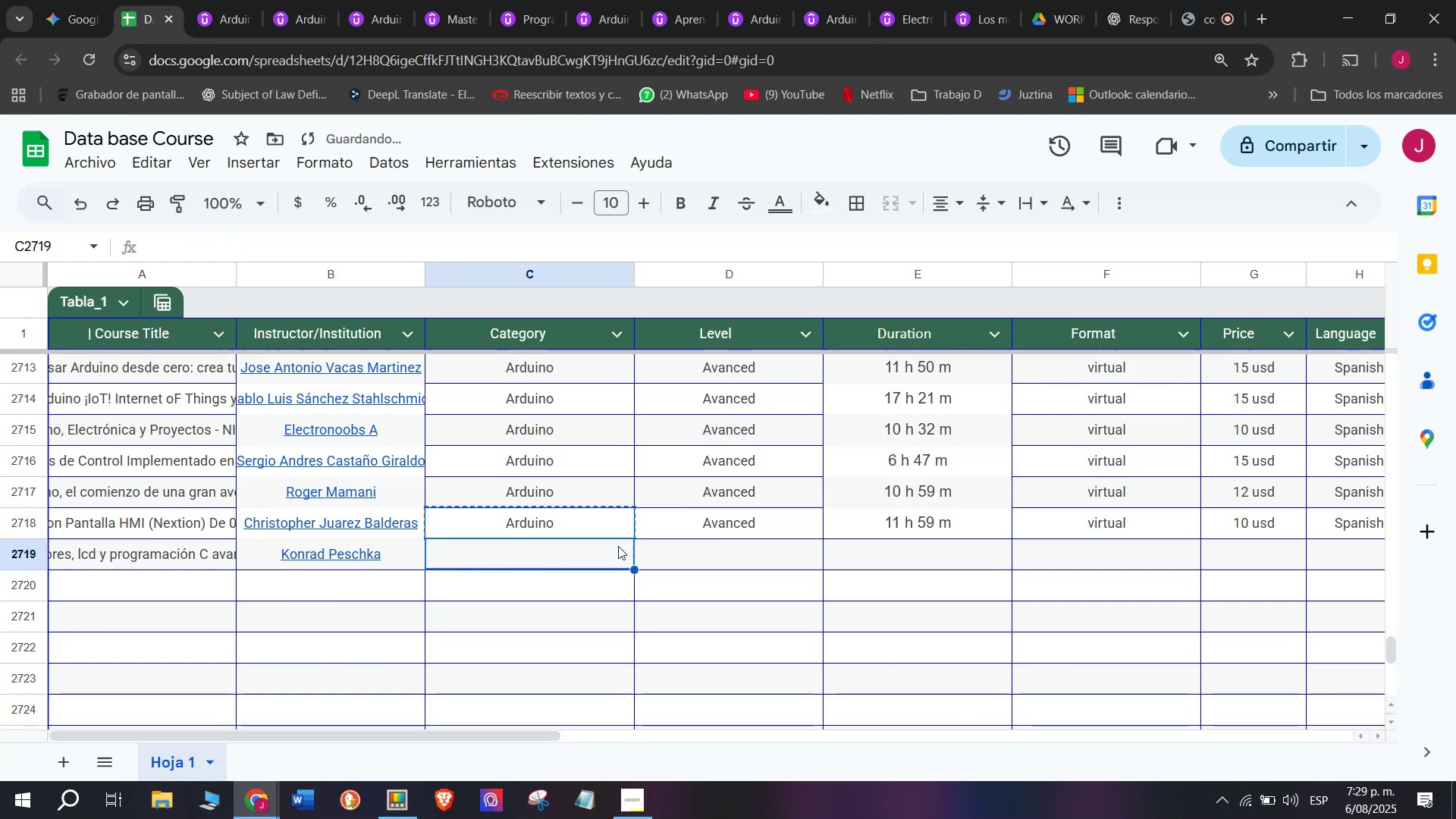 
key(Control+V)
 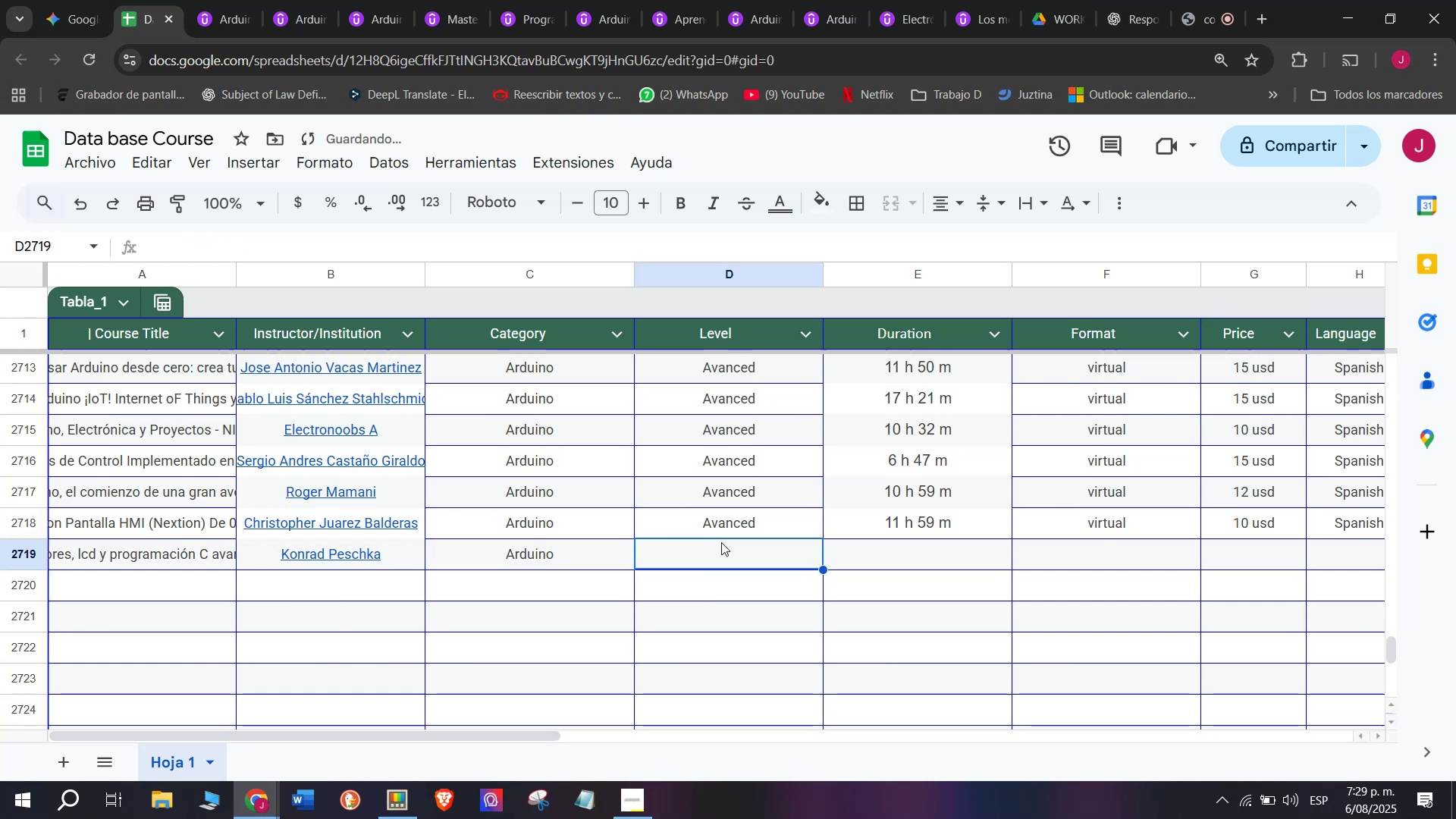 
double_click([730, 529])
 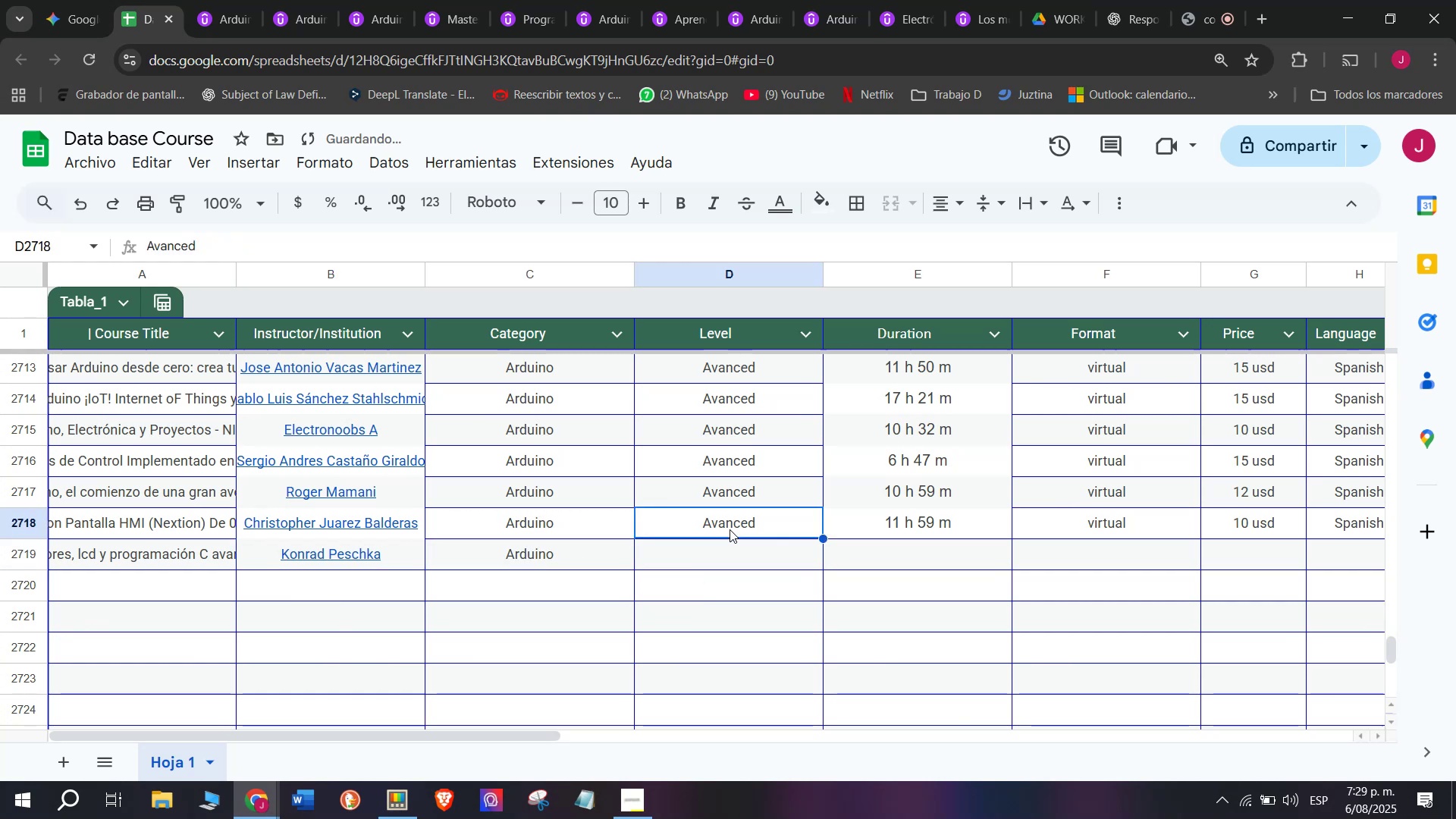 
key(Control+ControlLeft)
 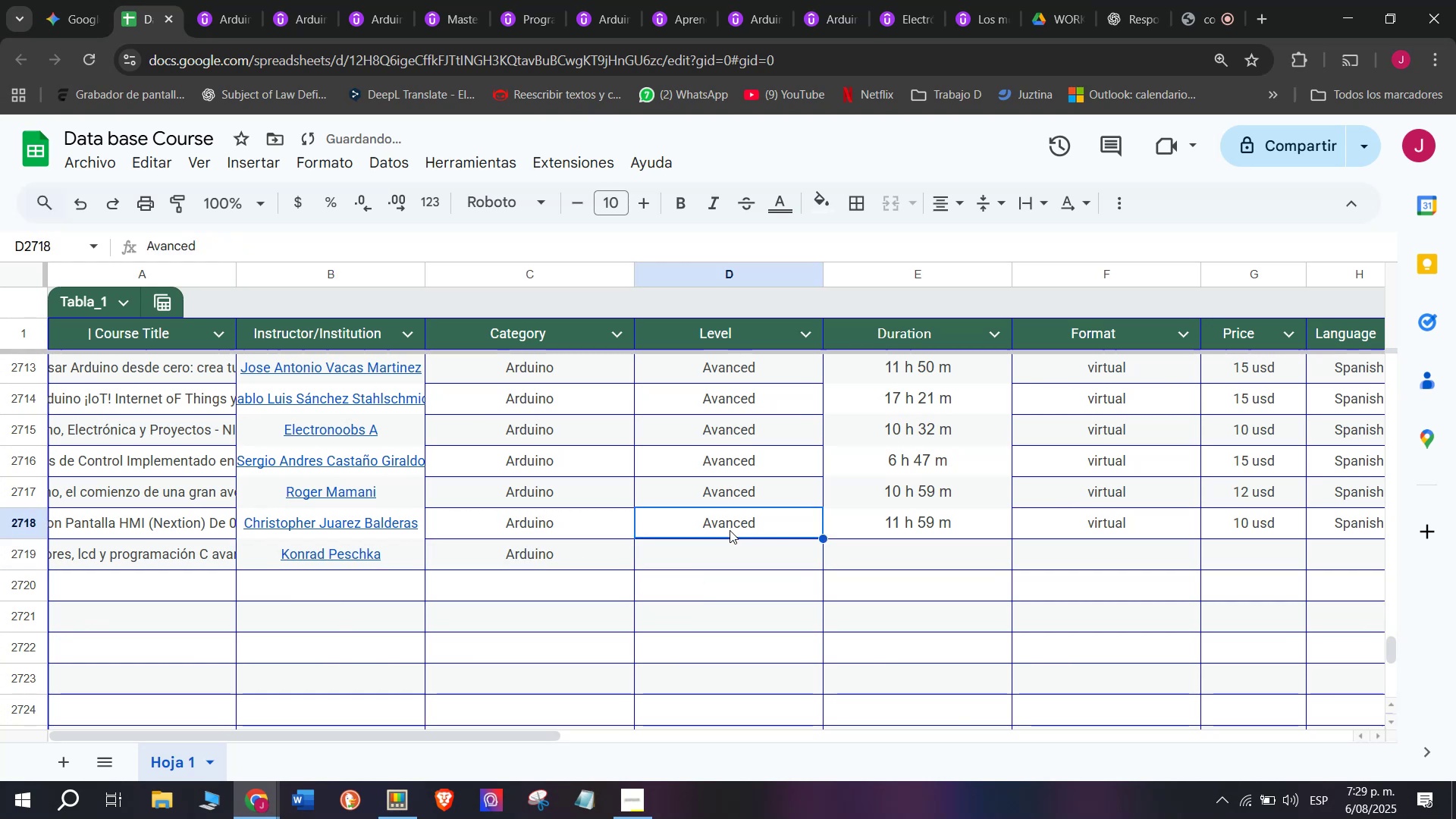 
key(Break)
 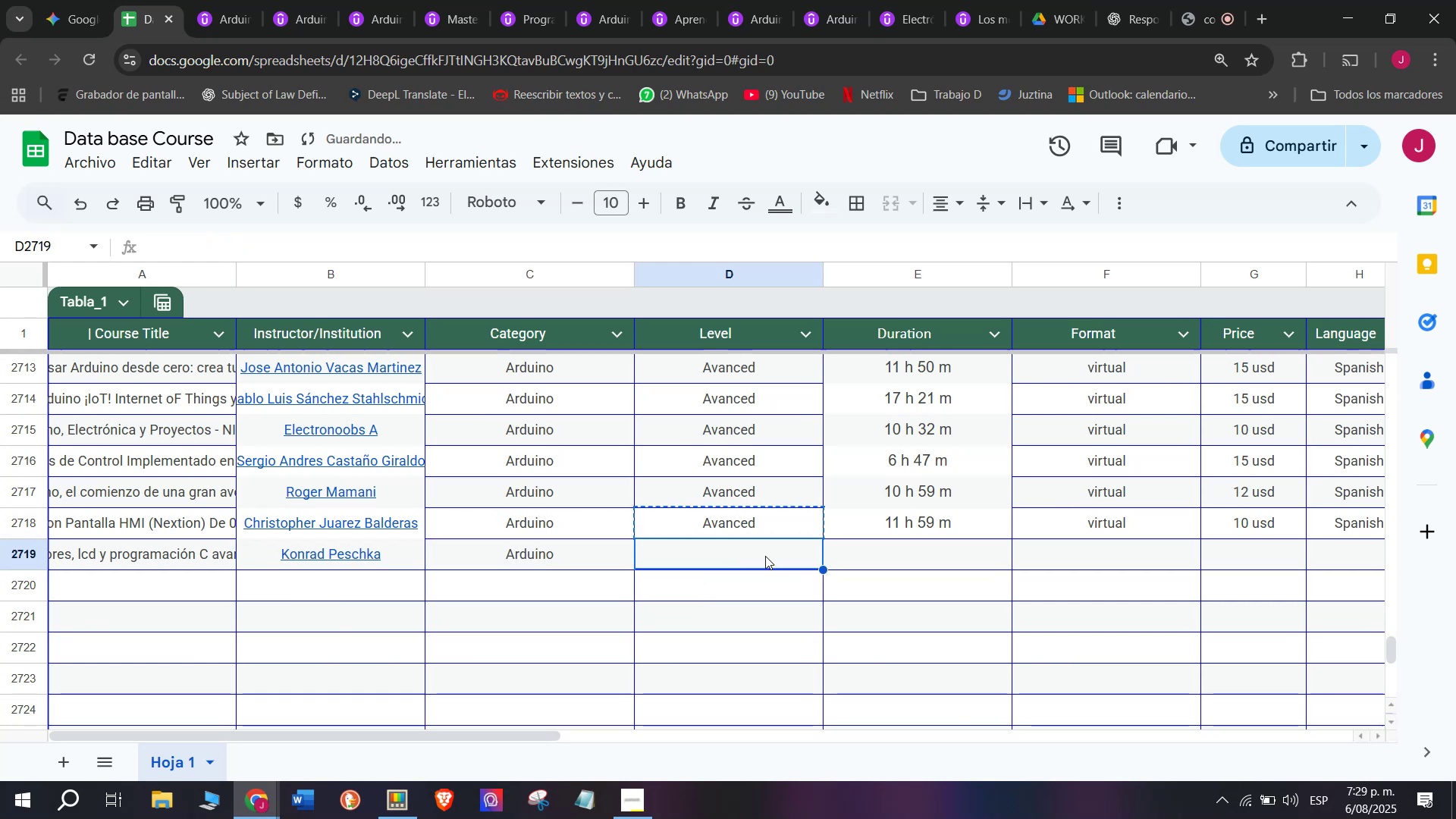 
key(Control+C)
 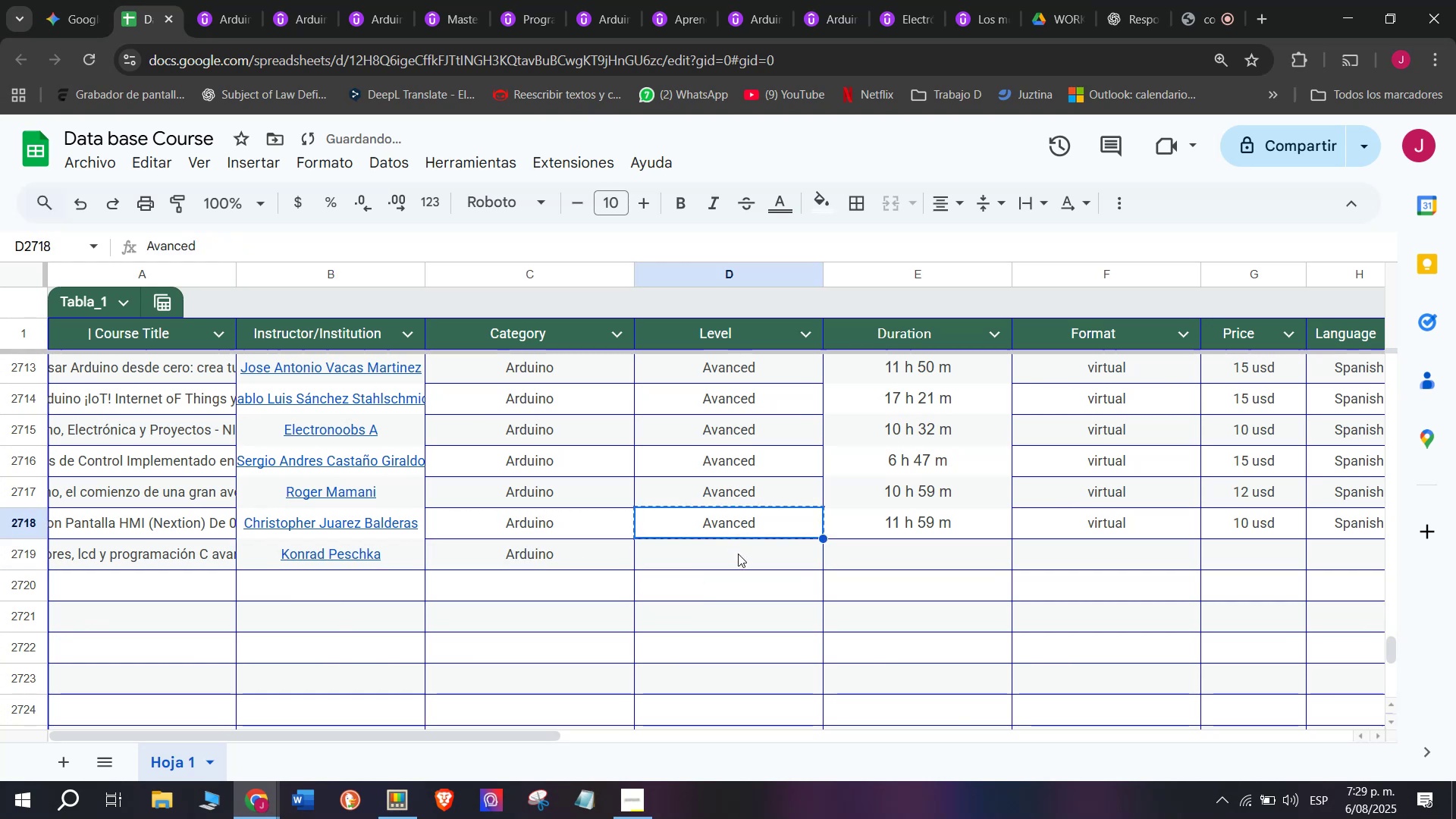 
triple_click([738, 554])
 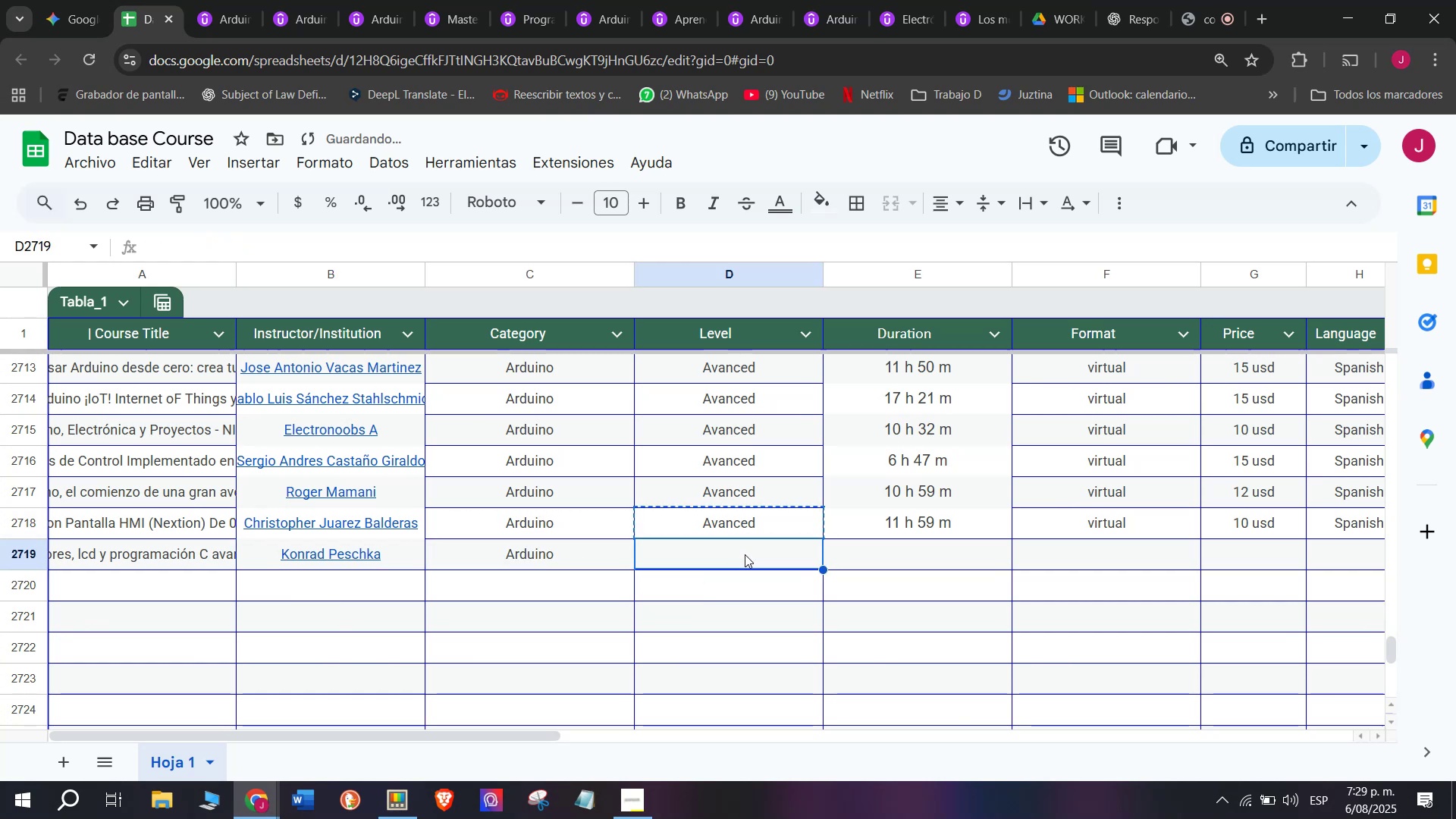 
key(Control+ControlLeft)
 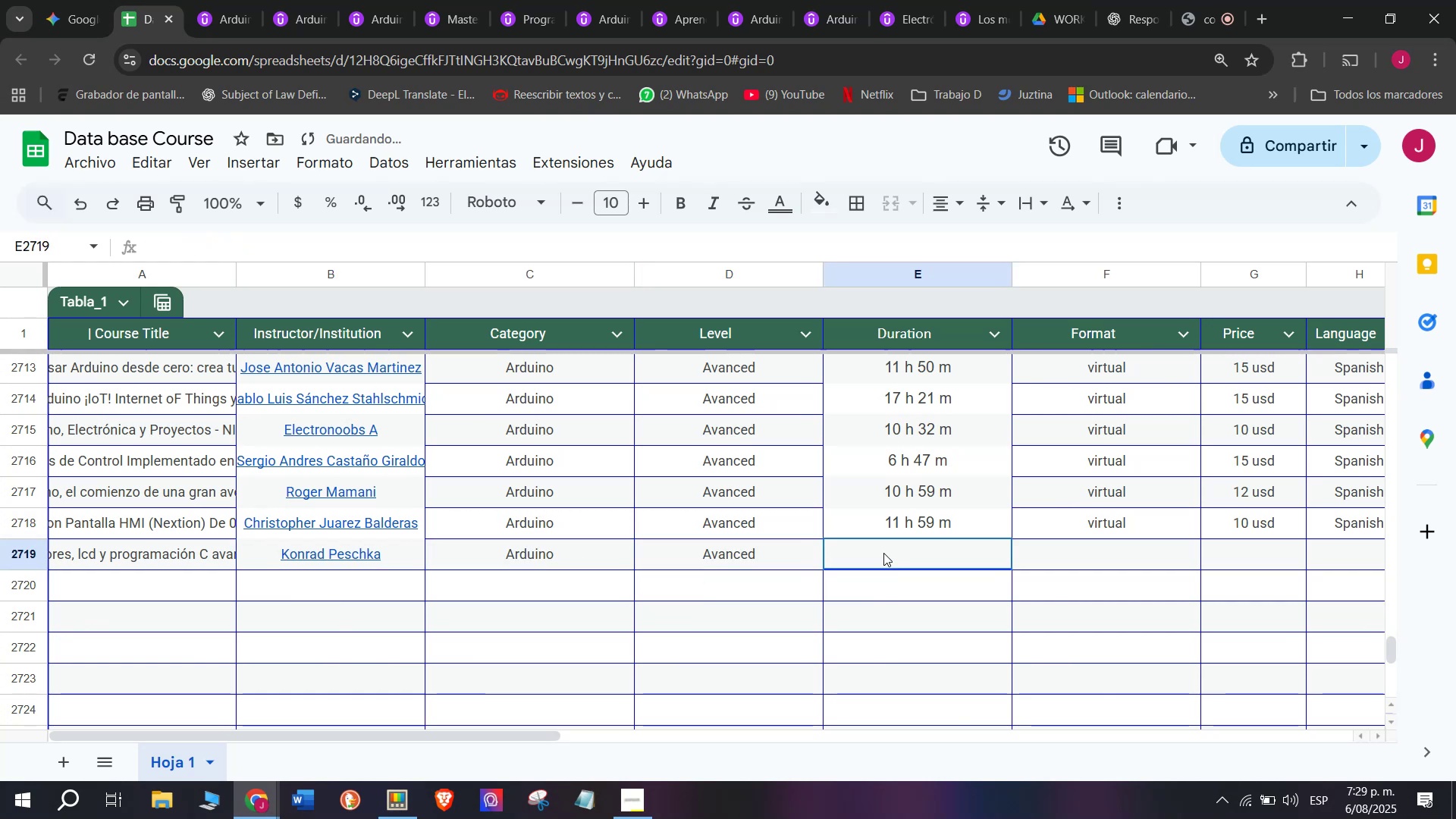 
key(Z)
 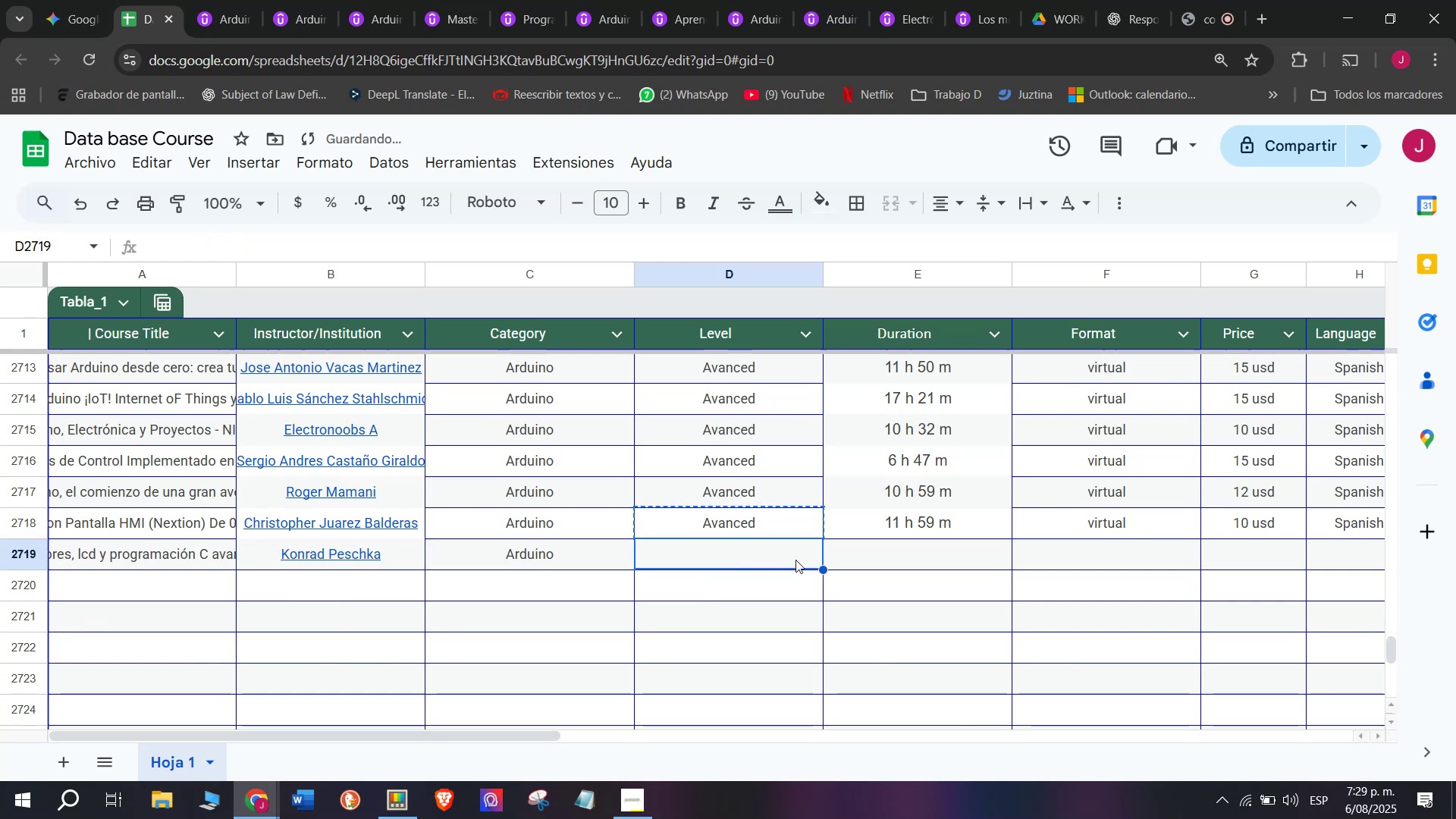 
key(Control+V)
 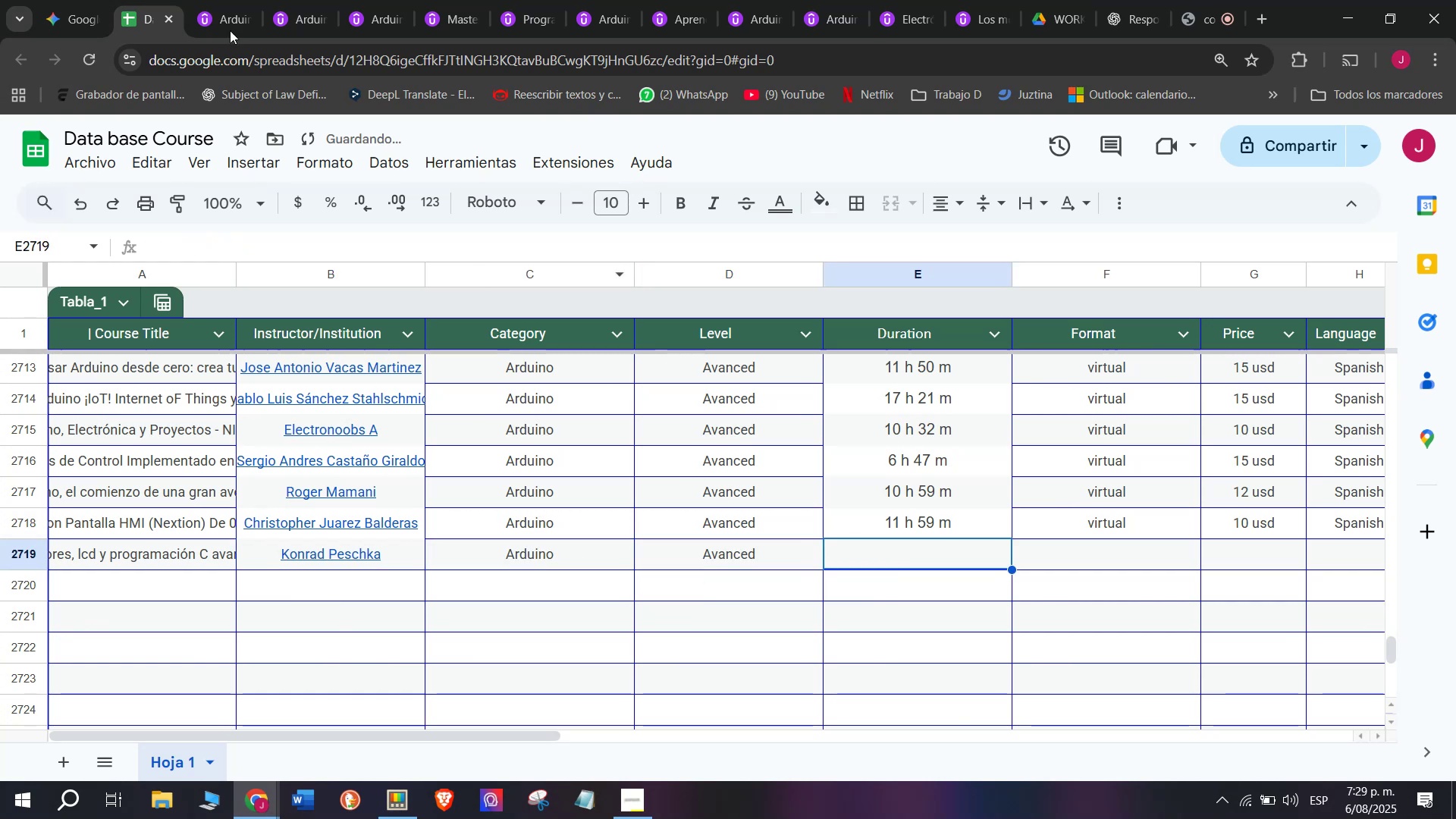 
left_click([214, 0])
 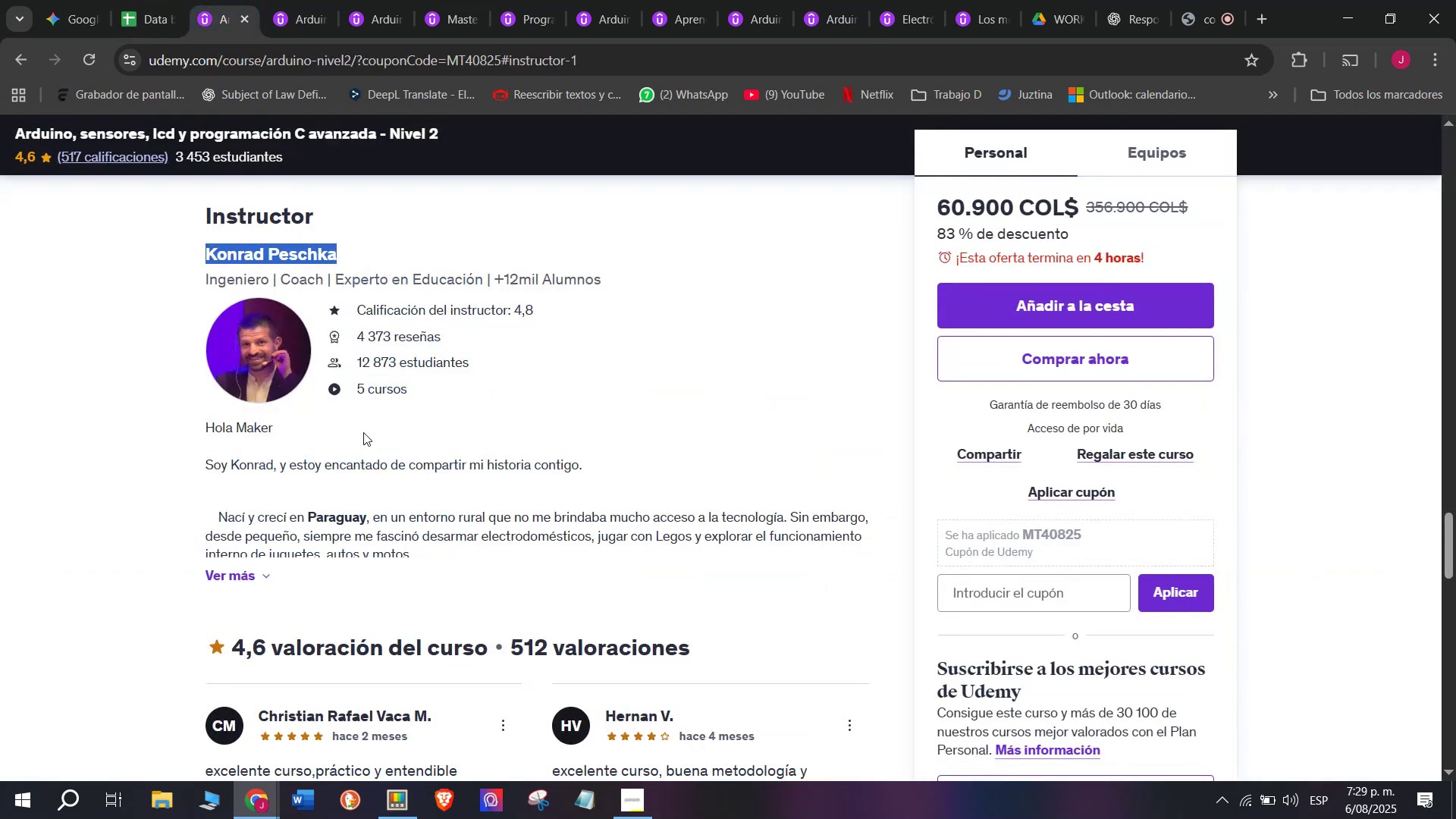 
scroll: coordinate [391, 593], scroll_direction: up, amount: 11.0
 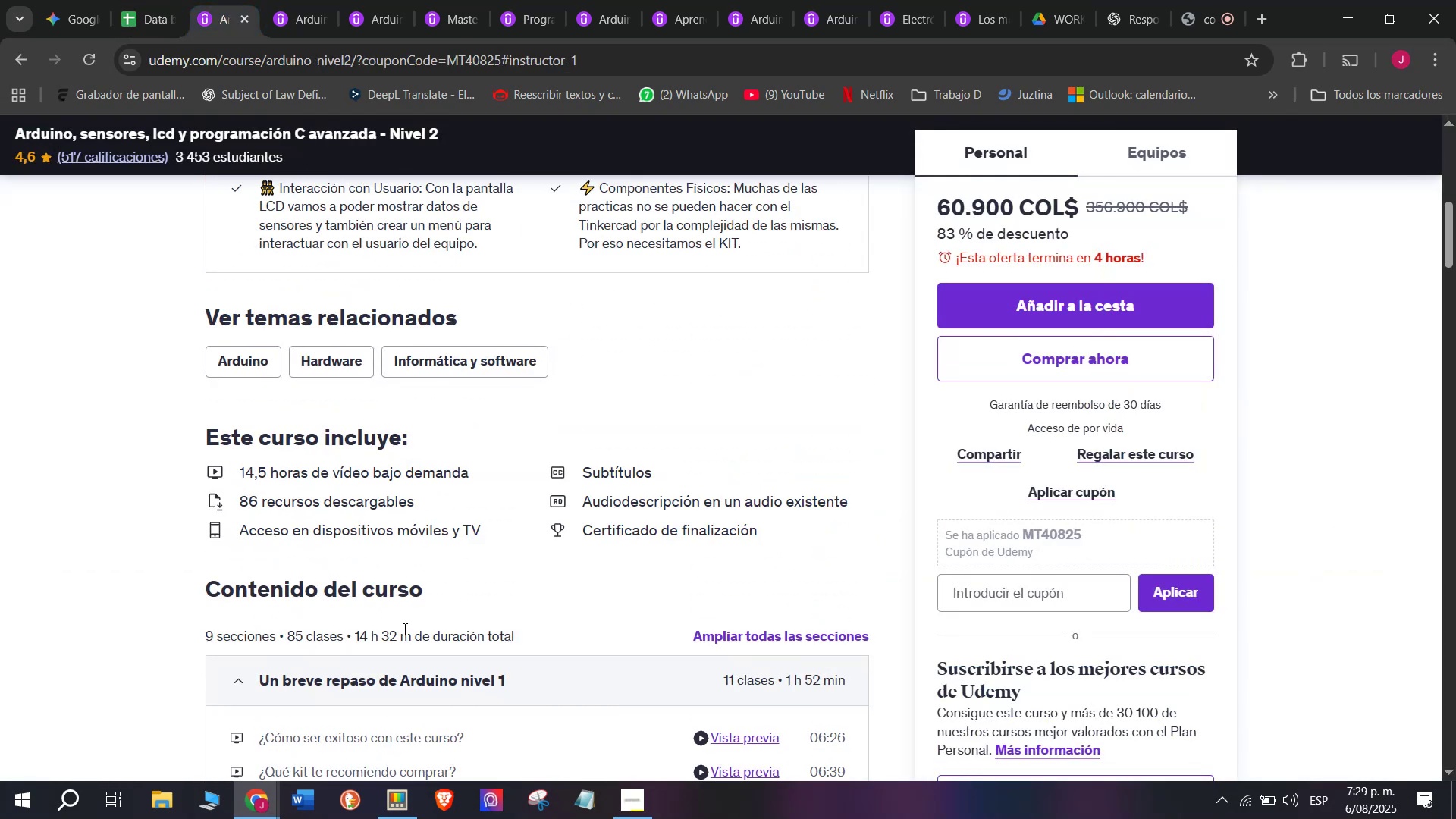 
left_click_drag(start_coordinate=[410, 629], to_coordinate=[353, 633])
 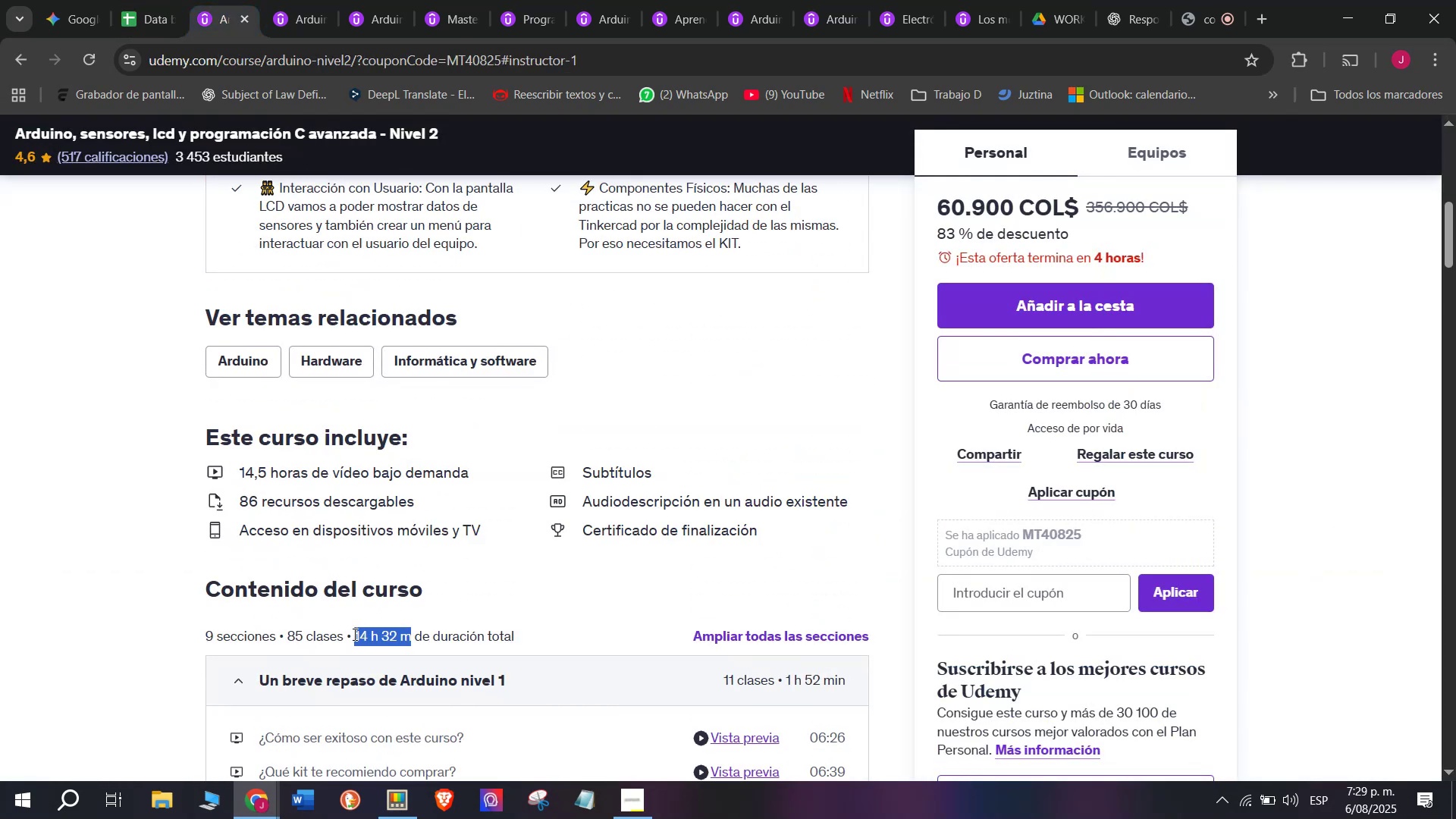 
key(Break)
 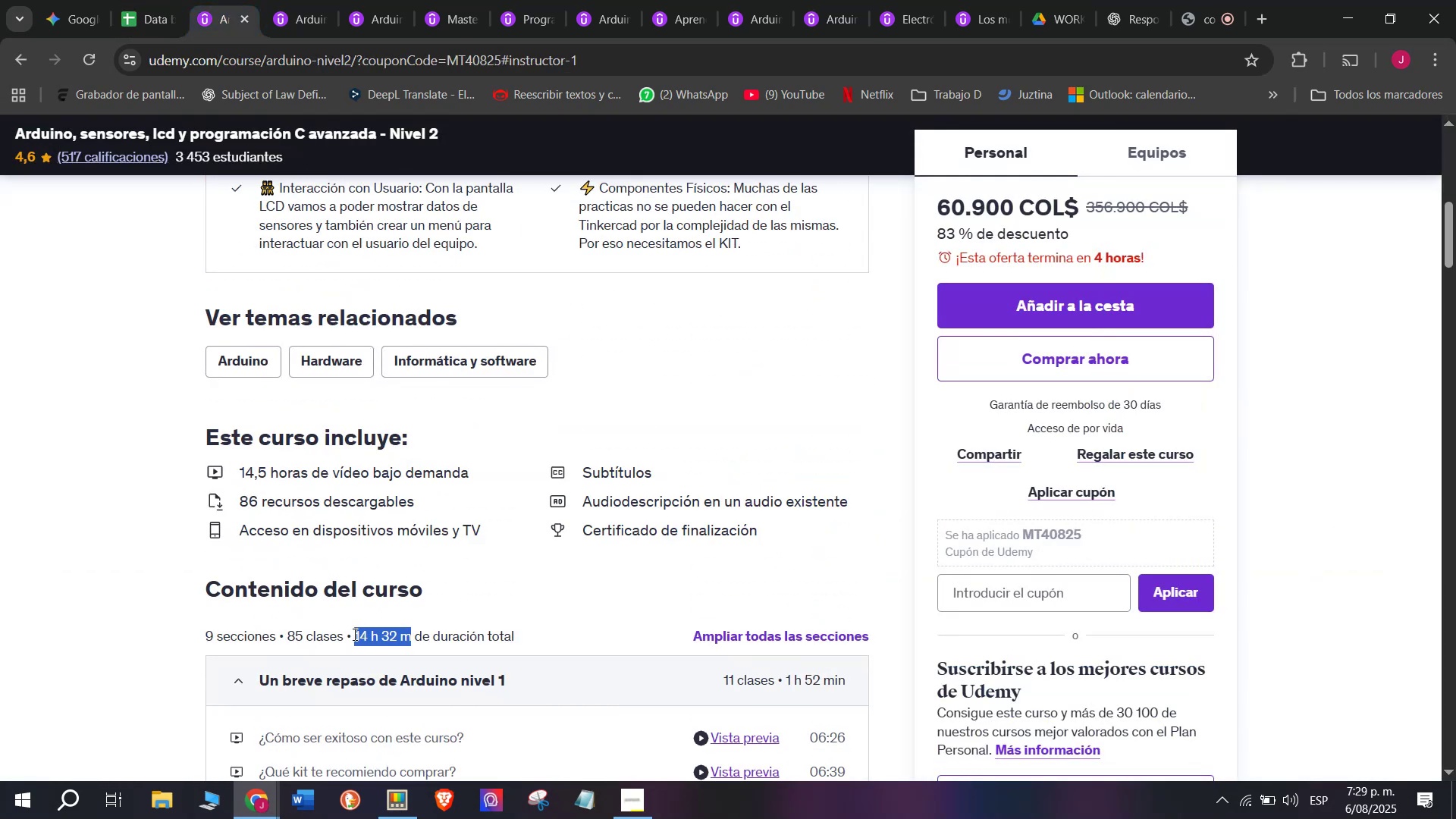 
key(Control+ControlLeft)
 